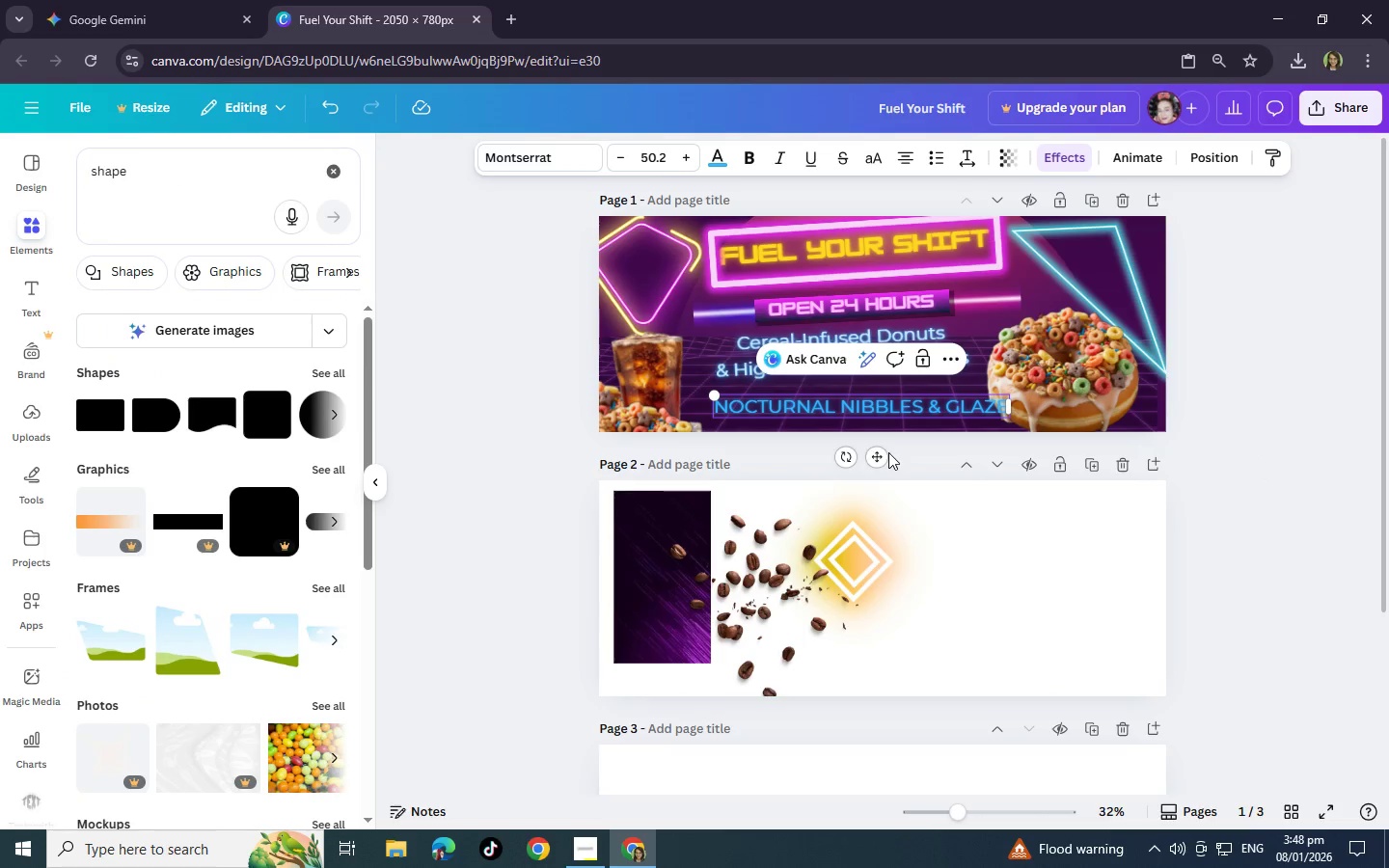 
left_click_drag(start_coordinate=[880, 453], to_coordinate=[862, 453])
 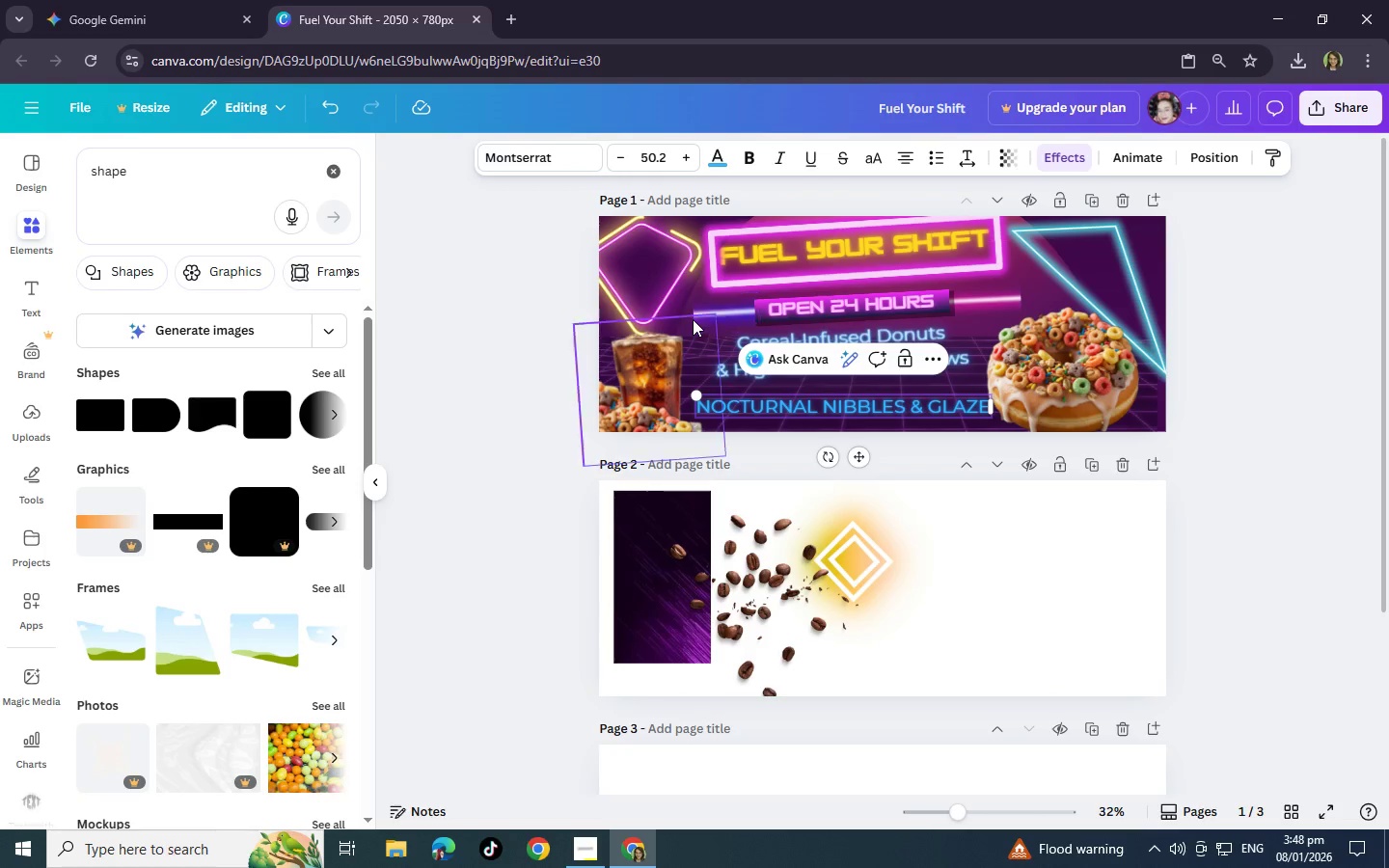 
left_click([700, 322])
 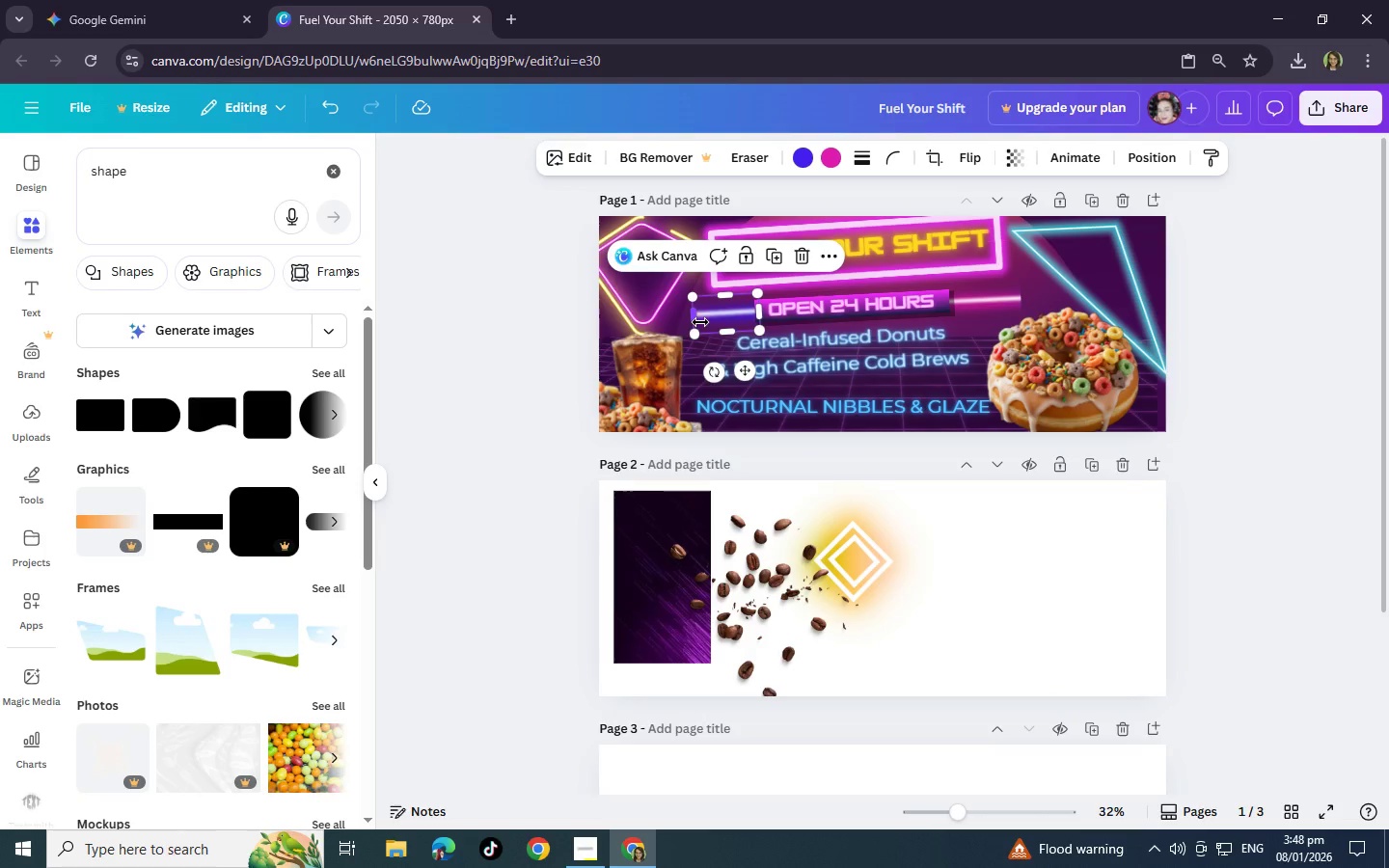 
key(Control+C)
 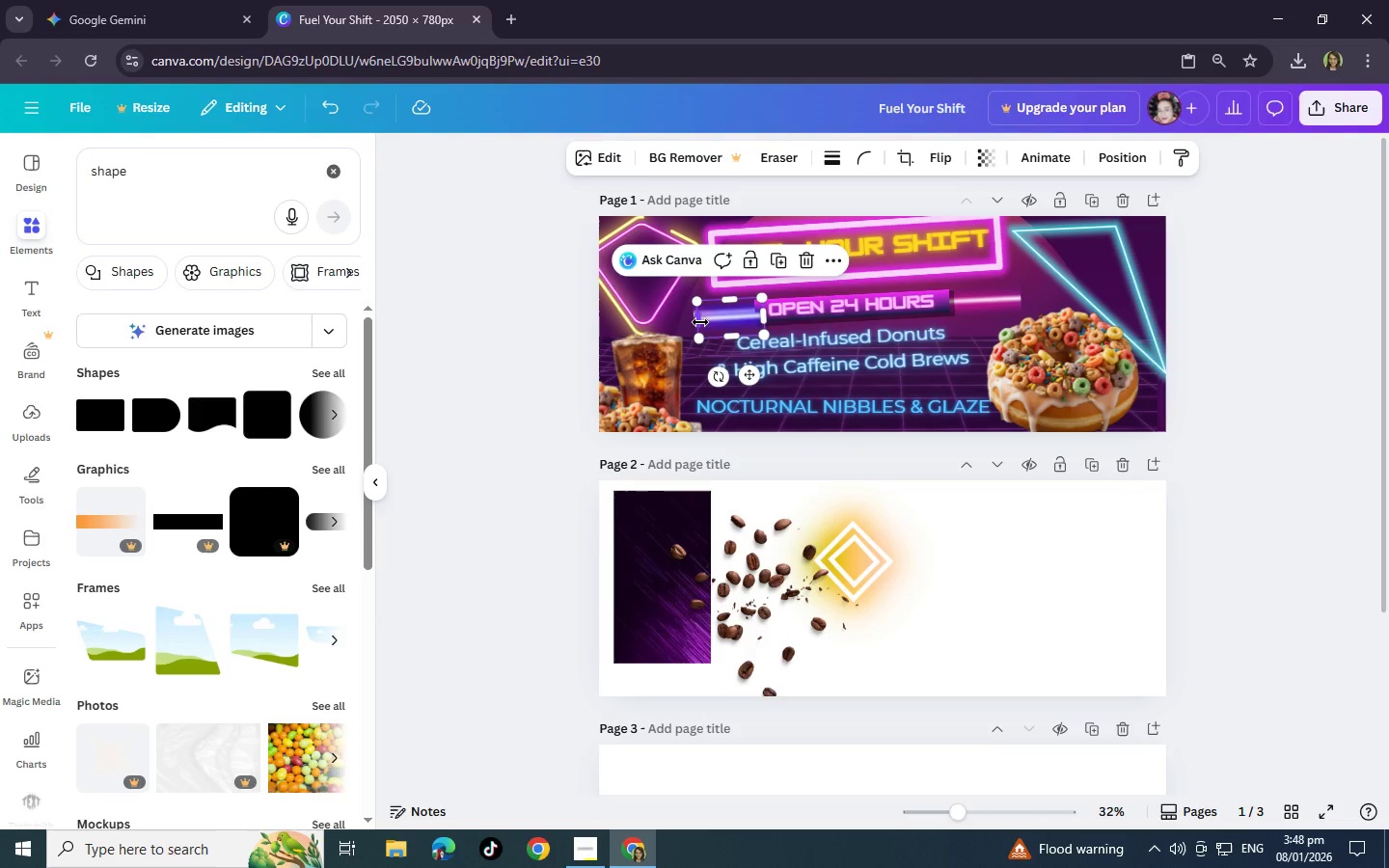 
key(Control+V)
 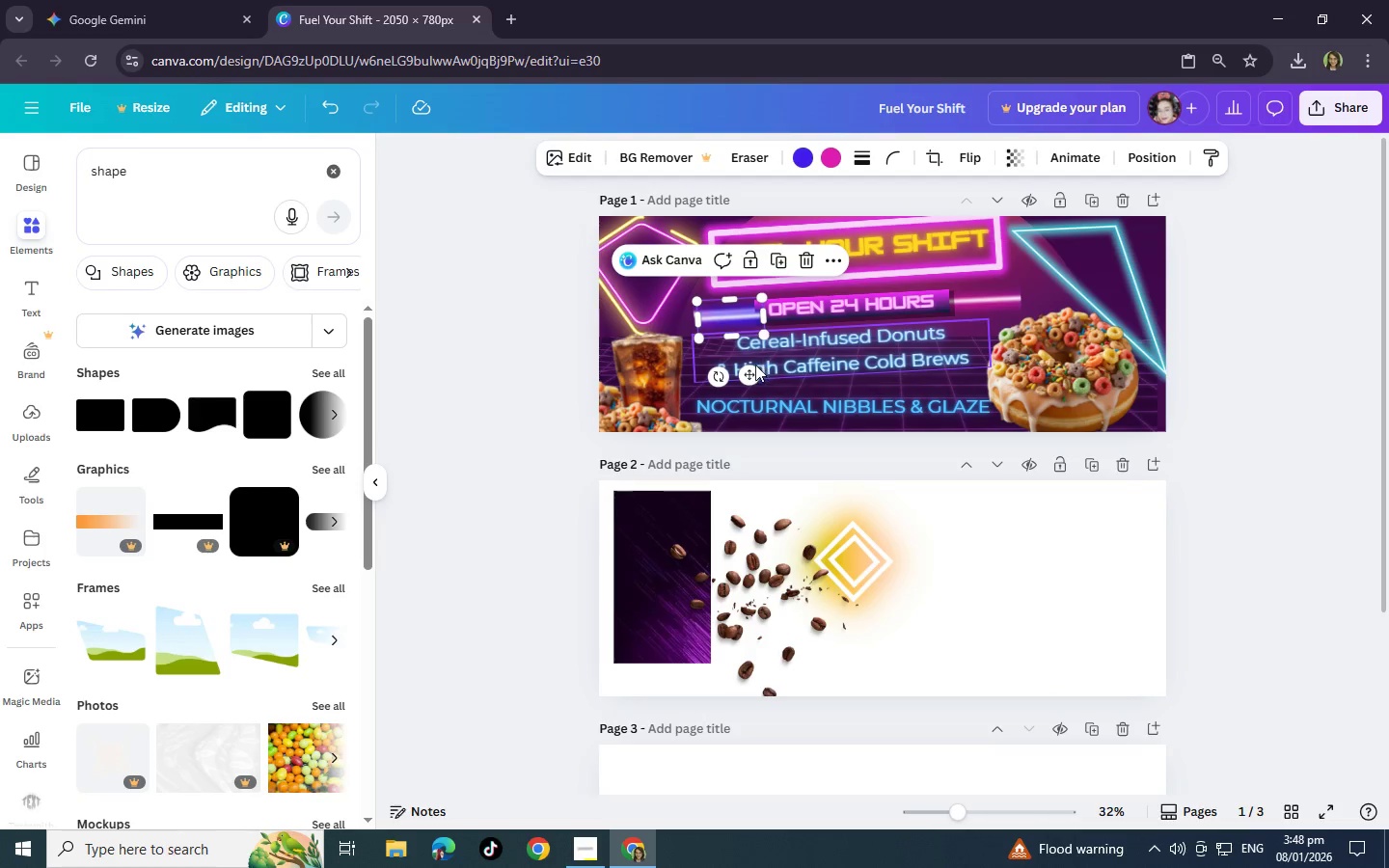 
left_click_drag(start_coordinate=[754, 370], to_coordinate=[862, 441])
 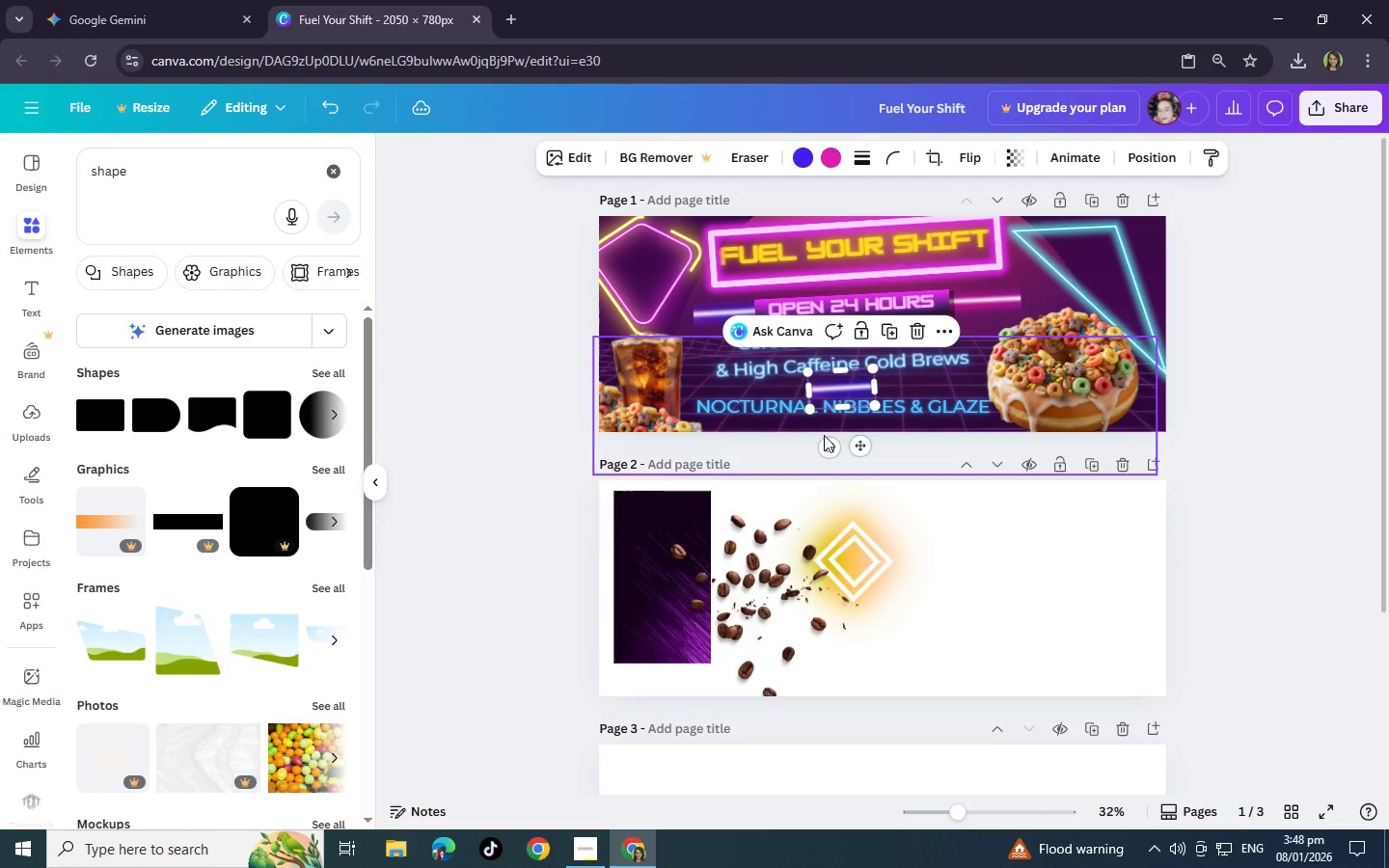 
mouse_move([811, 413])
 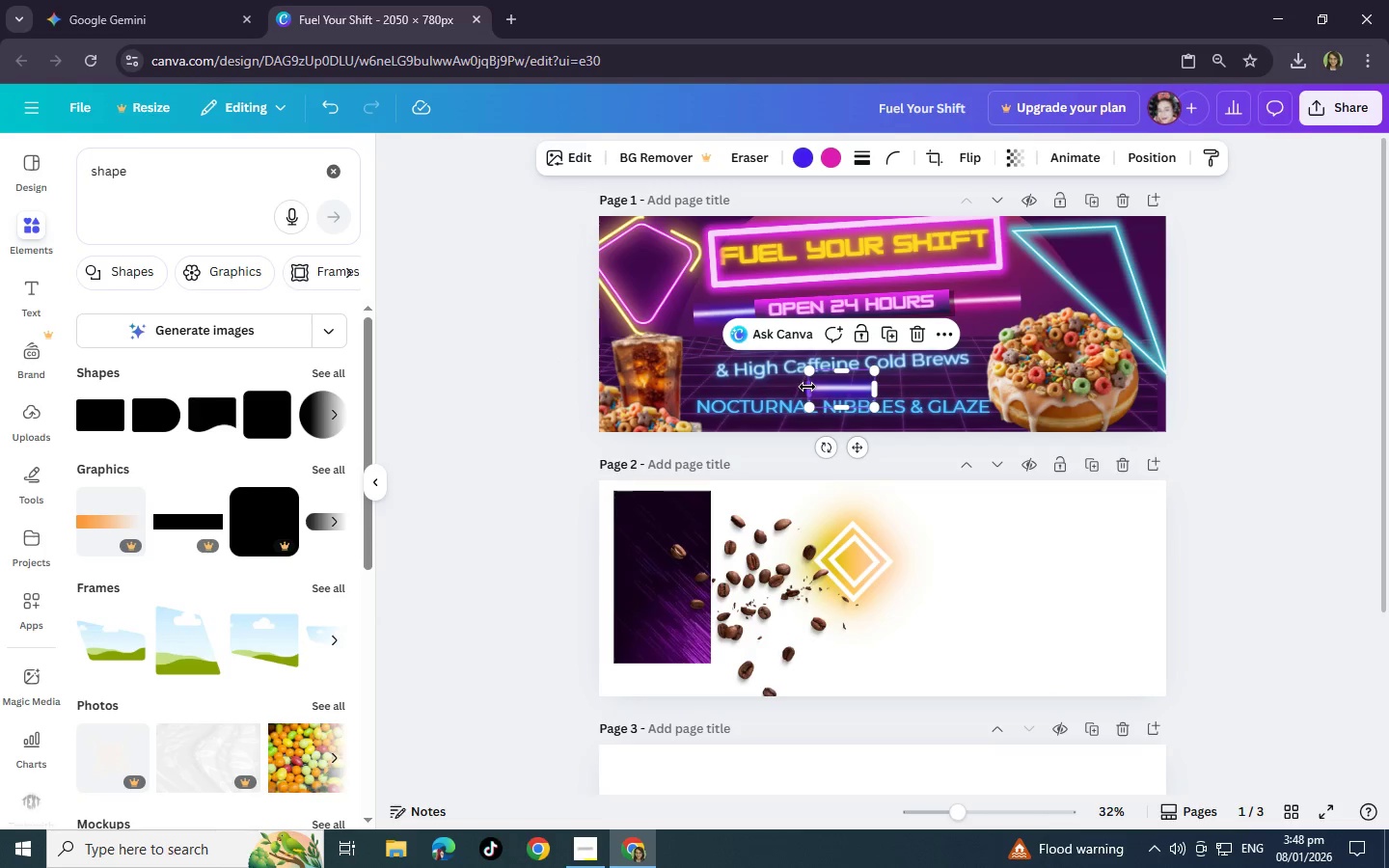 
left_click_drag(start_coordinate=[807, 387], to_coordinate=[677, 390])
 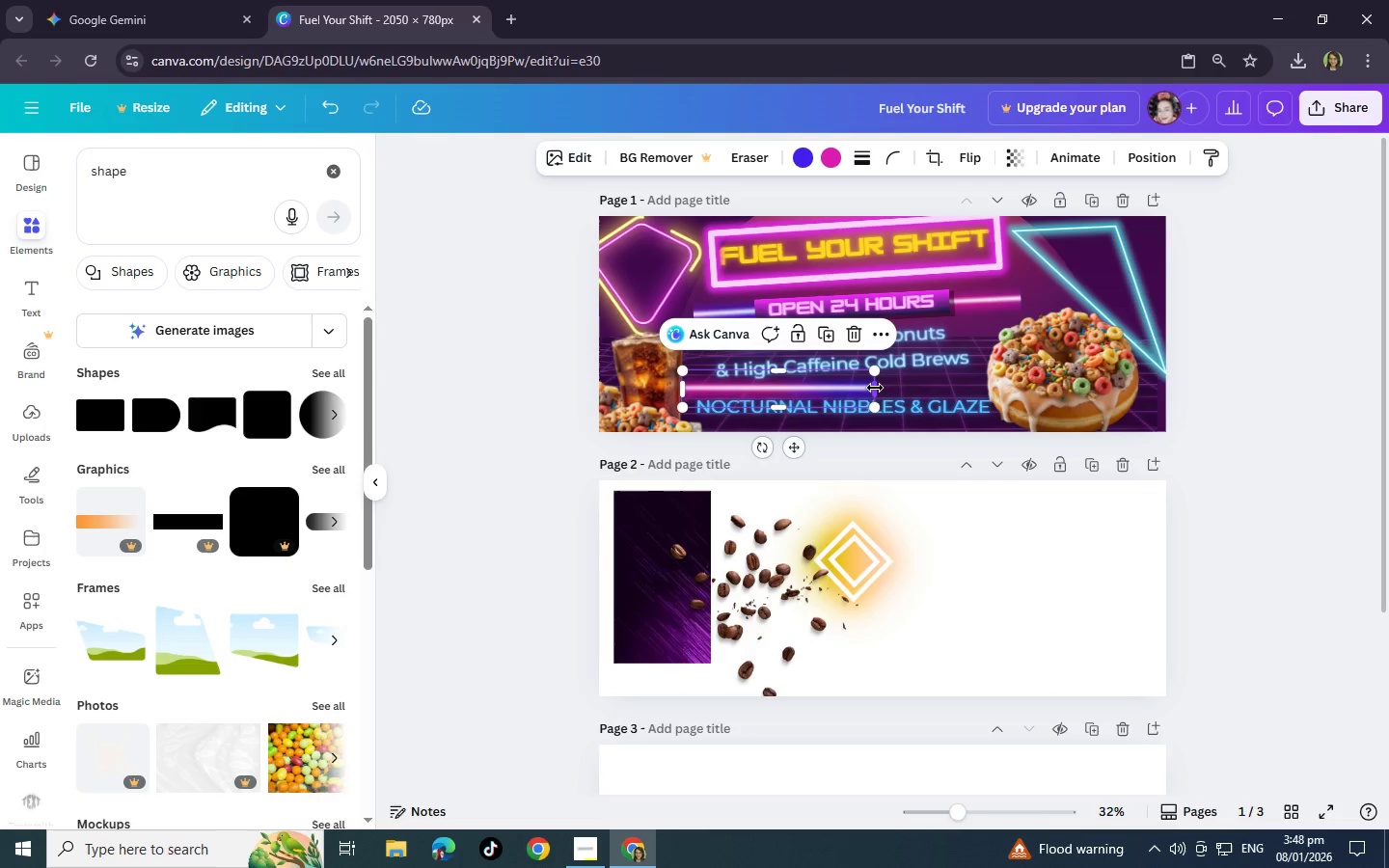 
left_click_drag(start_coordinate=[875, 388], to_coordinate=[979, 388])
 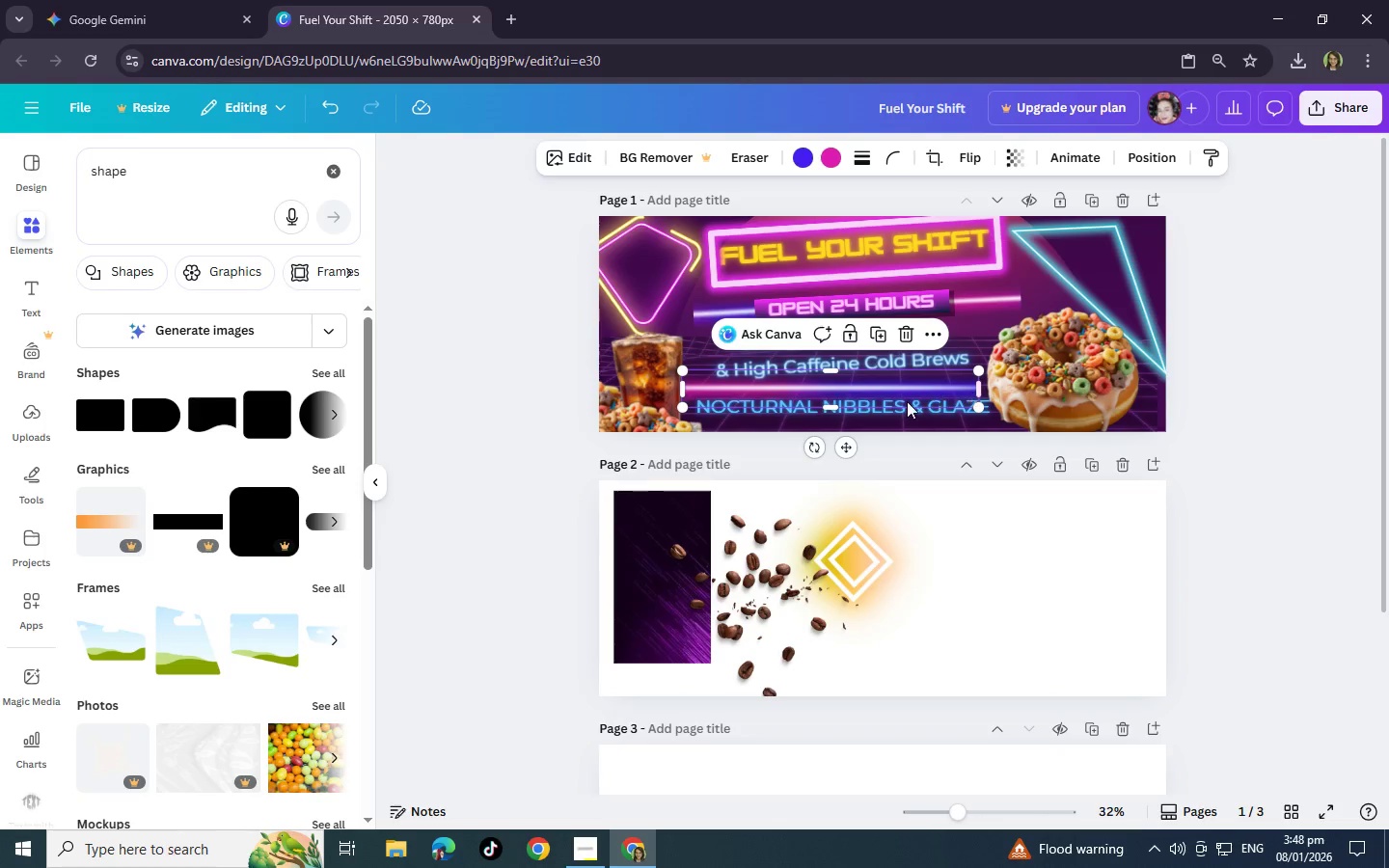 
left_click_drag(start_coordinate=[850, 450], to_coordinate=[859, 447])
 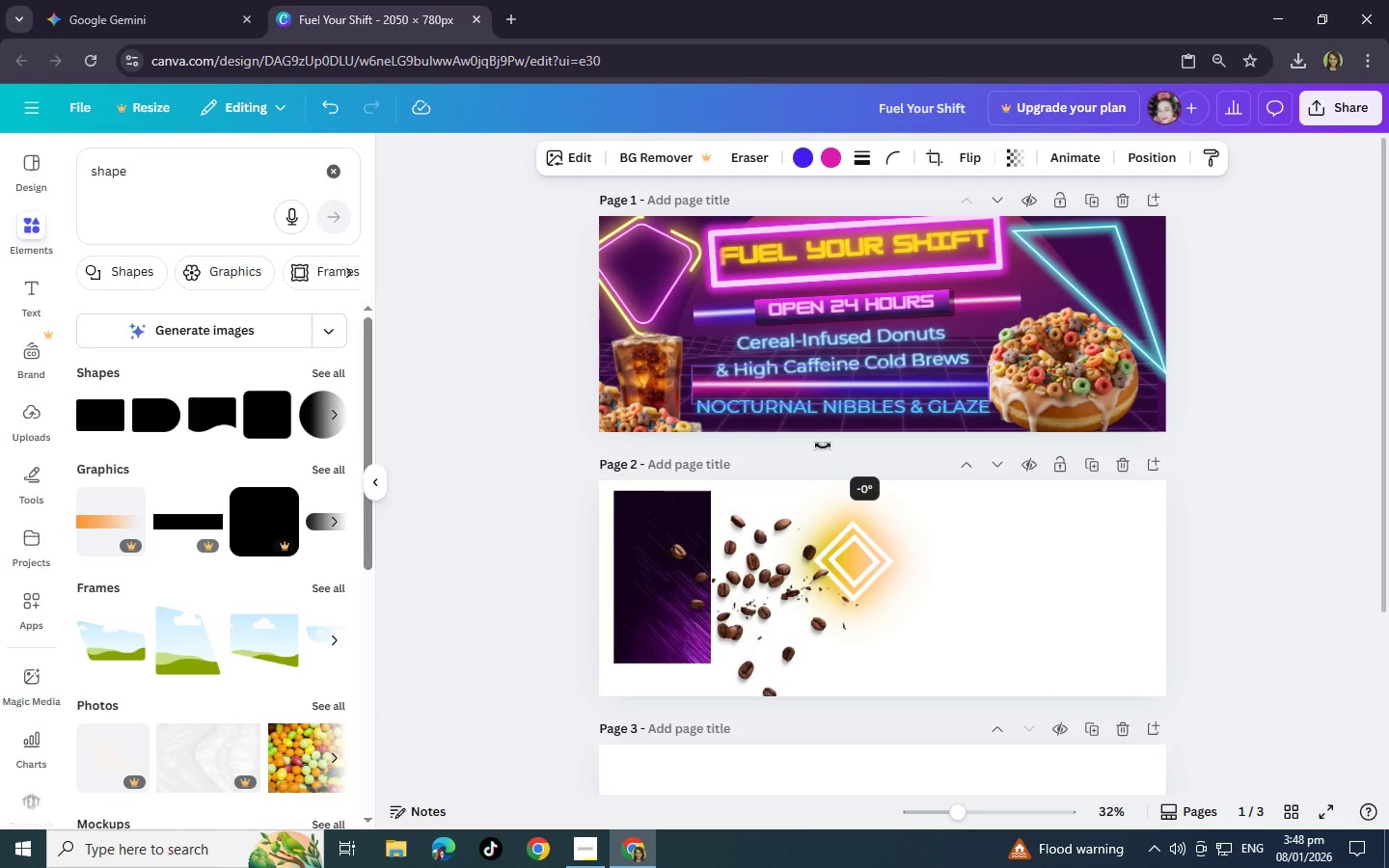 
hold_key(key=ControlLeft, duration=0.83)
 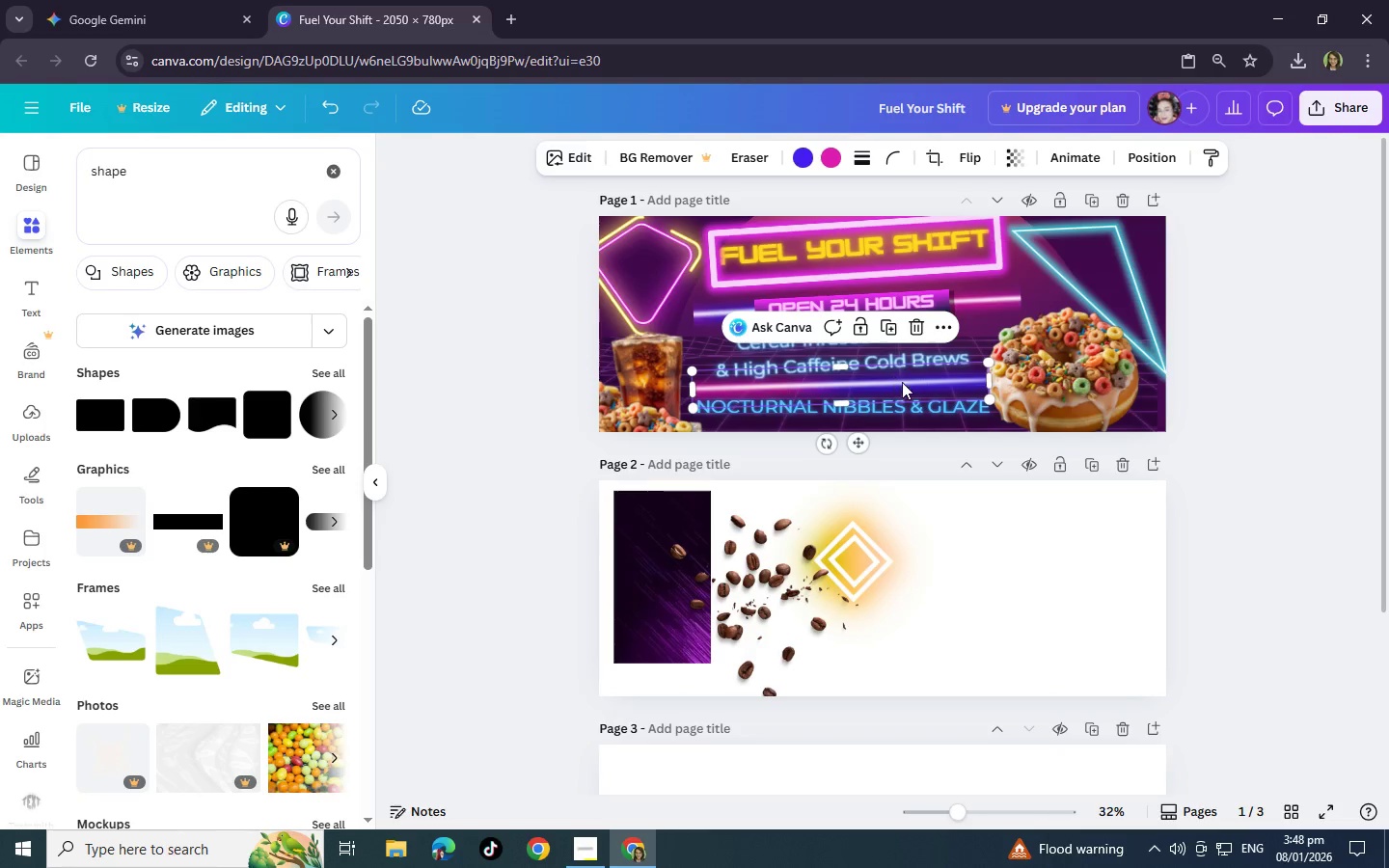 
left_click_drag(start_coordinate=[903, 383], to_coordinate=[897, 386])
 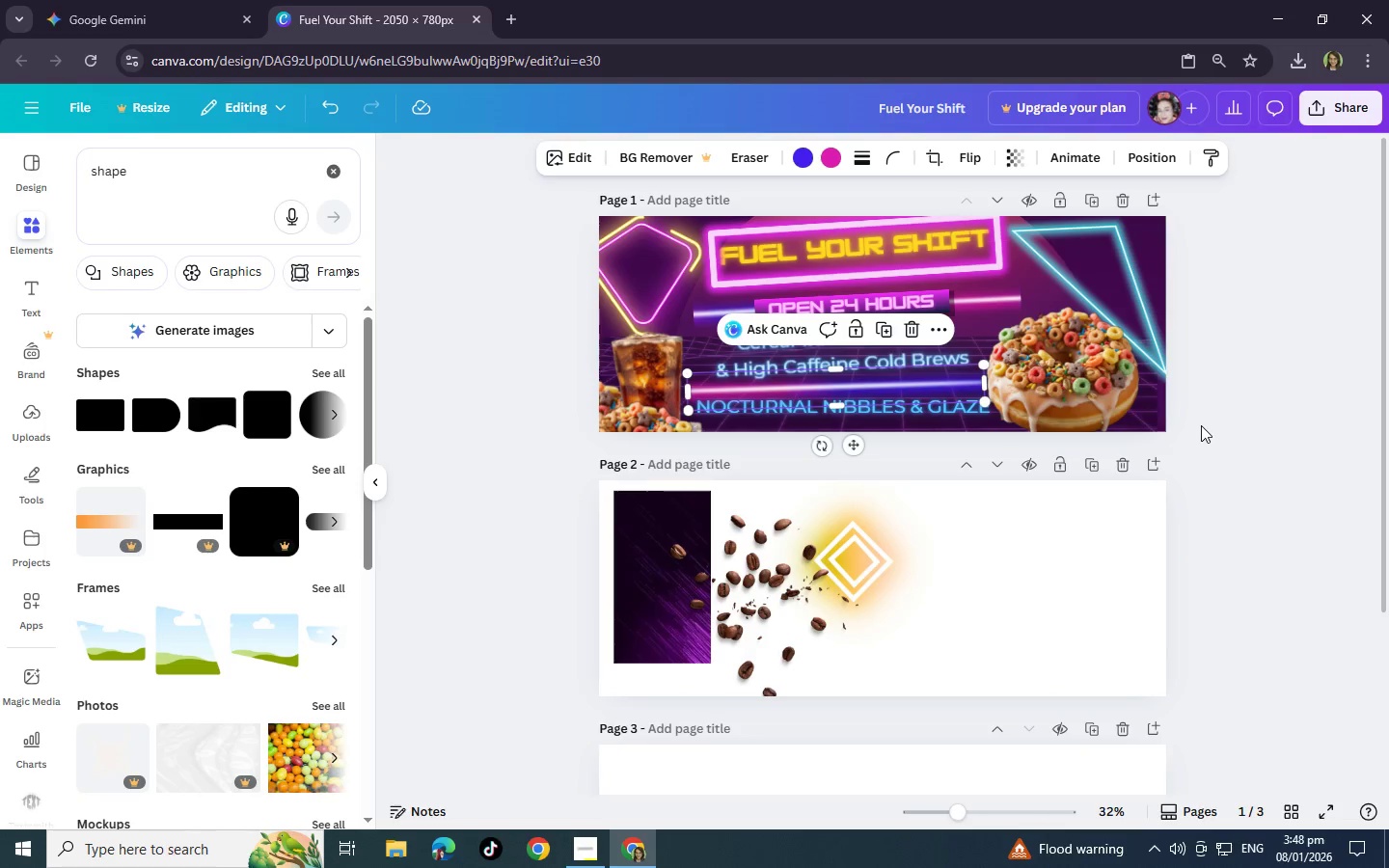 
left_click([1201, 425])
 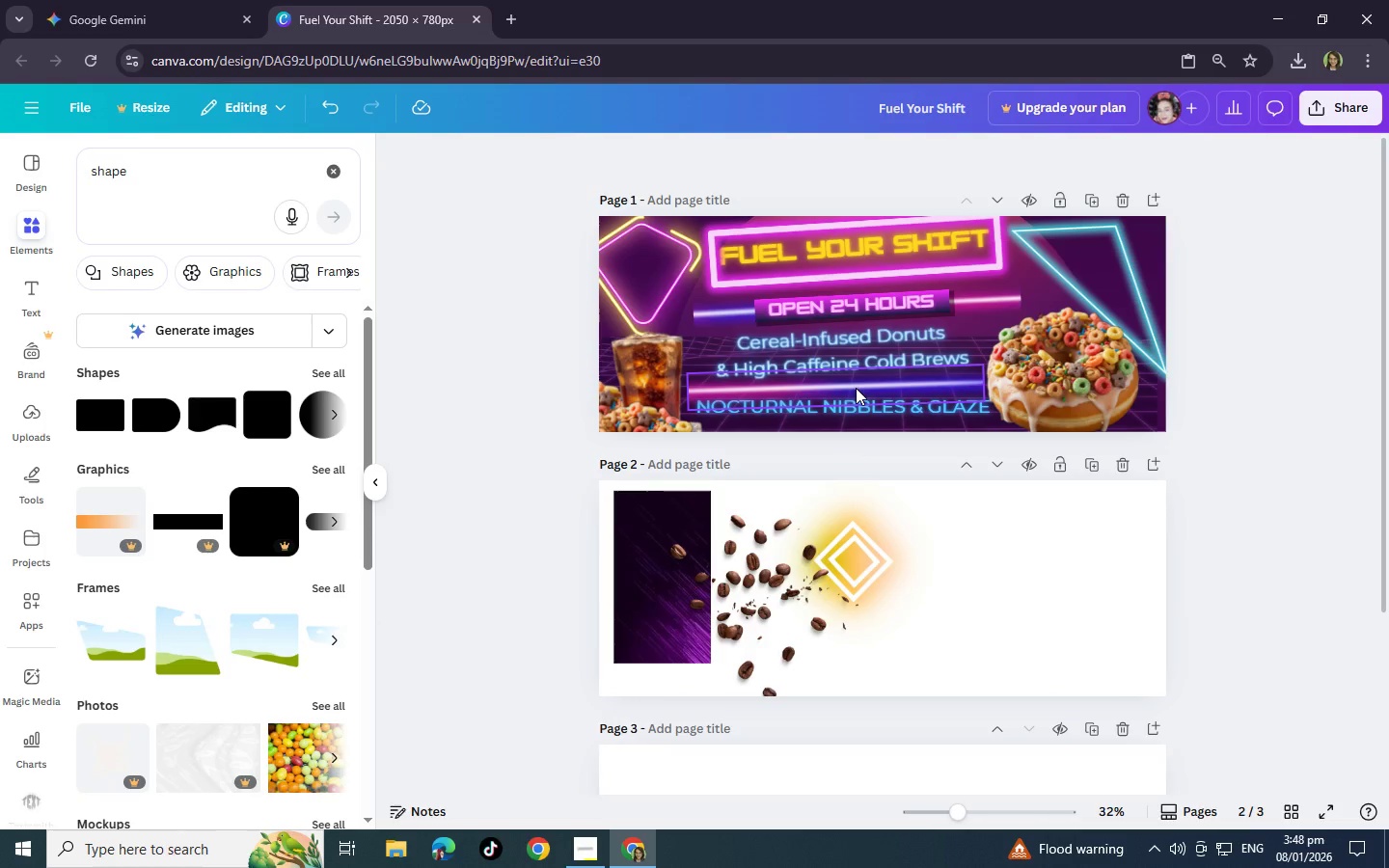 
left_click([859, 385])
 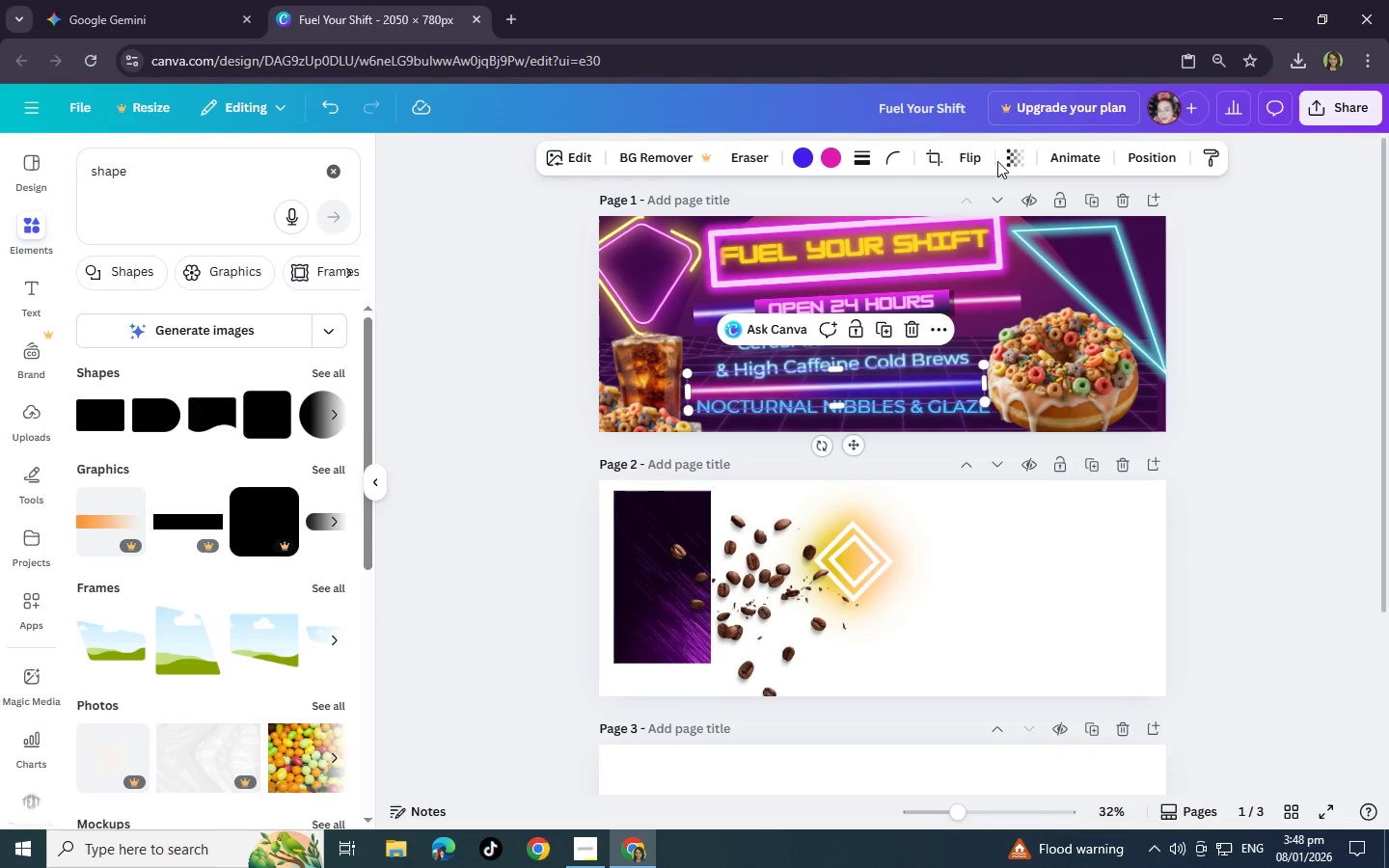 
left_click([1013, 157])
 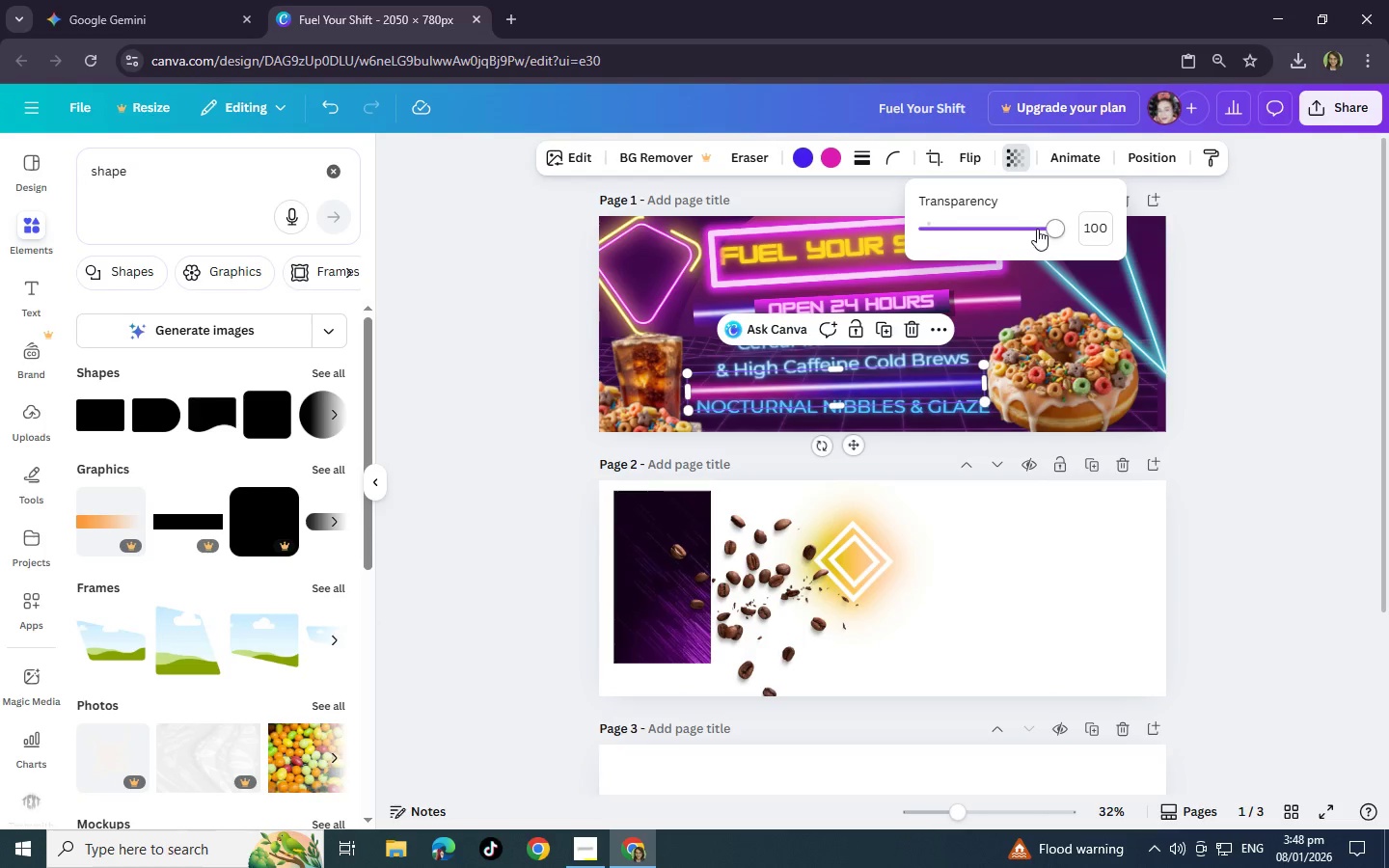 
left_click_drag(start_coordinate=[1037, 229], to_coordinate=[1014, 233])
 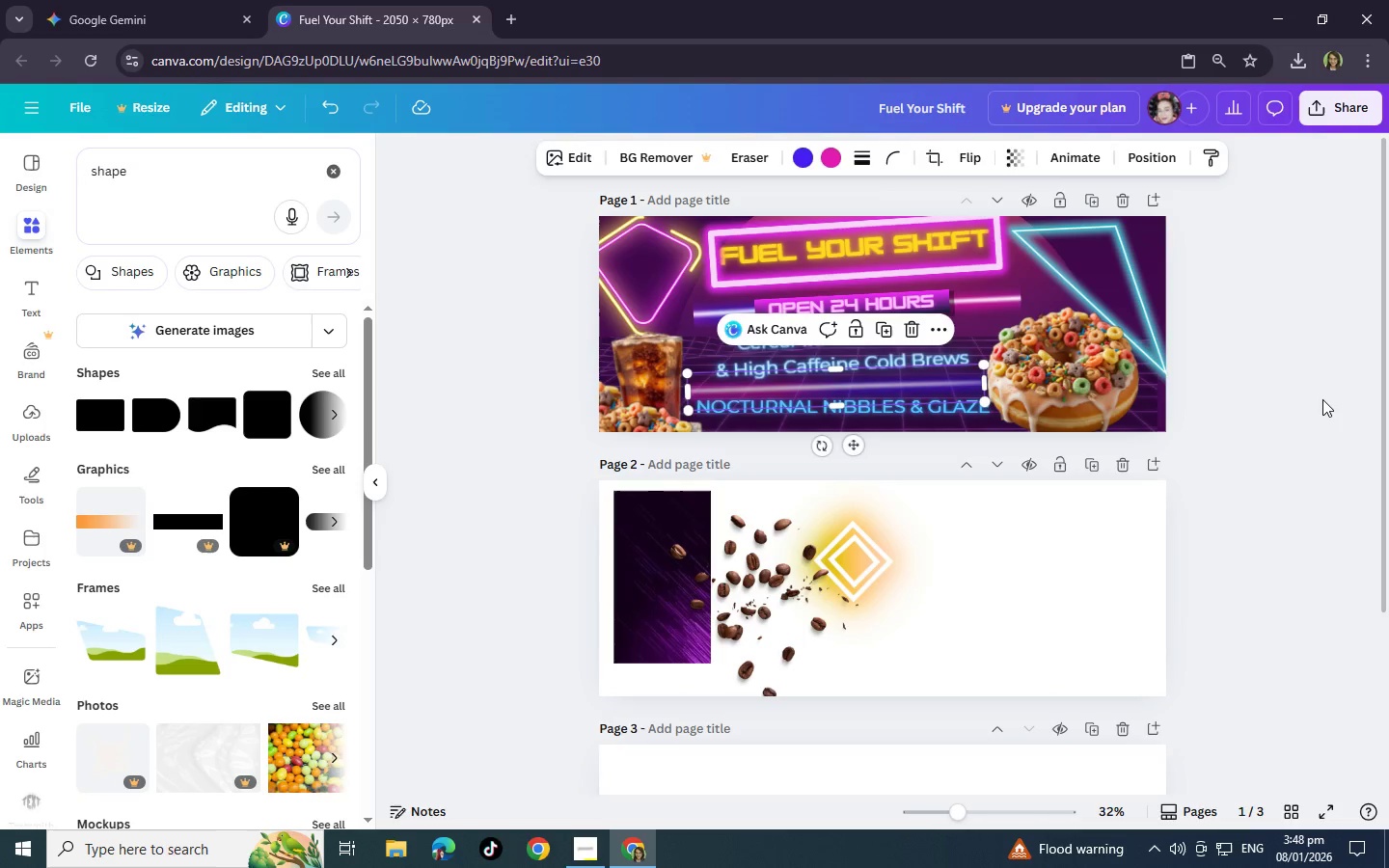 
double_click([1322, 399])
 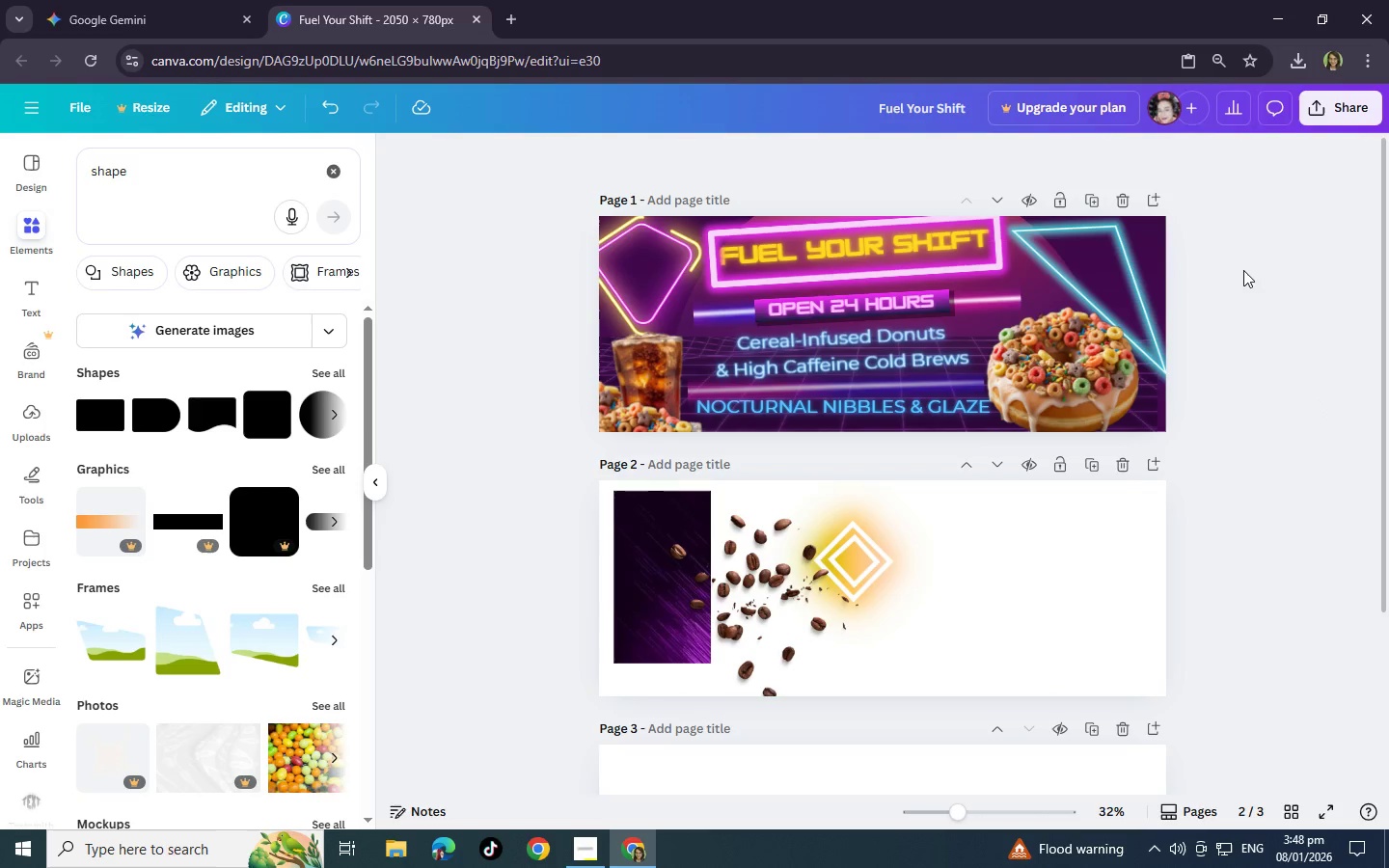 
wait(8.53)
 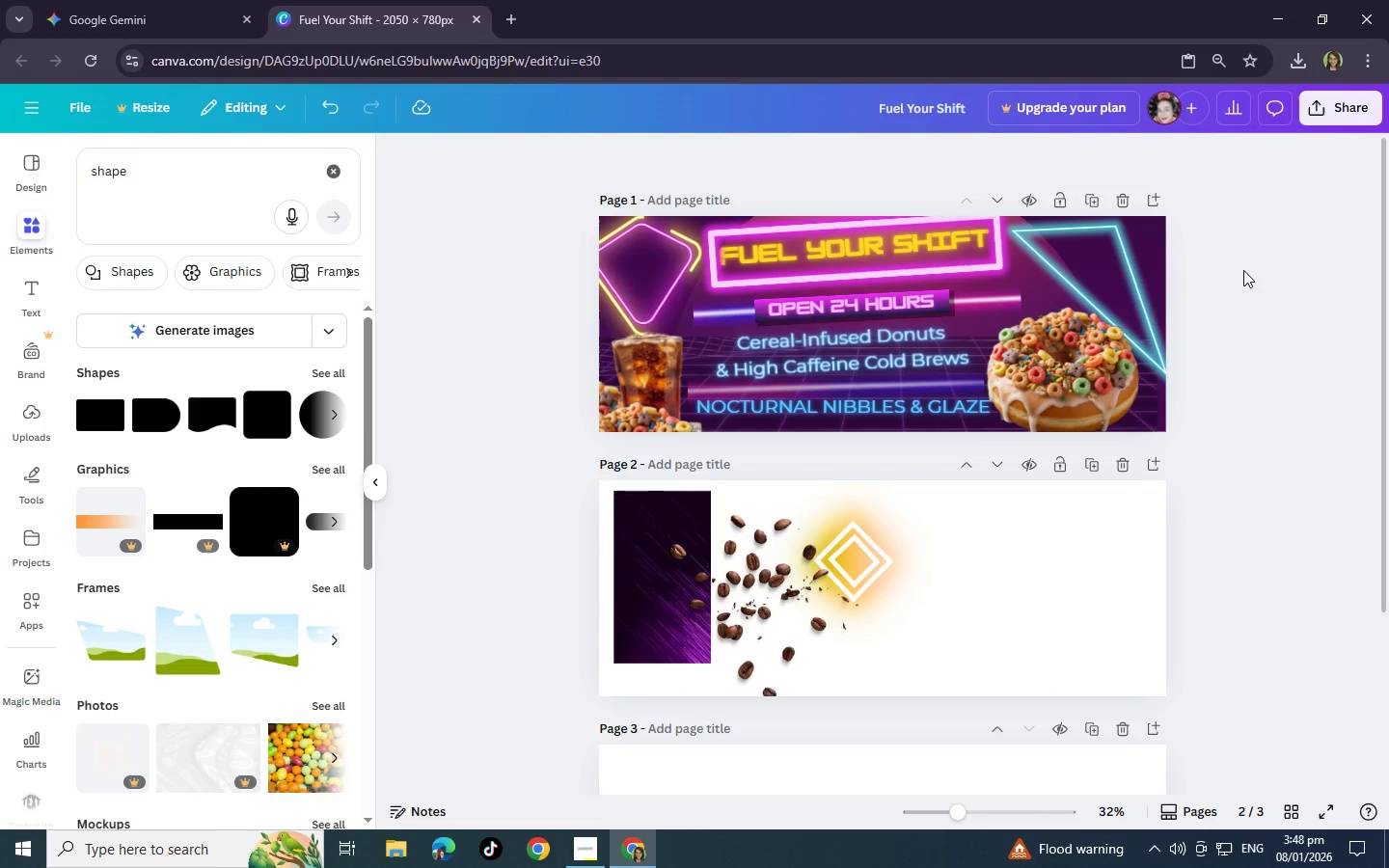 
left_click_drag(start_coordinate=[623, 271], to_coordinate=[613, 222])
 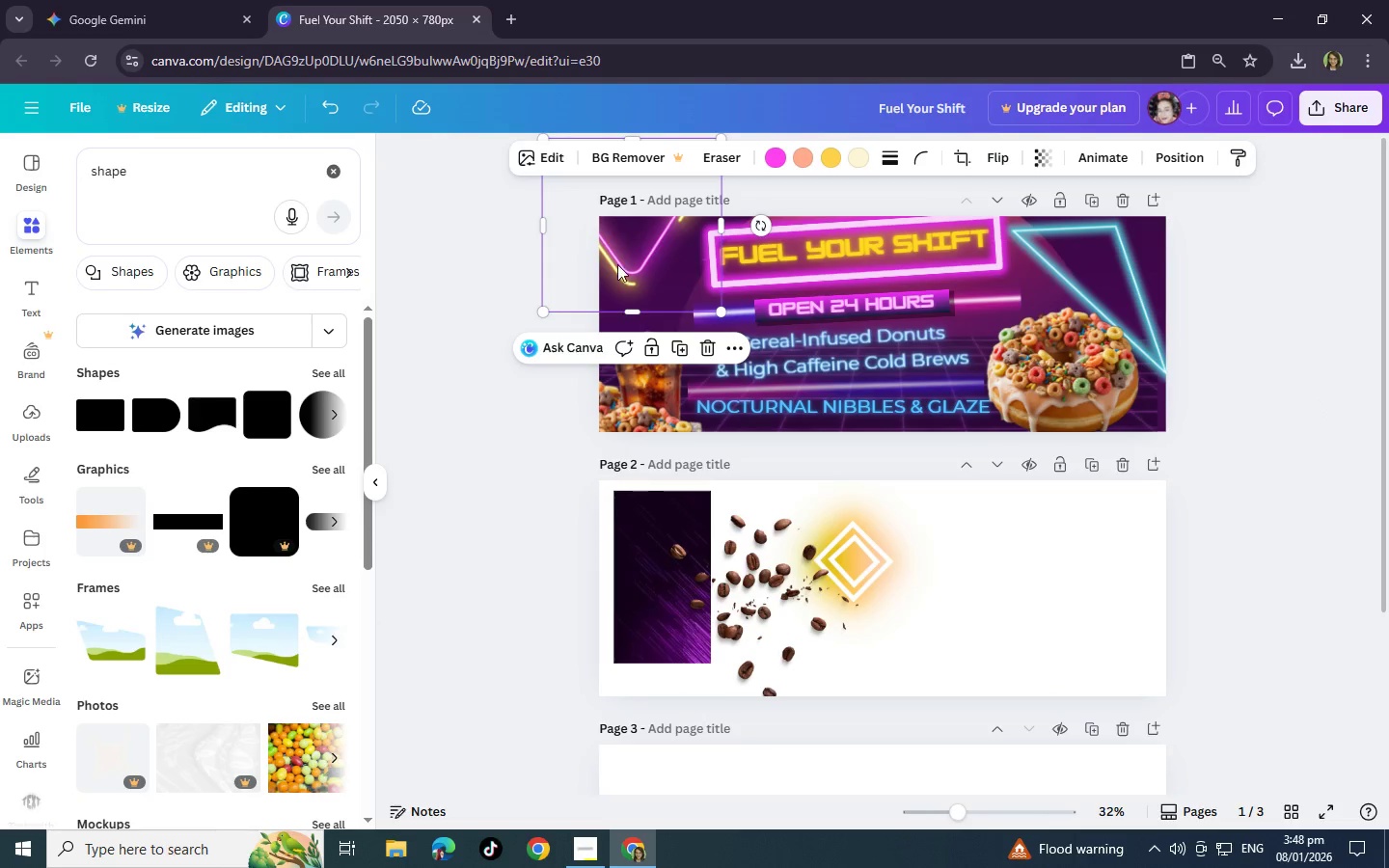 
scroll: coordinate [613, 222], scroll_direction: up, amount: 2.0
 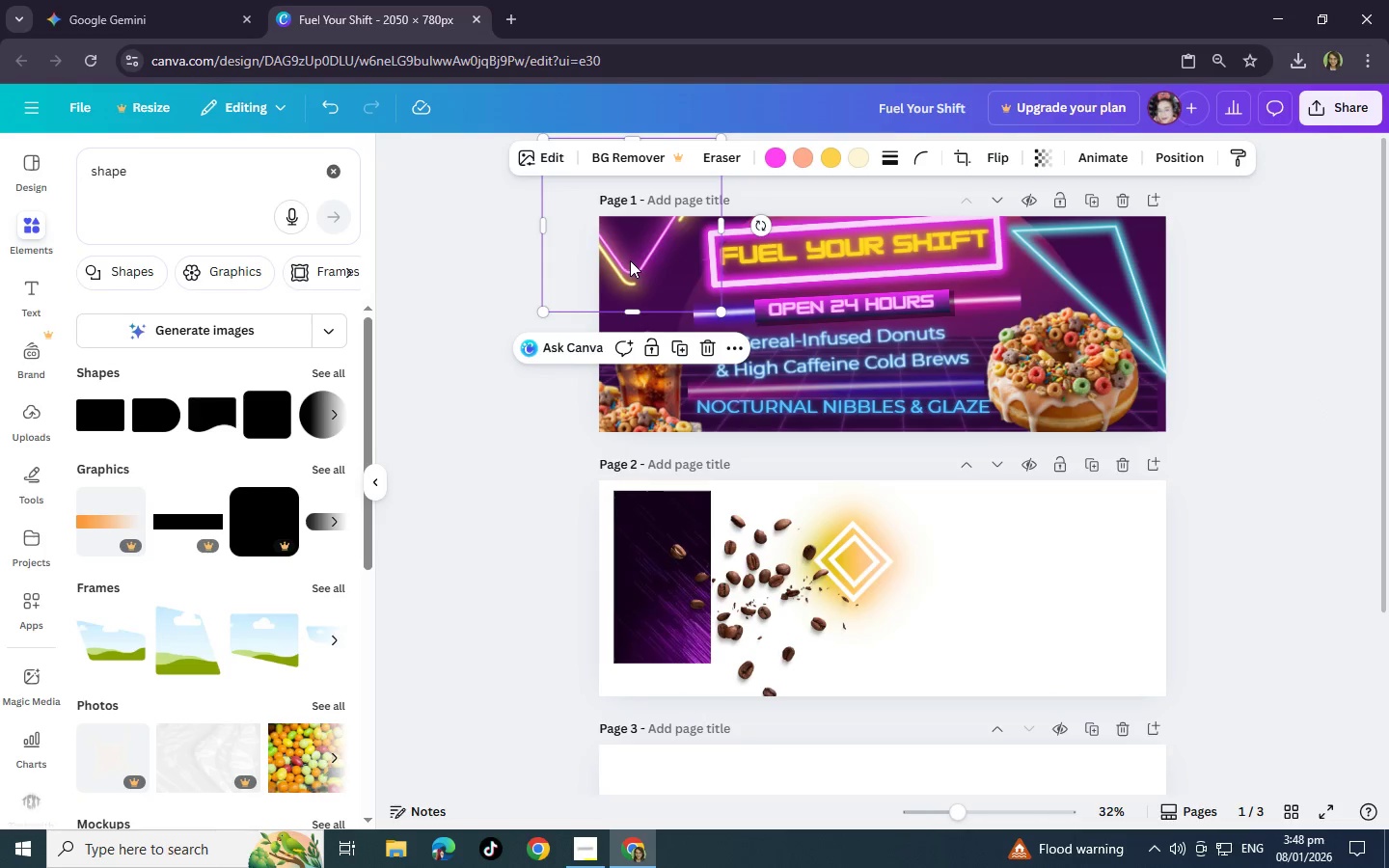 
left_click_drag(start_coordinate=[630, 260], to_coordinate=[621, 258])
 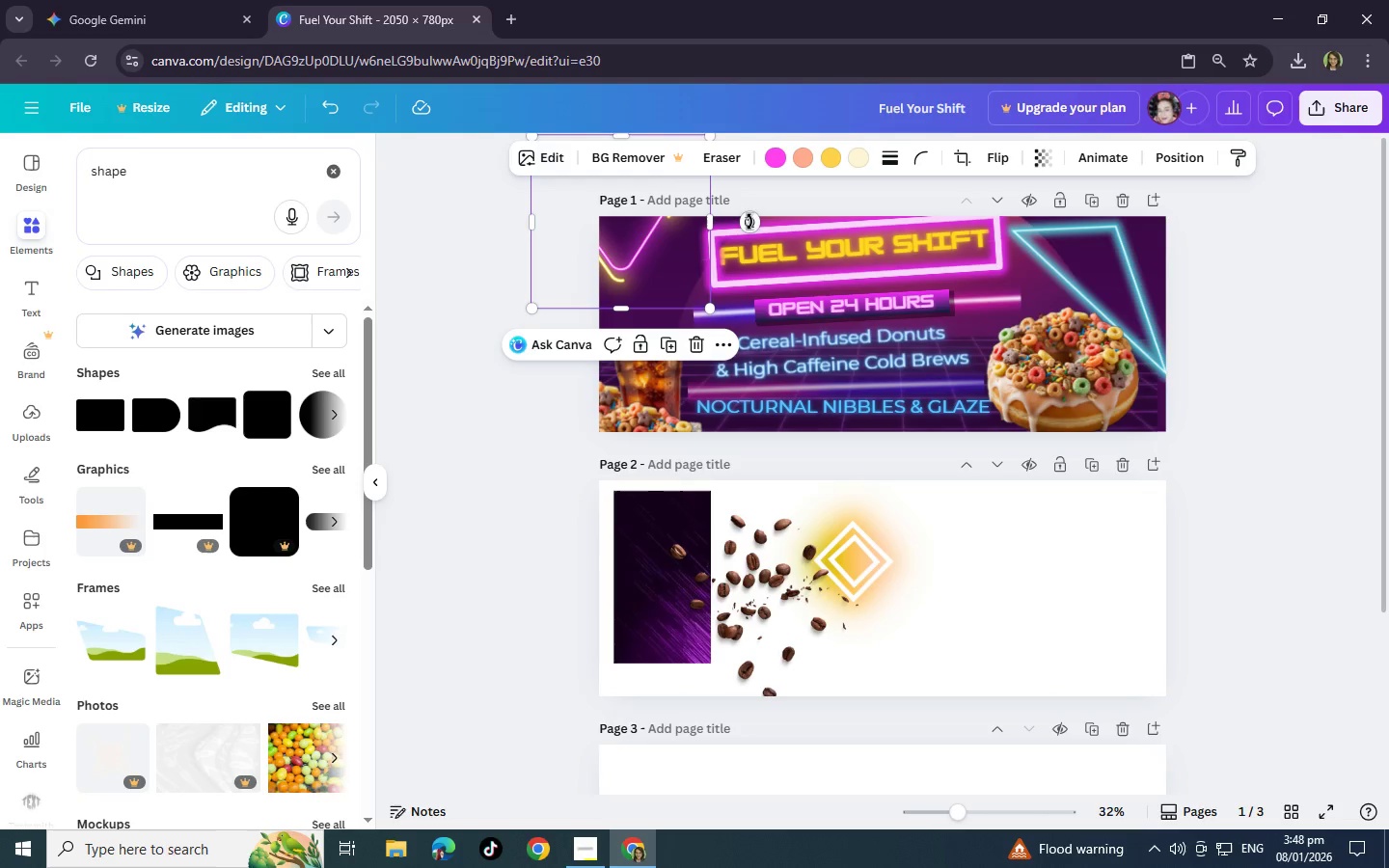 
left_click_drag(start_coordinate=[749, 222], to_coordinate=[682, 244])
 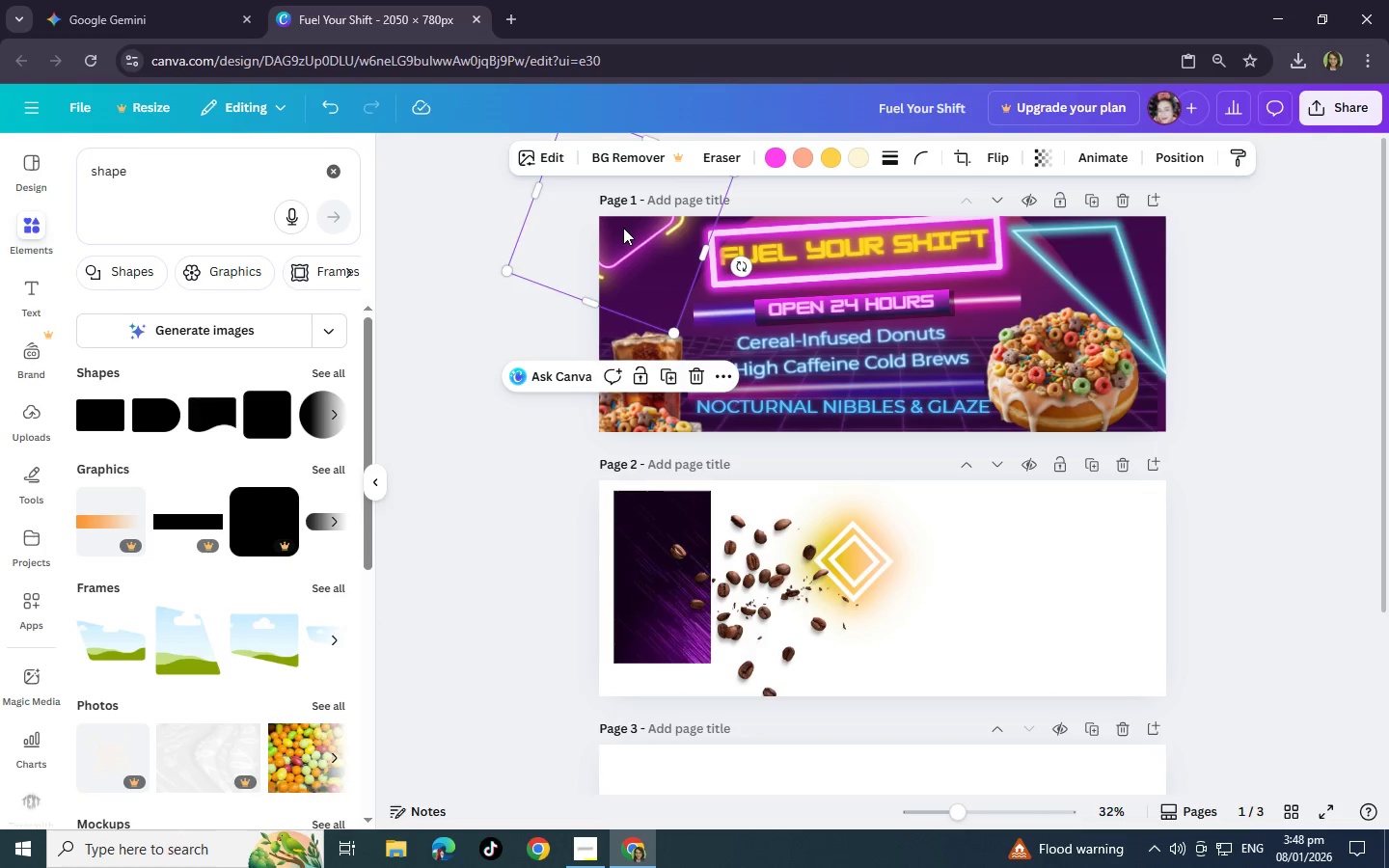 
left_click_drag(start_coordinate=[623, 228], to_coordinate=[629, 237])
 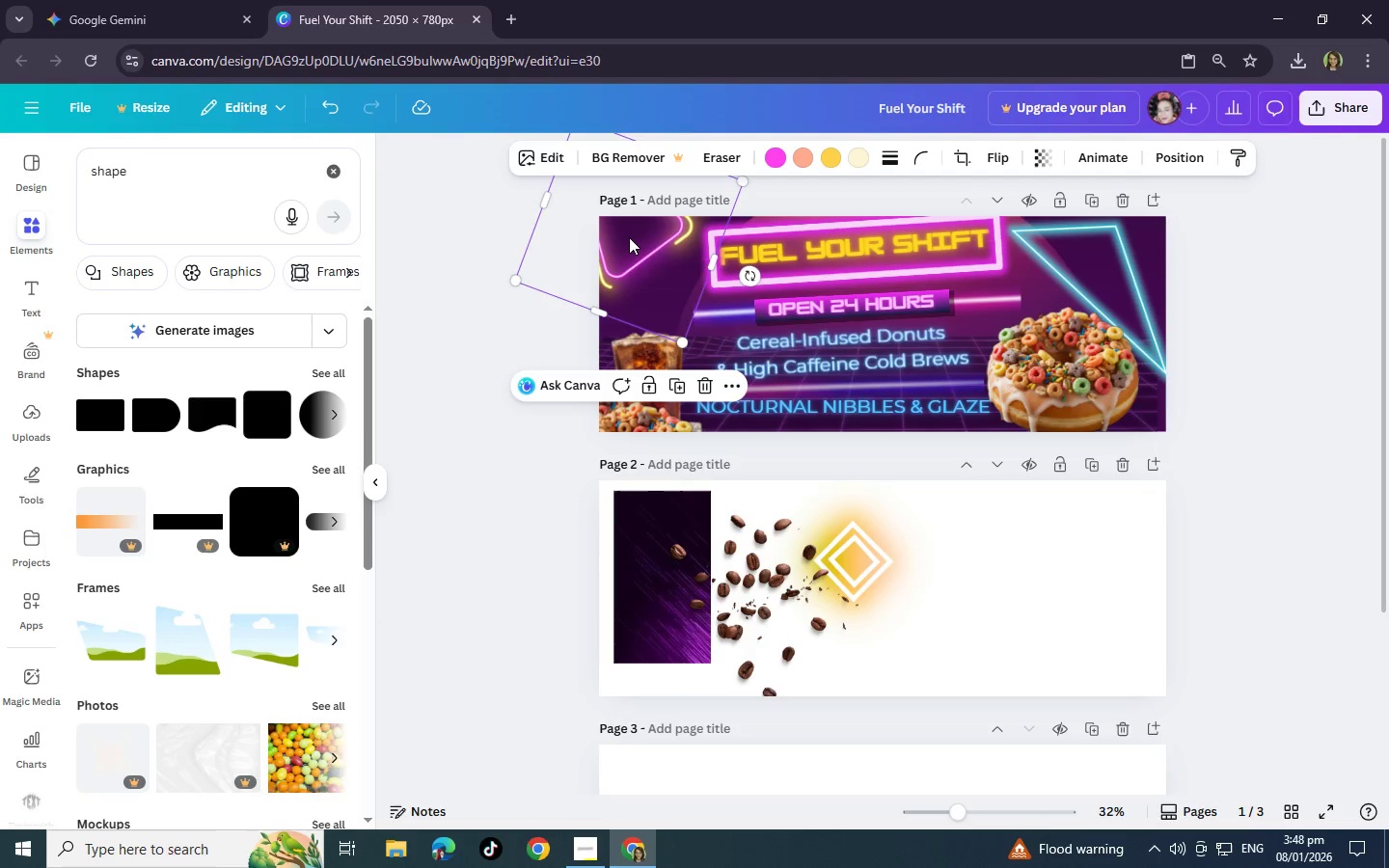 
key(Control+C)
 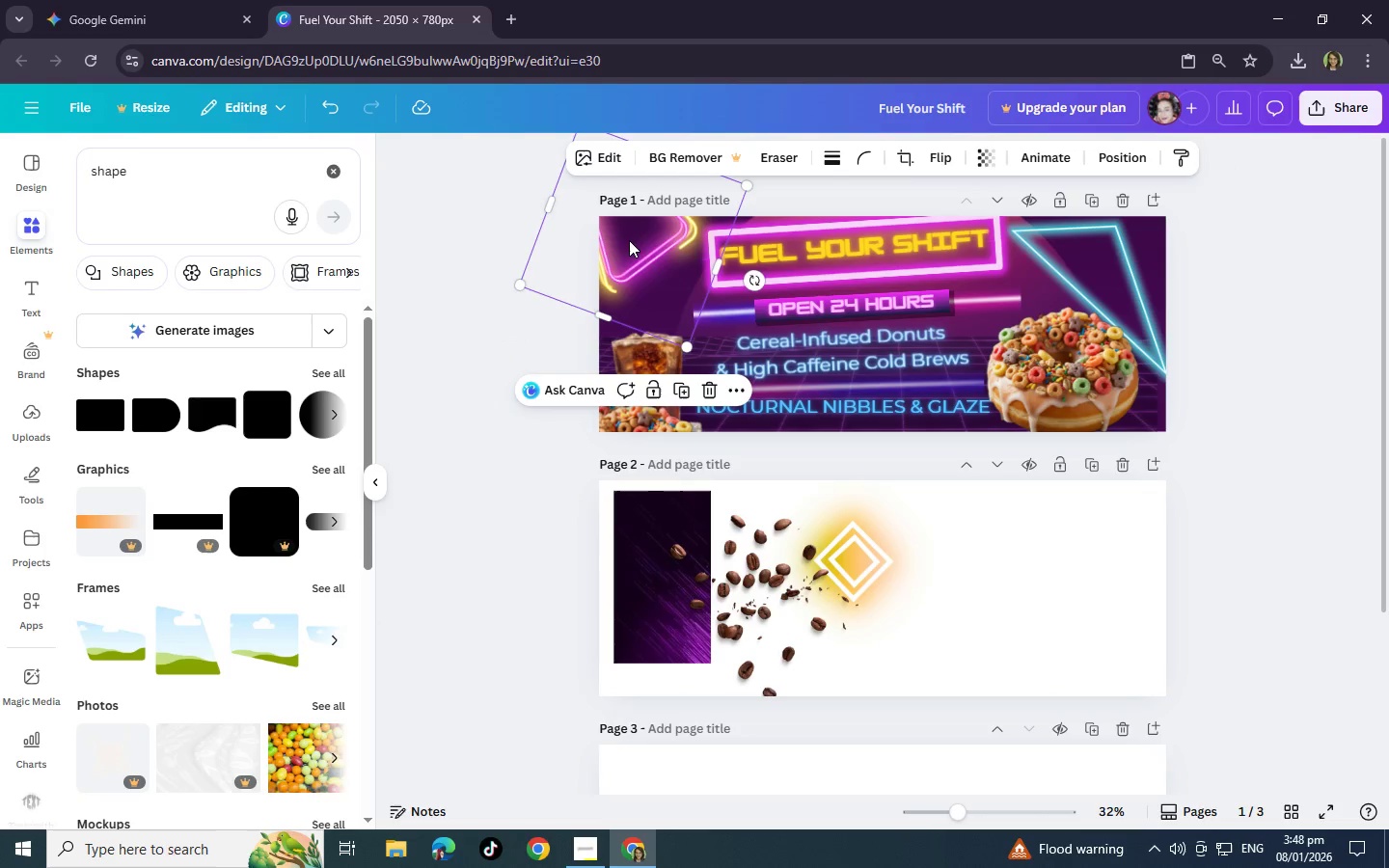 
key(Control+V)
 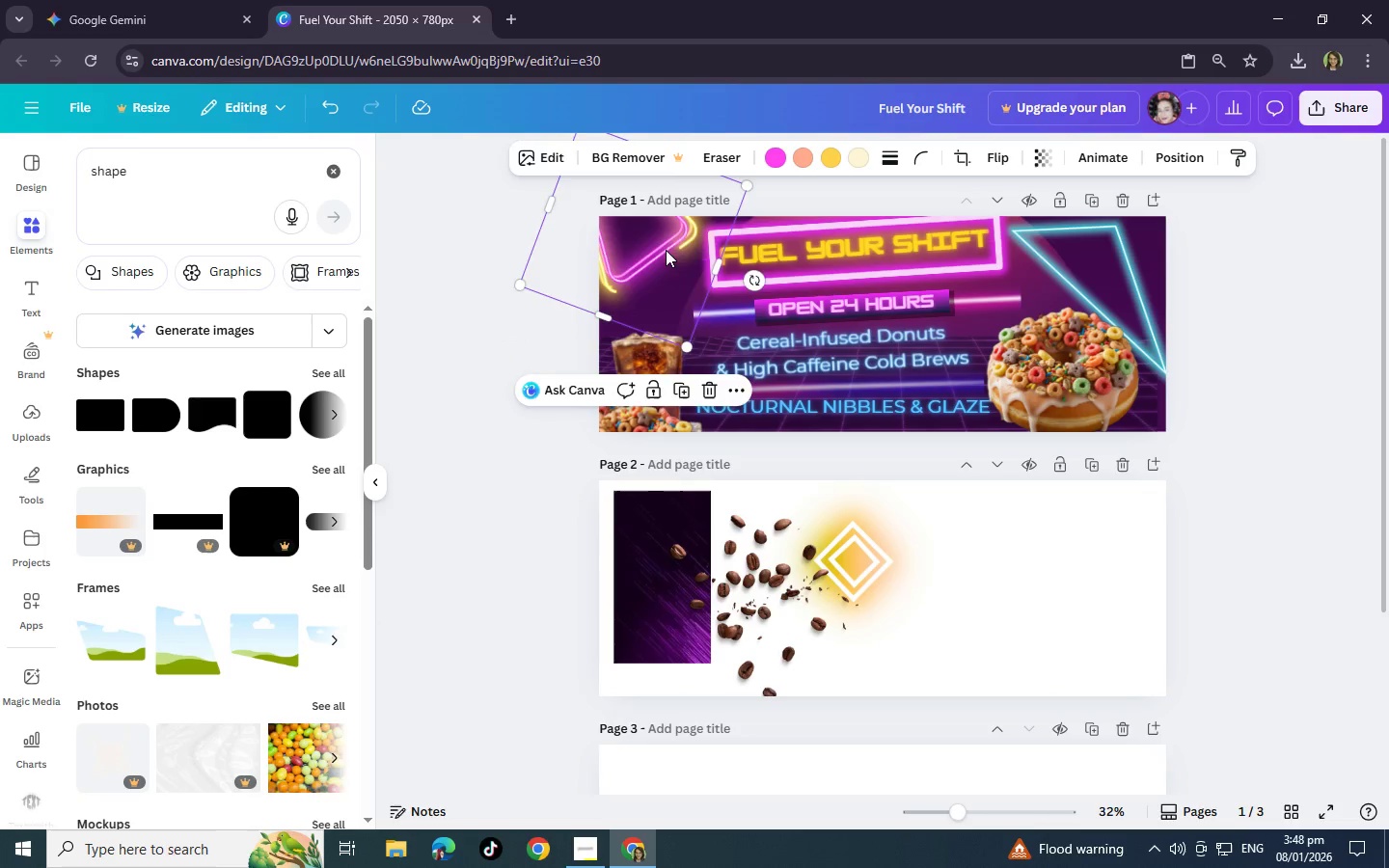 
left_click_drag(start_coordinate=[636, 250], to_coordinate=[1182, 232])
 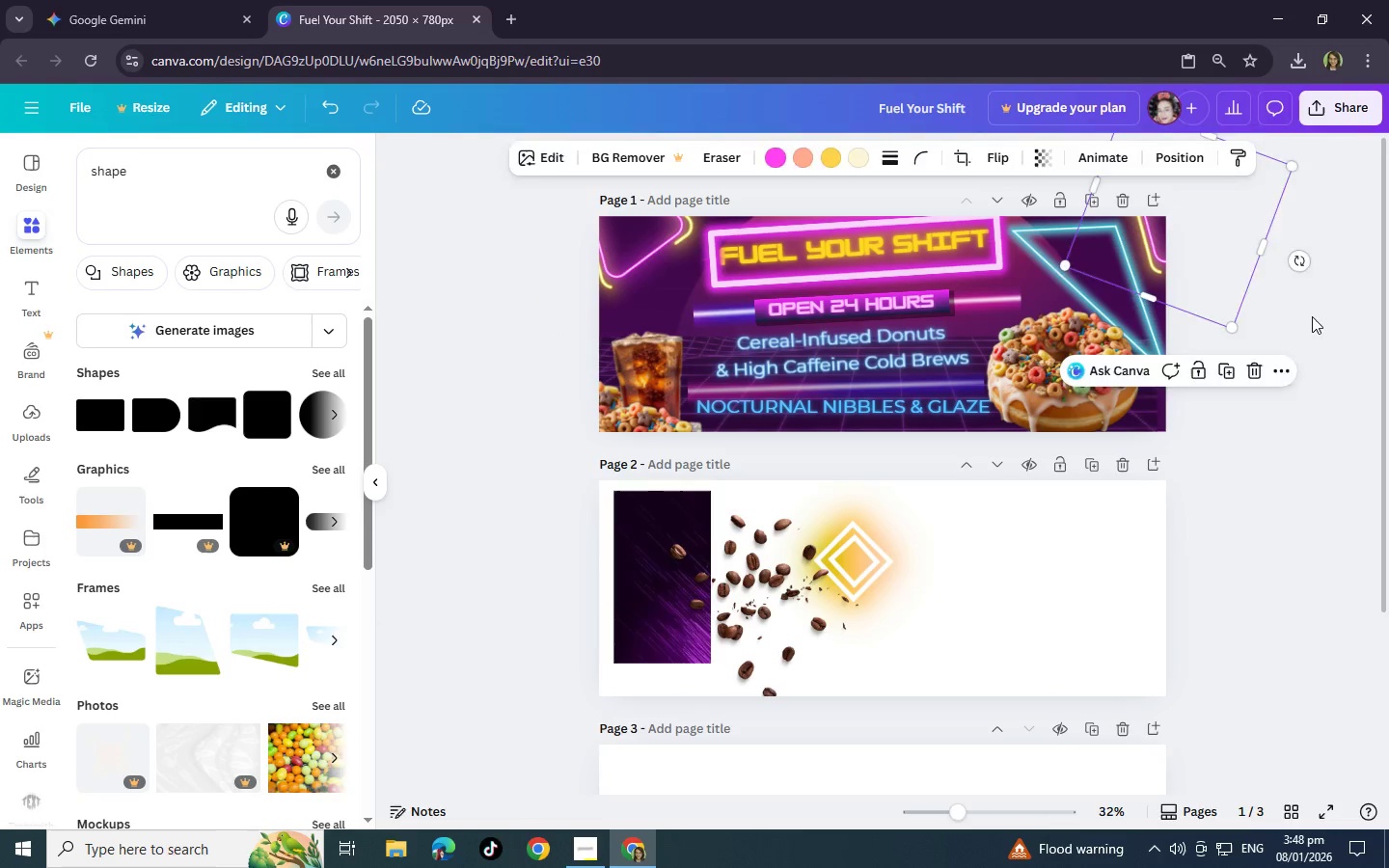 
left_click([1312, 316])
 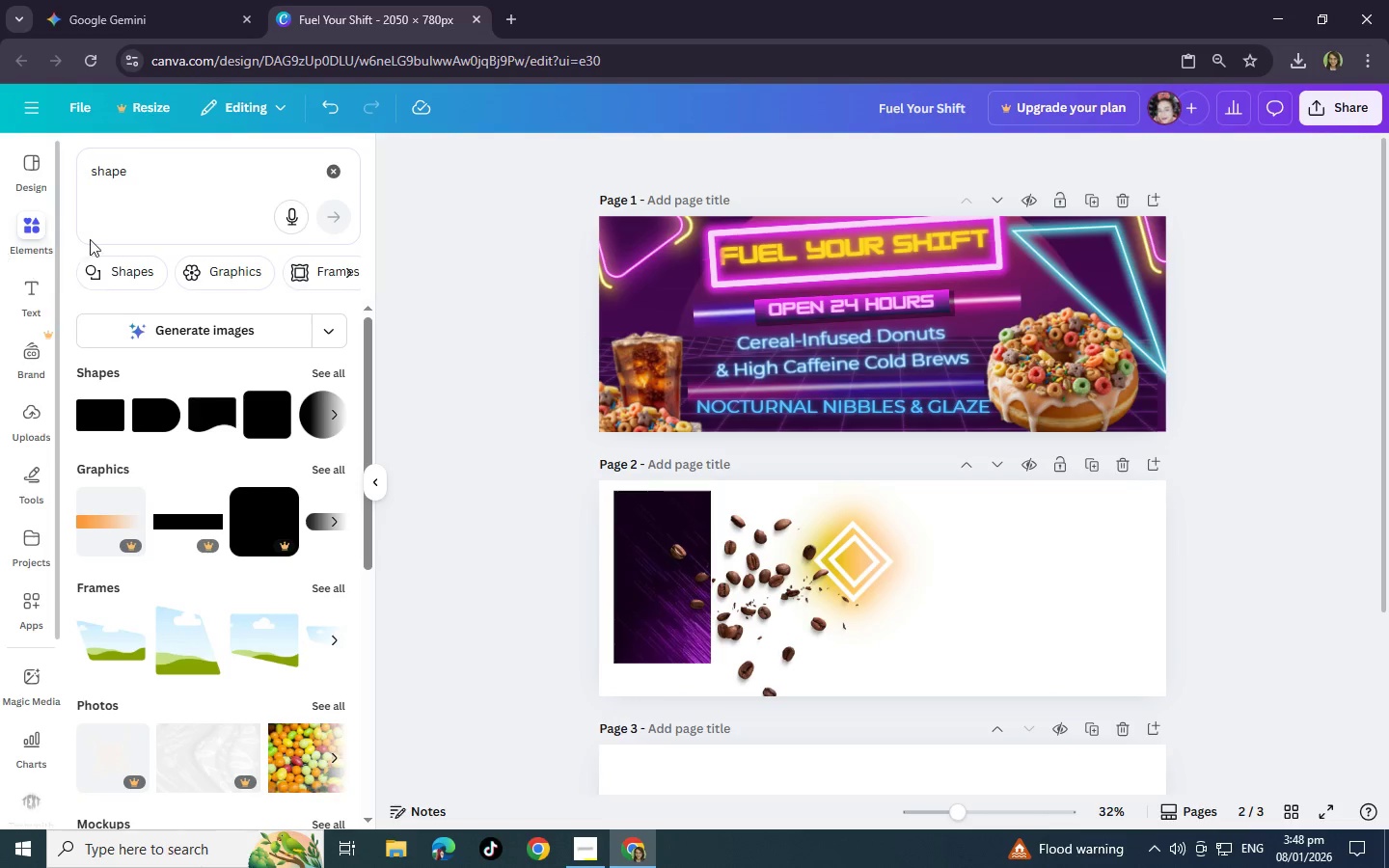 
left_click_drag(start_coordinate=[157, 187], to_coordinate=[0, 137])
 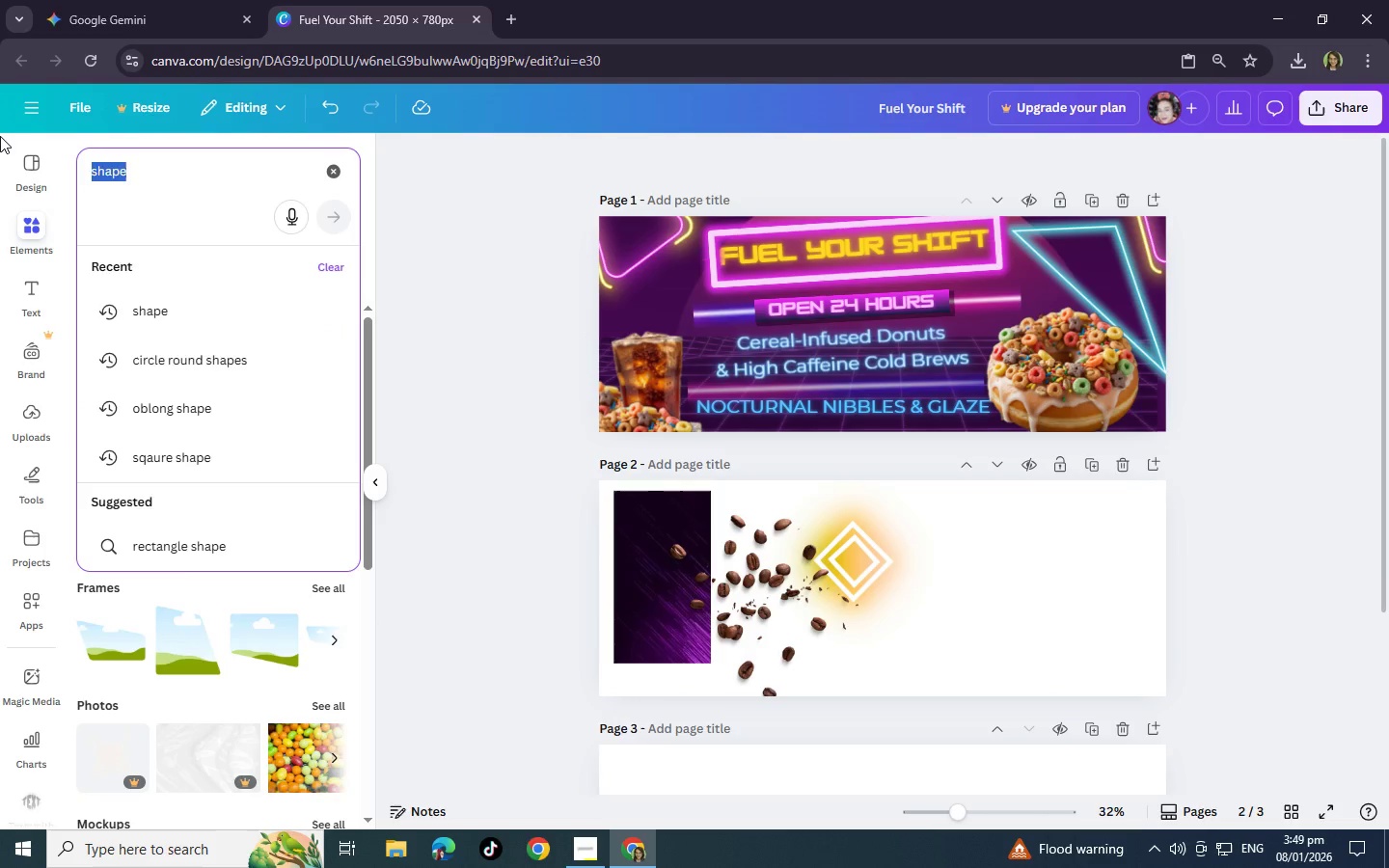 
type(GRADIENT\)
 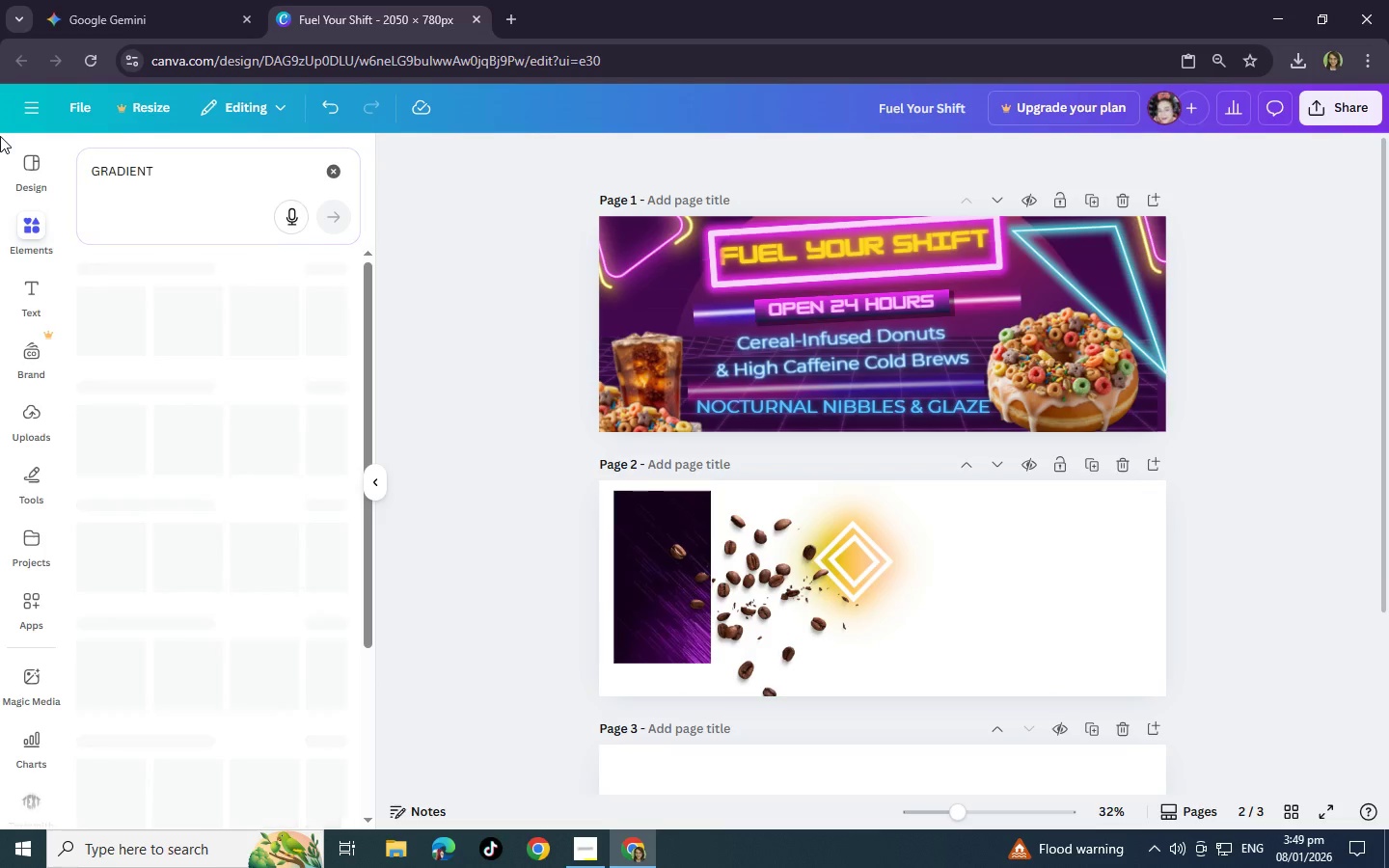 
key(Enter)
 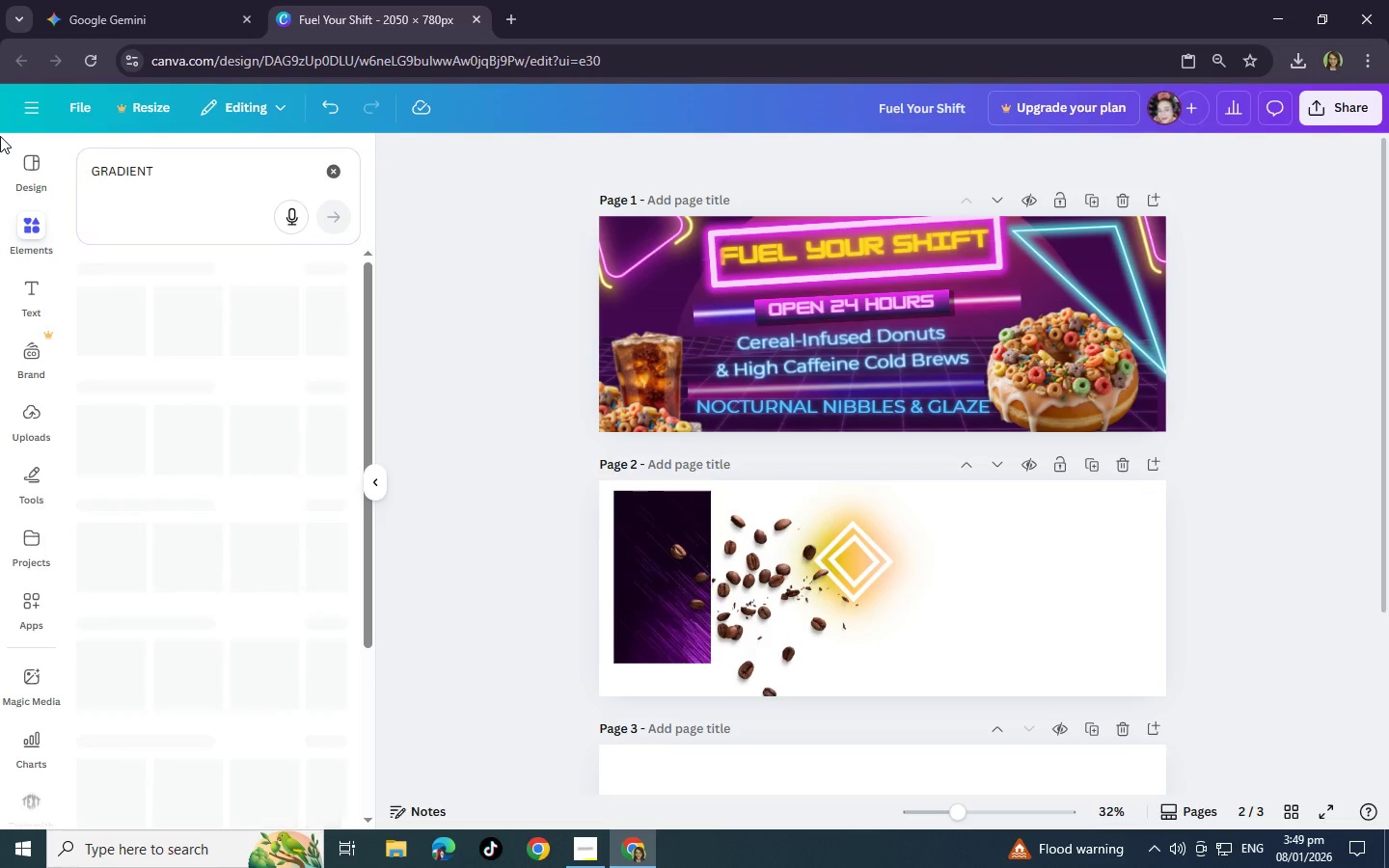 
key(CapsLock)
 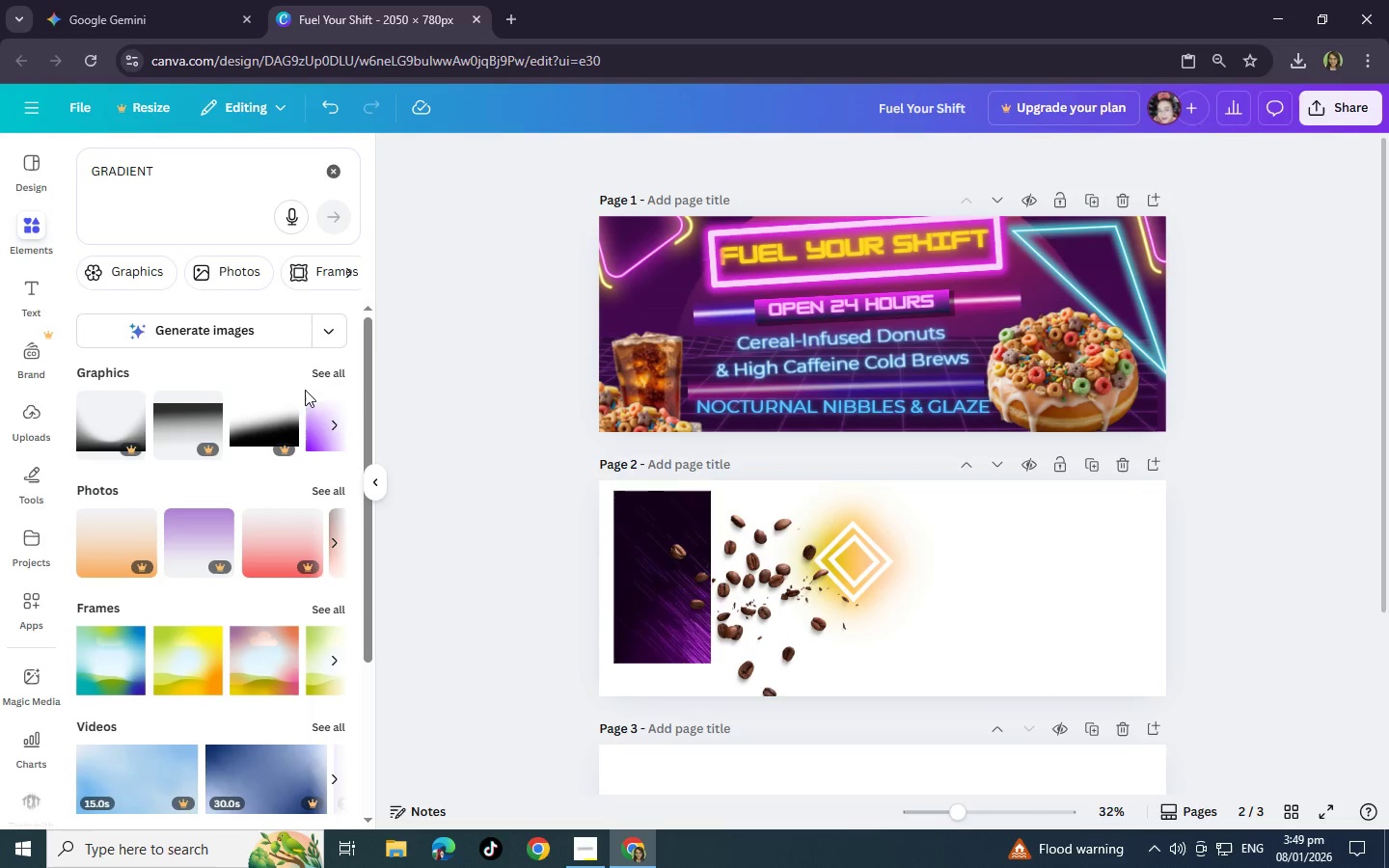 
left_click([316, 376])
 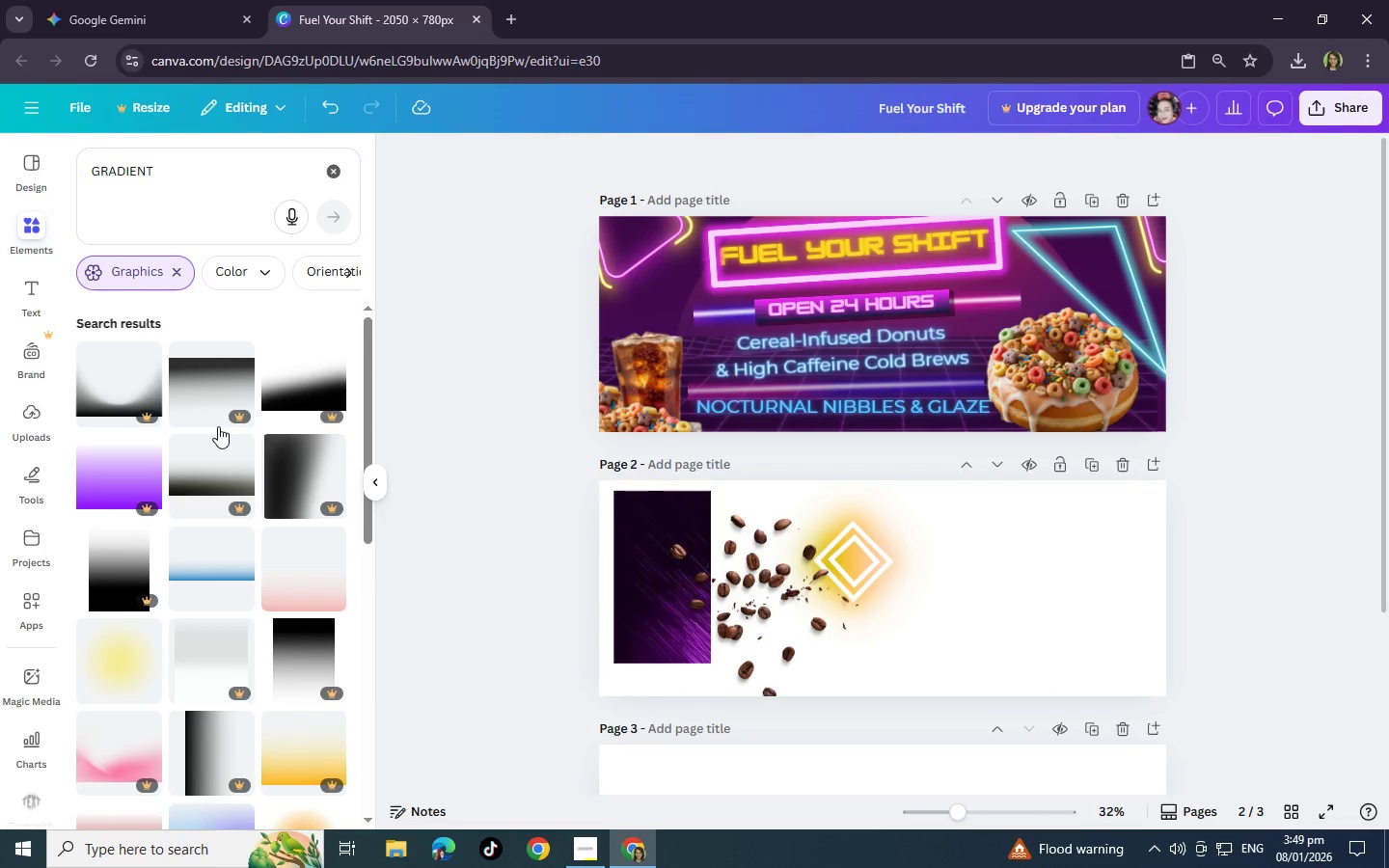 
scroll: coordinate [218, 474], scroll_direction: down, amount: 2.0
 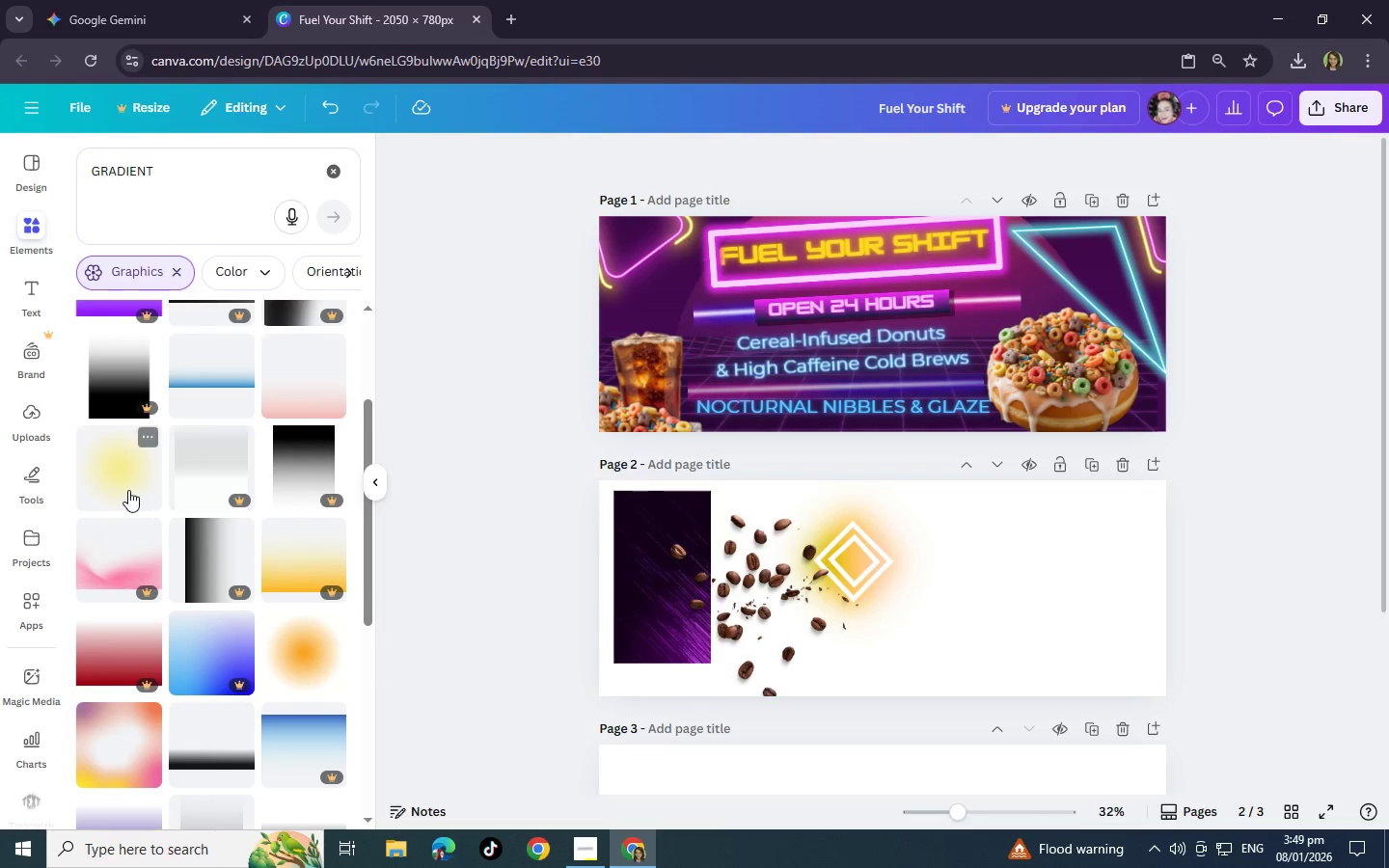 
mouse_move([283, 628])
 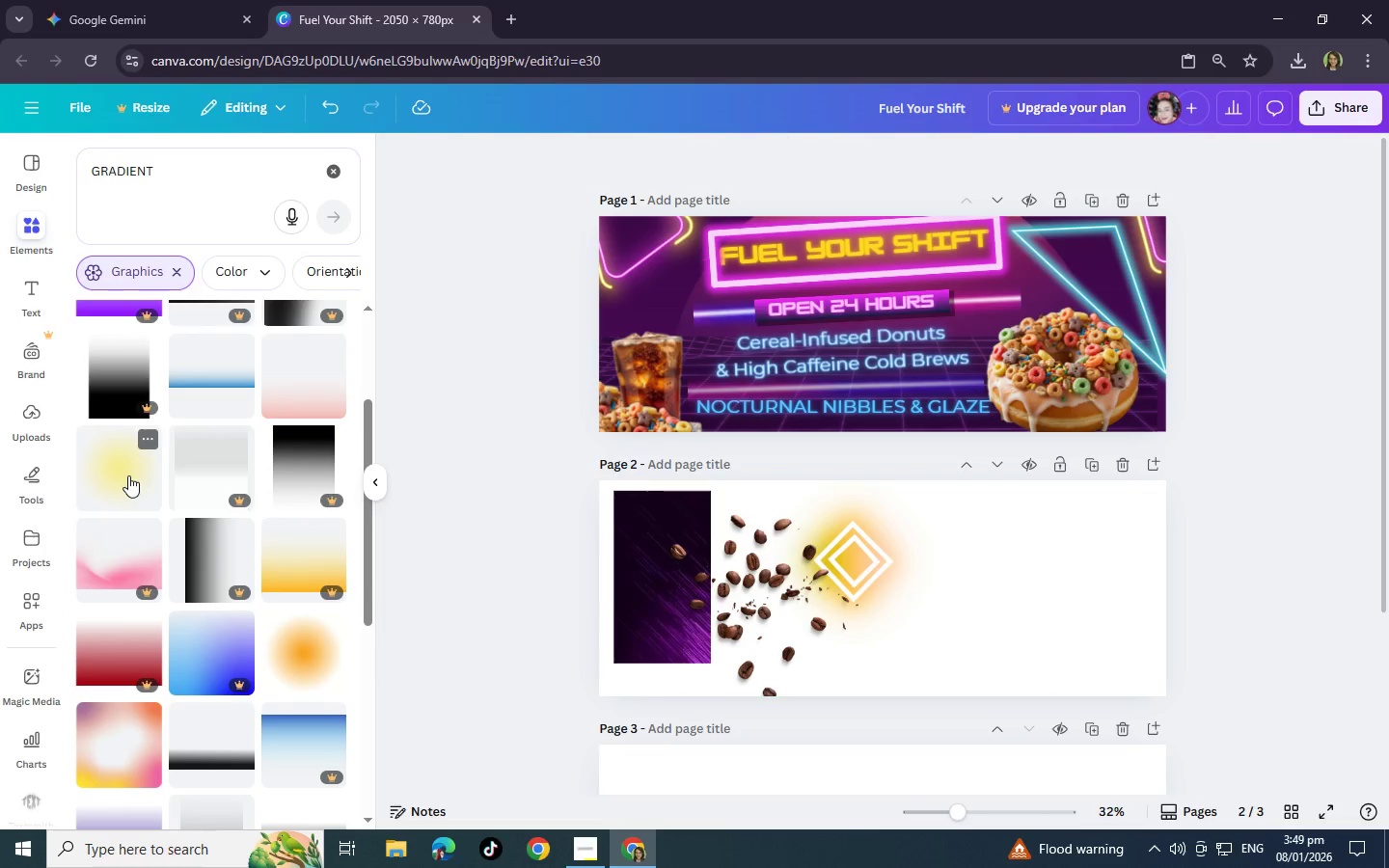 
left_click([128, 475])
 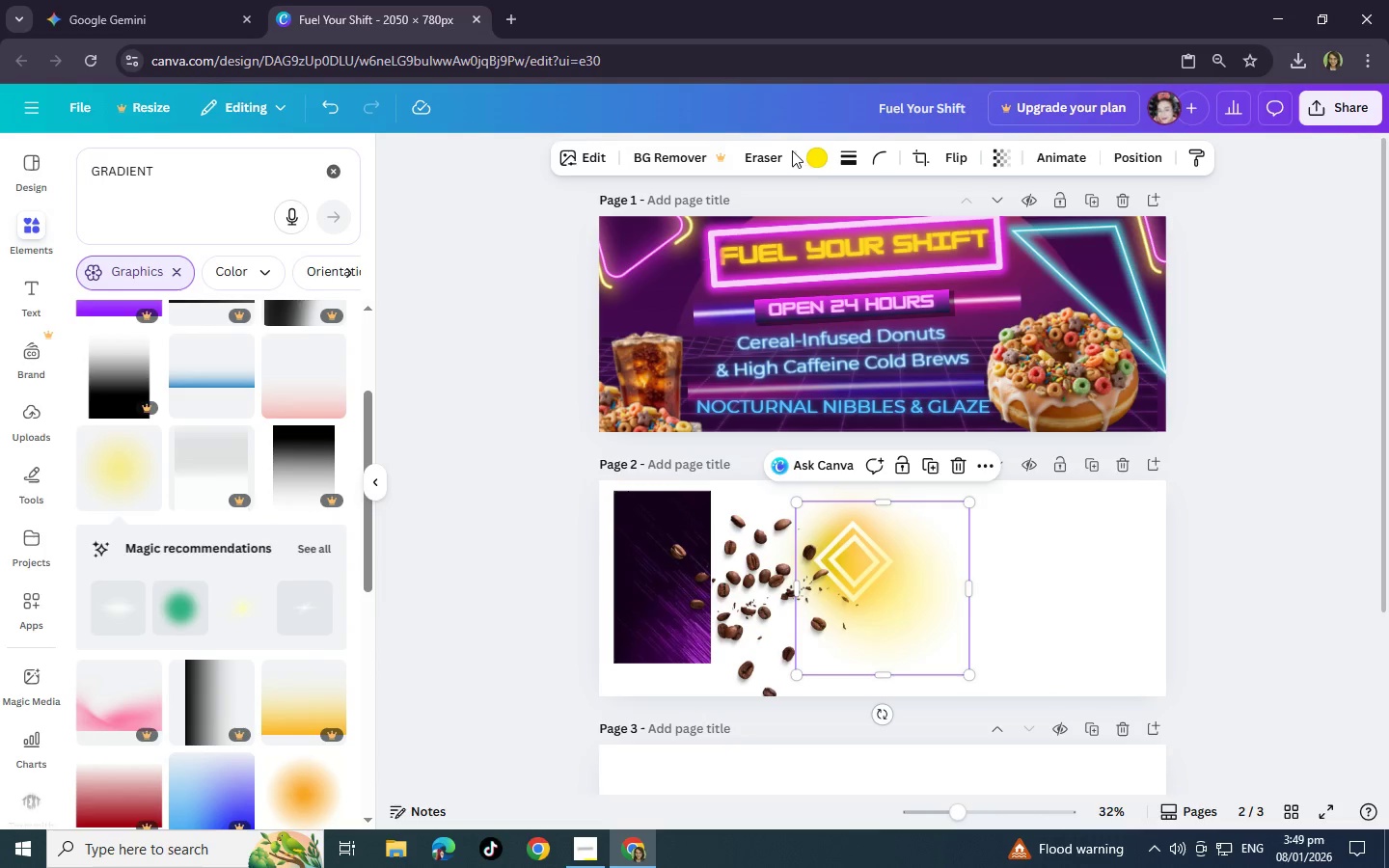 
left_click([817, 154])
 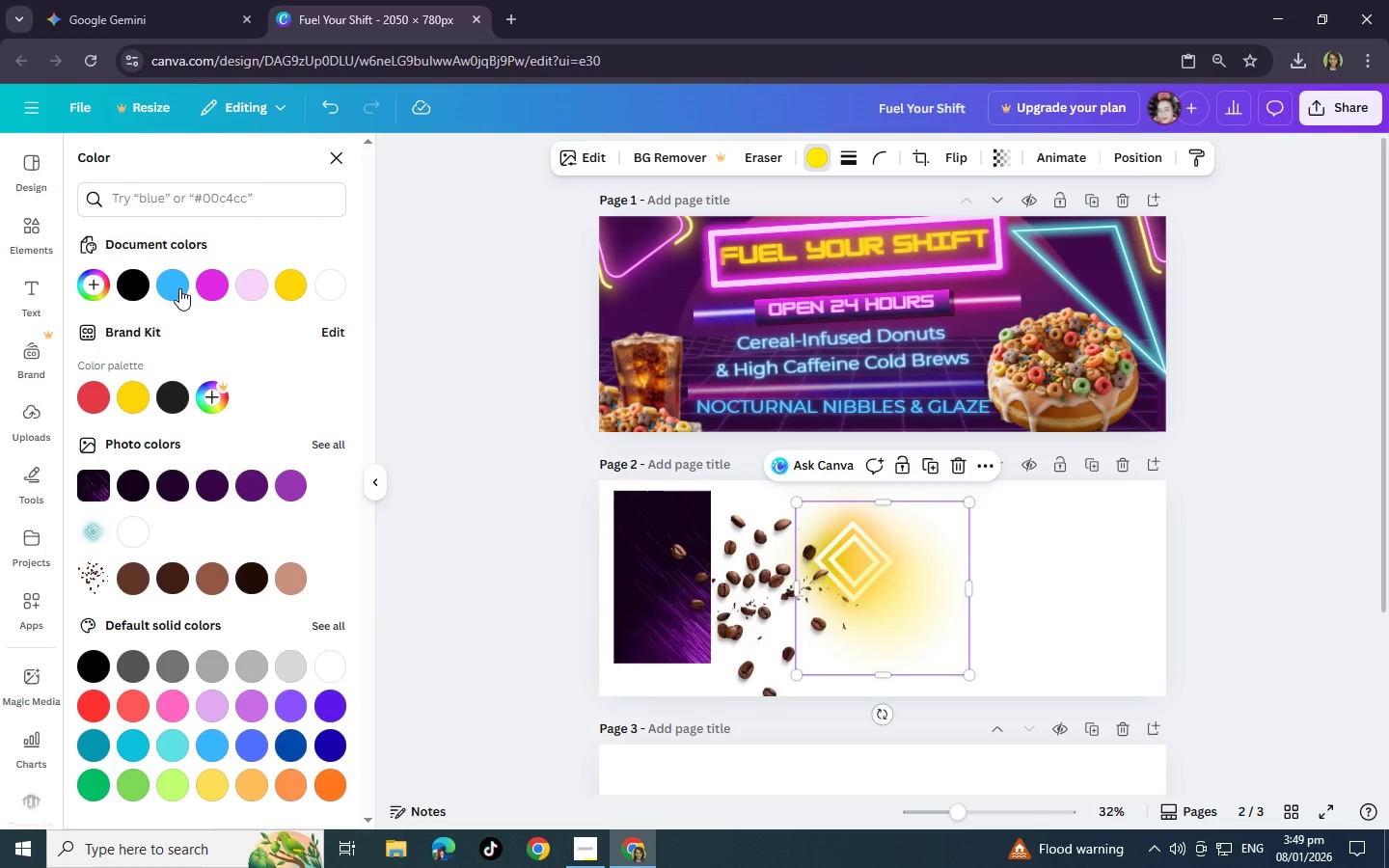 
left_click([176, 287])
 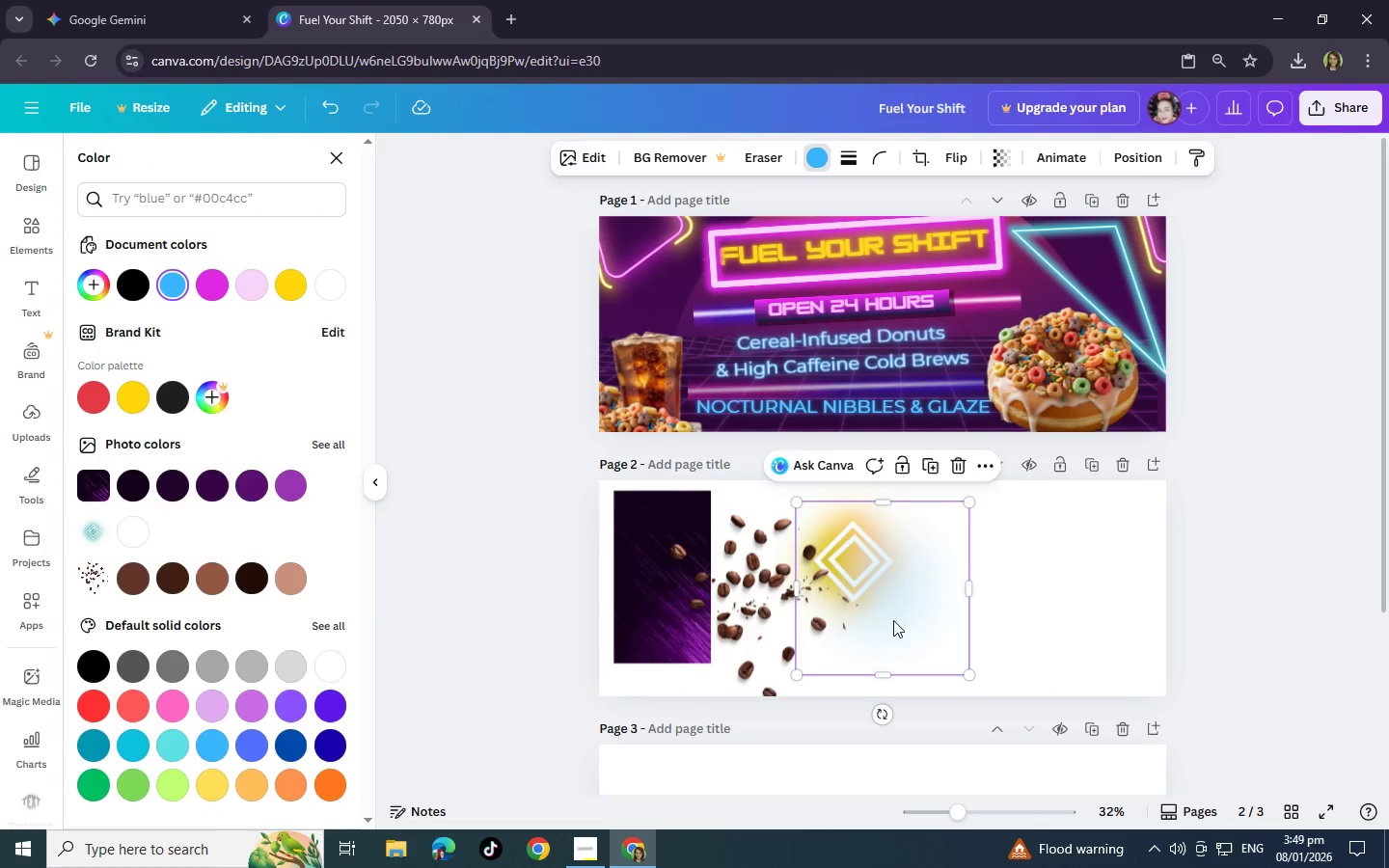 
left_click_drag(start_coordinate=[893, 620], to_coordinate=[811, 370])
 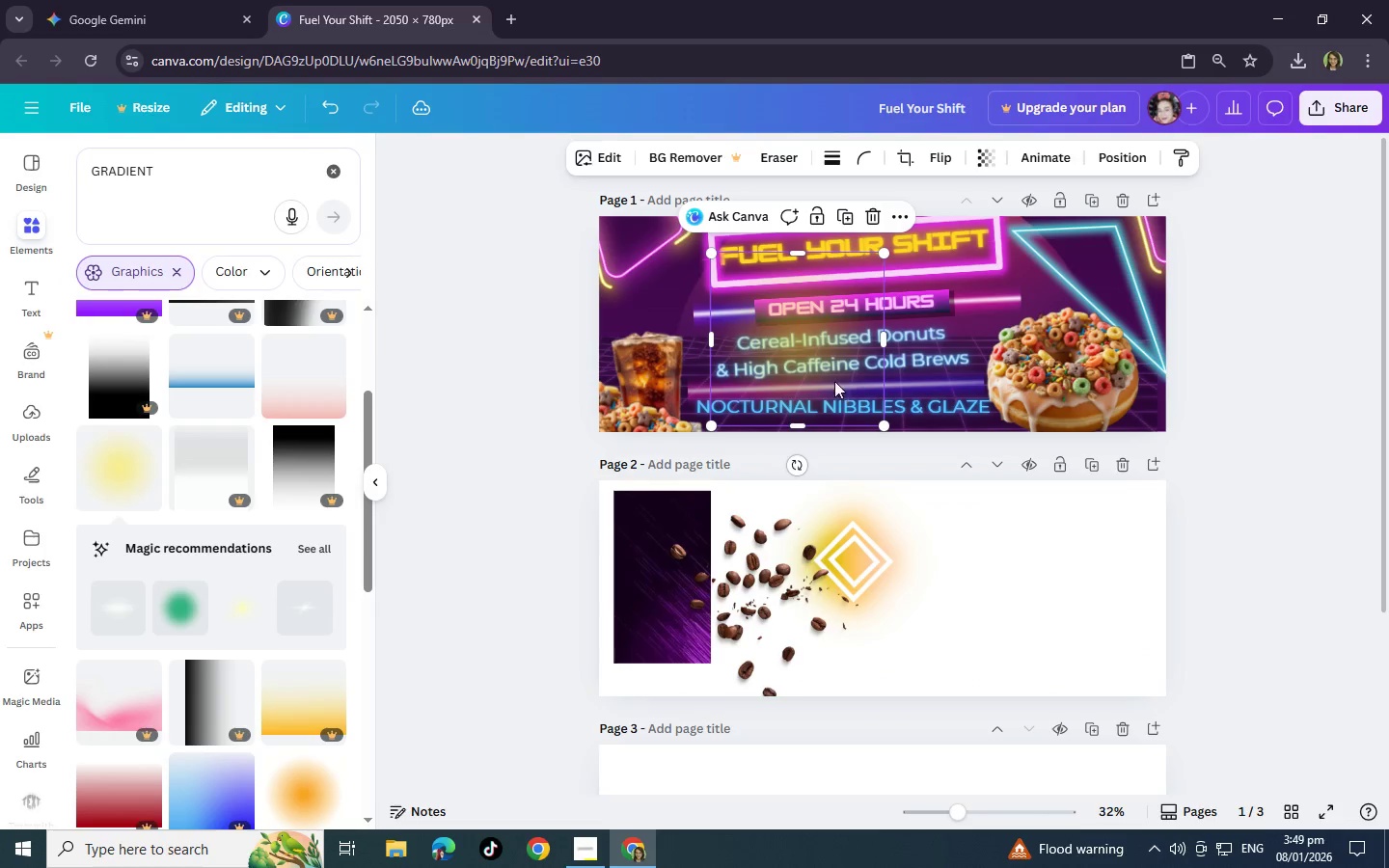 
left_click_drag(start_coordinate=[833, 377], to_coordinate=[827, 393])
 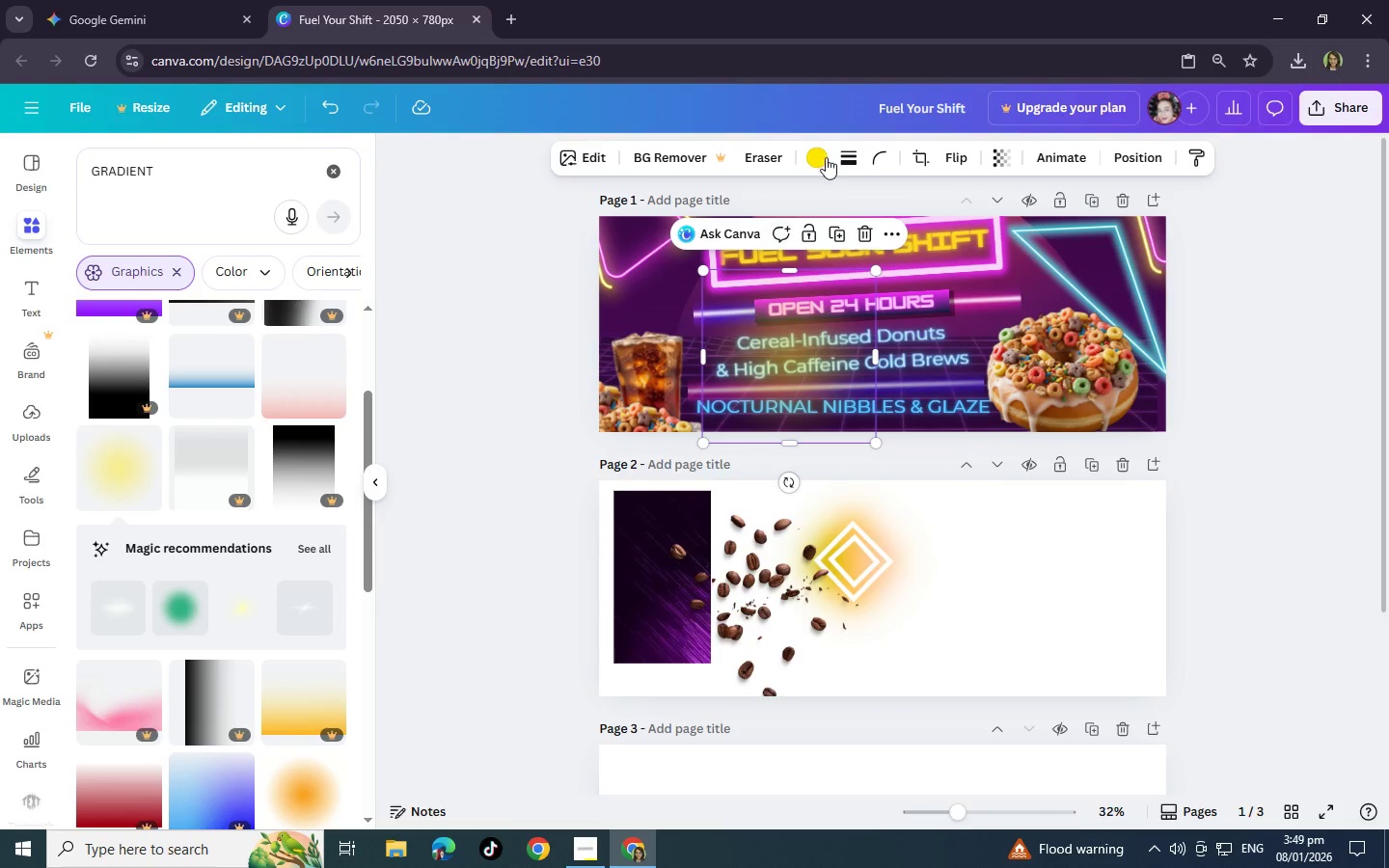 
left_click([816, 152])
 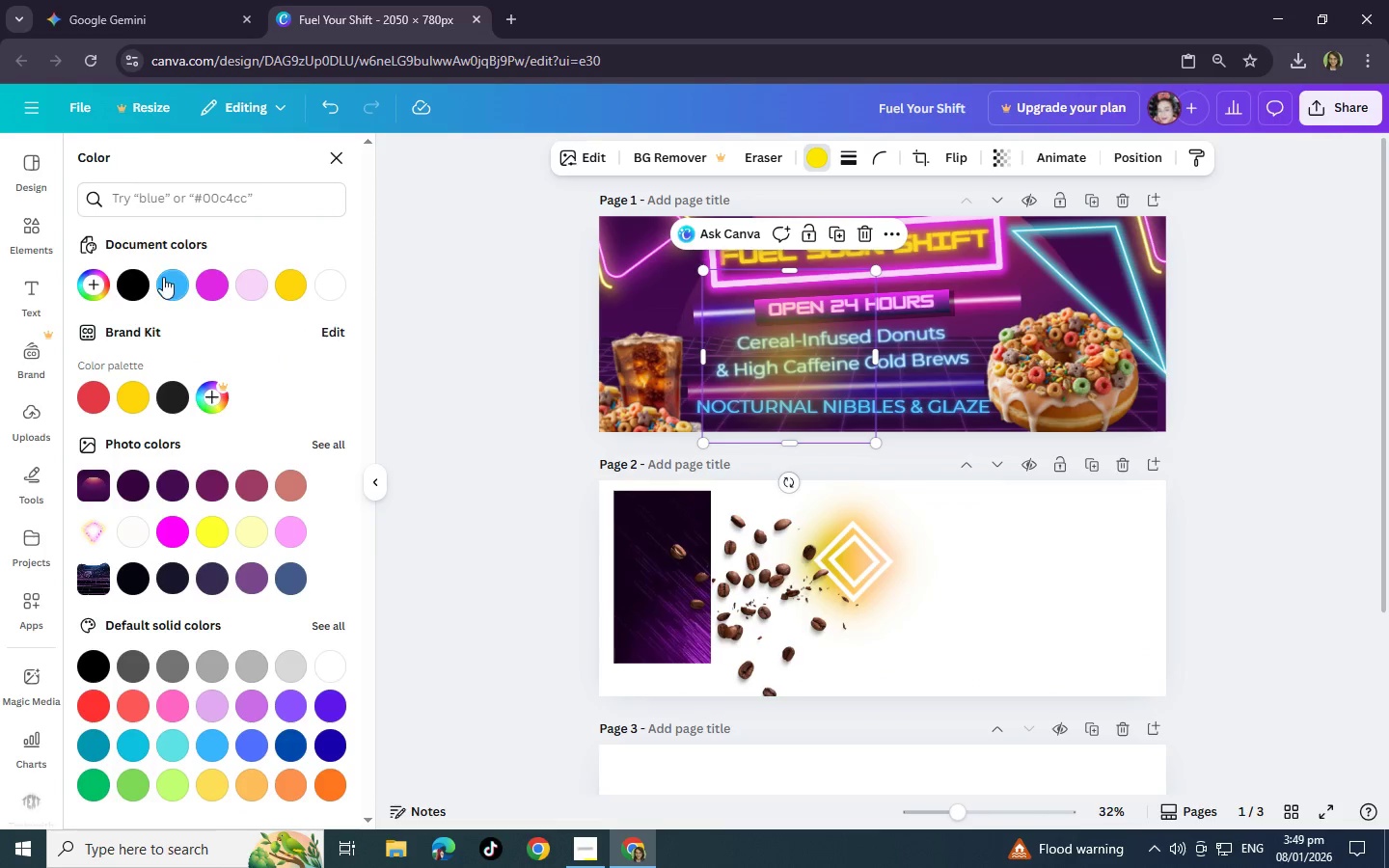 
left_click([163, 277])
 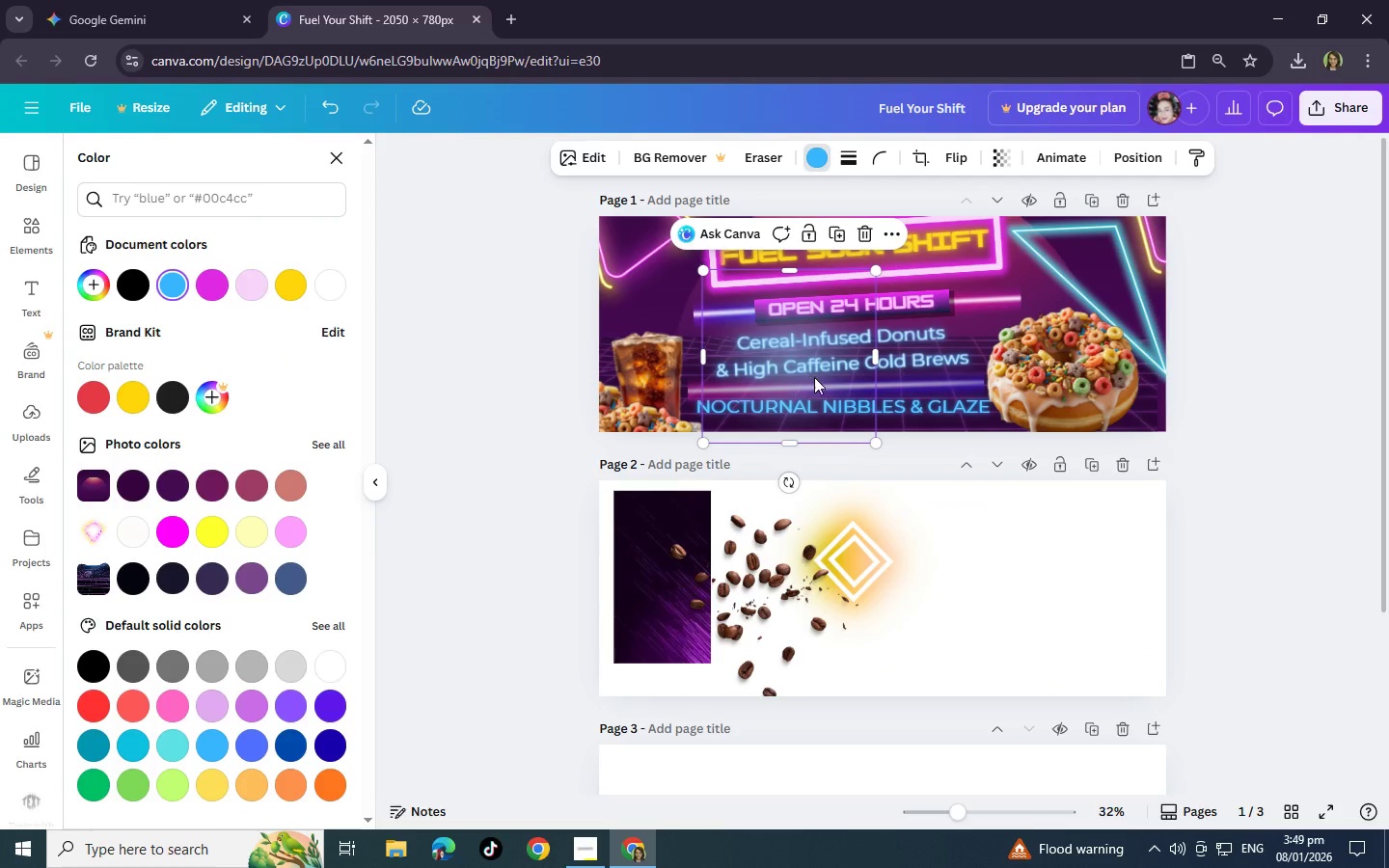 
key(Control+C)
 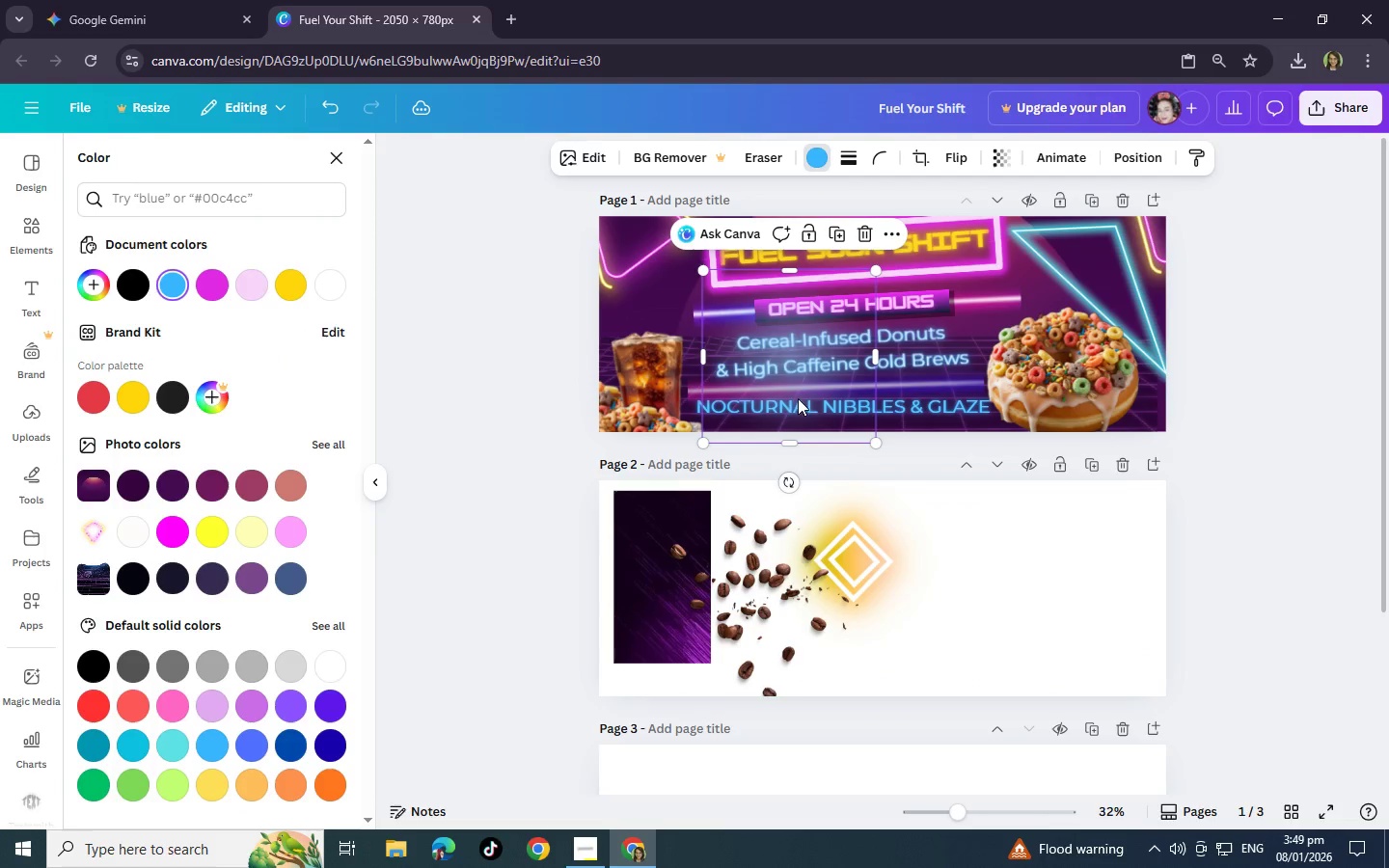 
key(Control+V)
 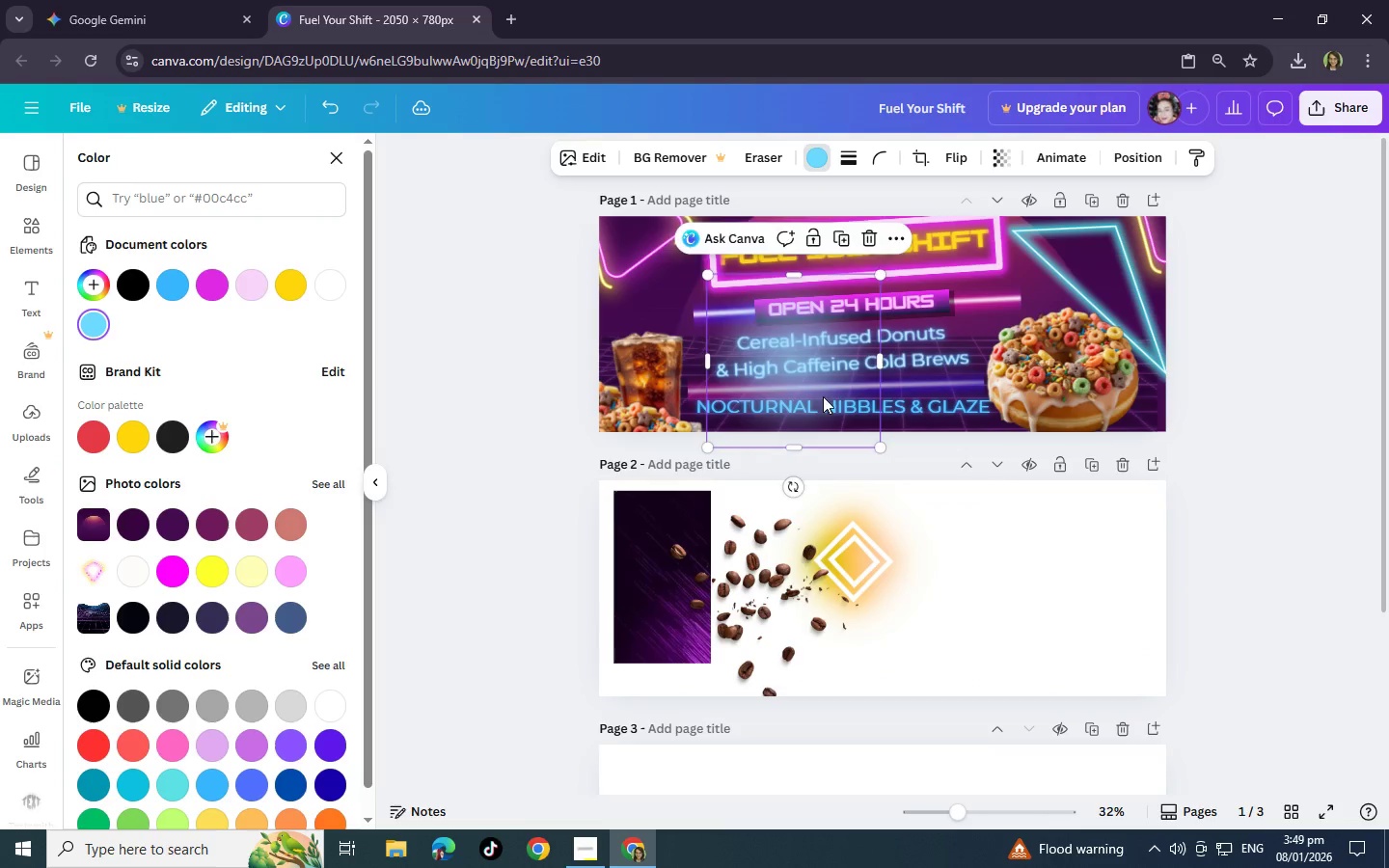 
left_click_drag(start_coordinate=[816, 396], to_coordinate=[876, 384])
 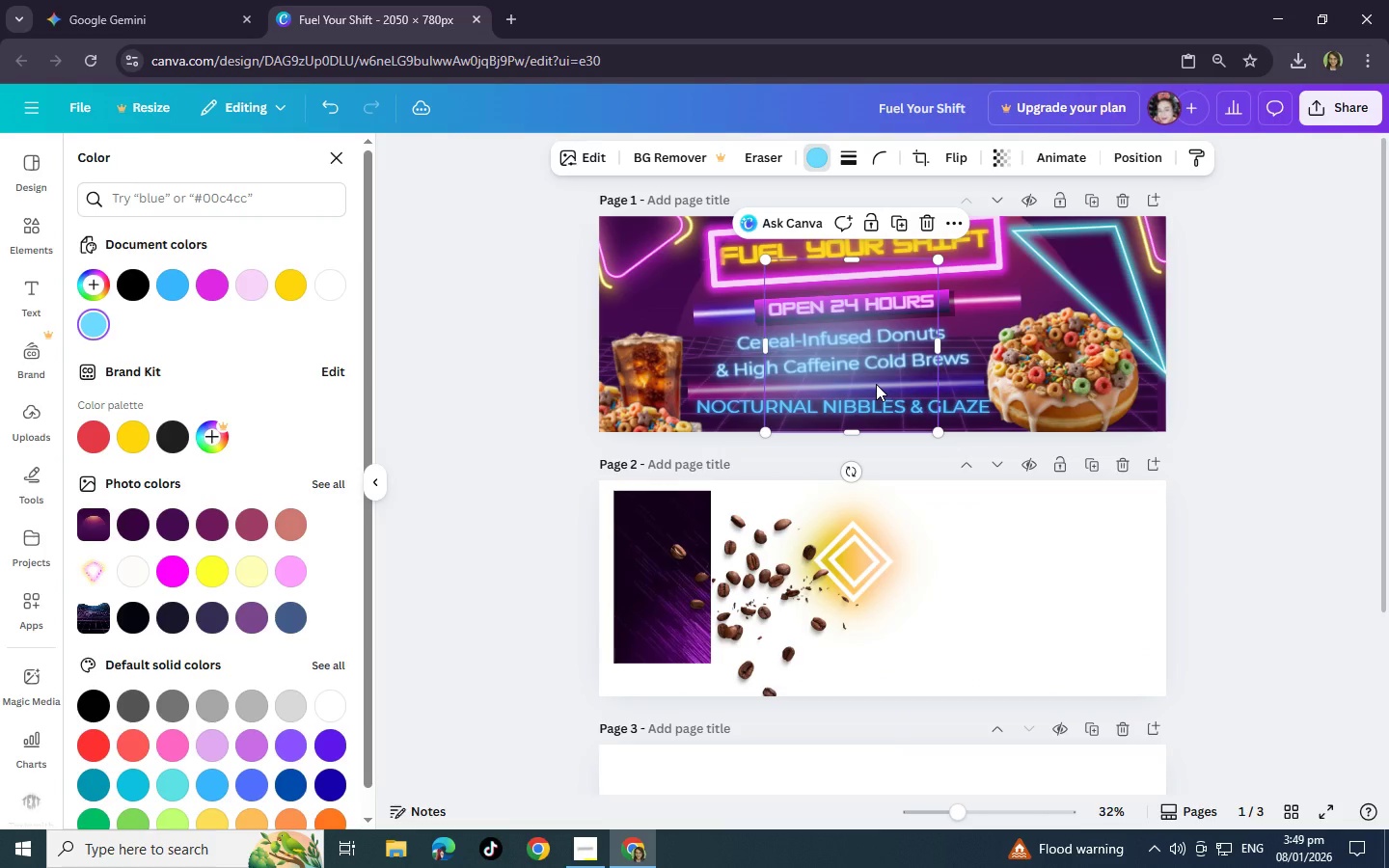 
key(Control+BracketLeft)
 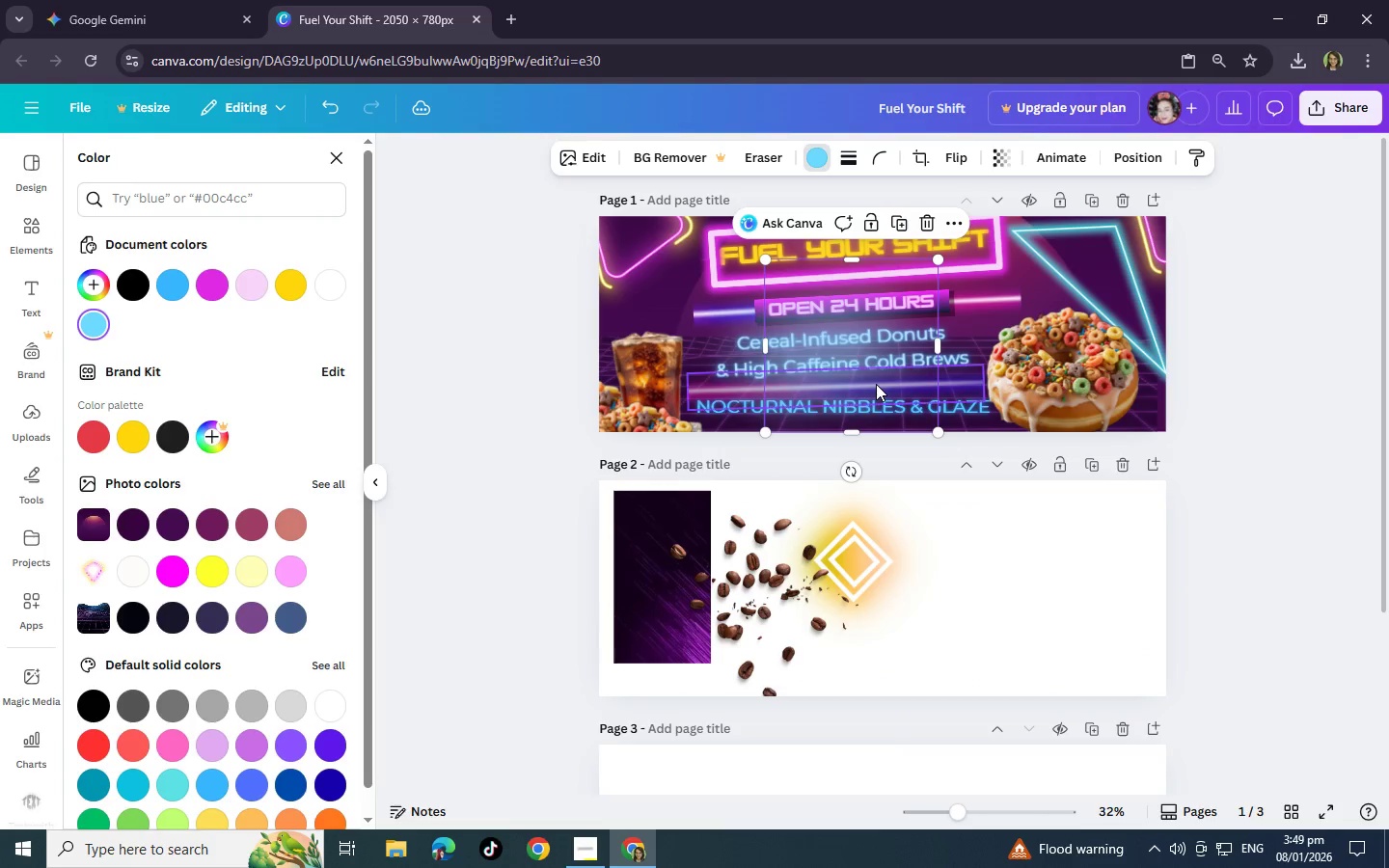 
key(Control+BracketLeft)
 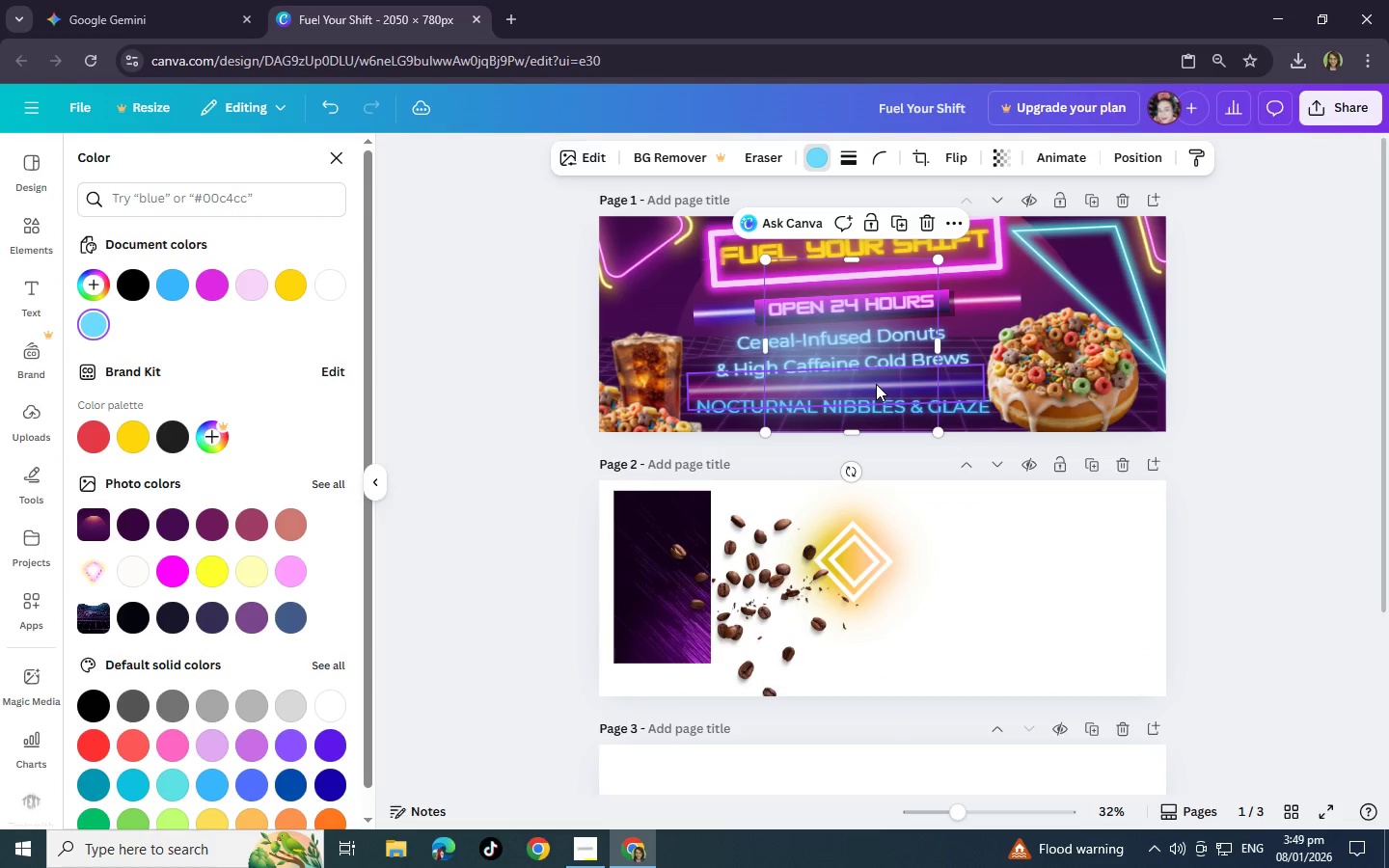 
key(Control+BracketLeft)
 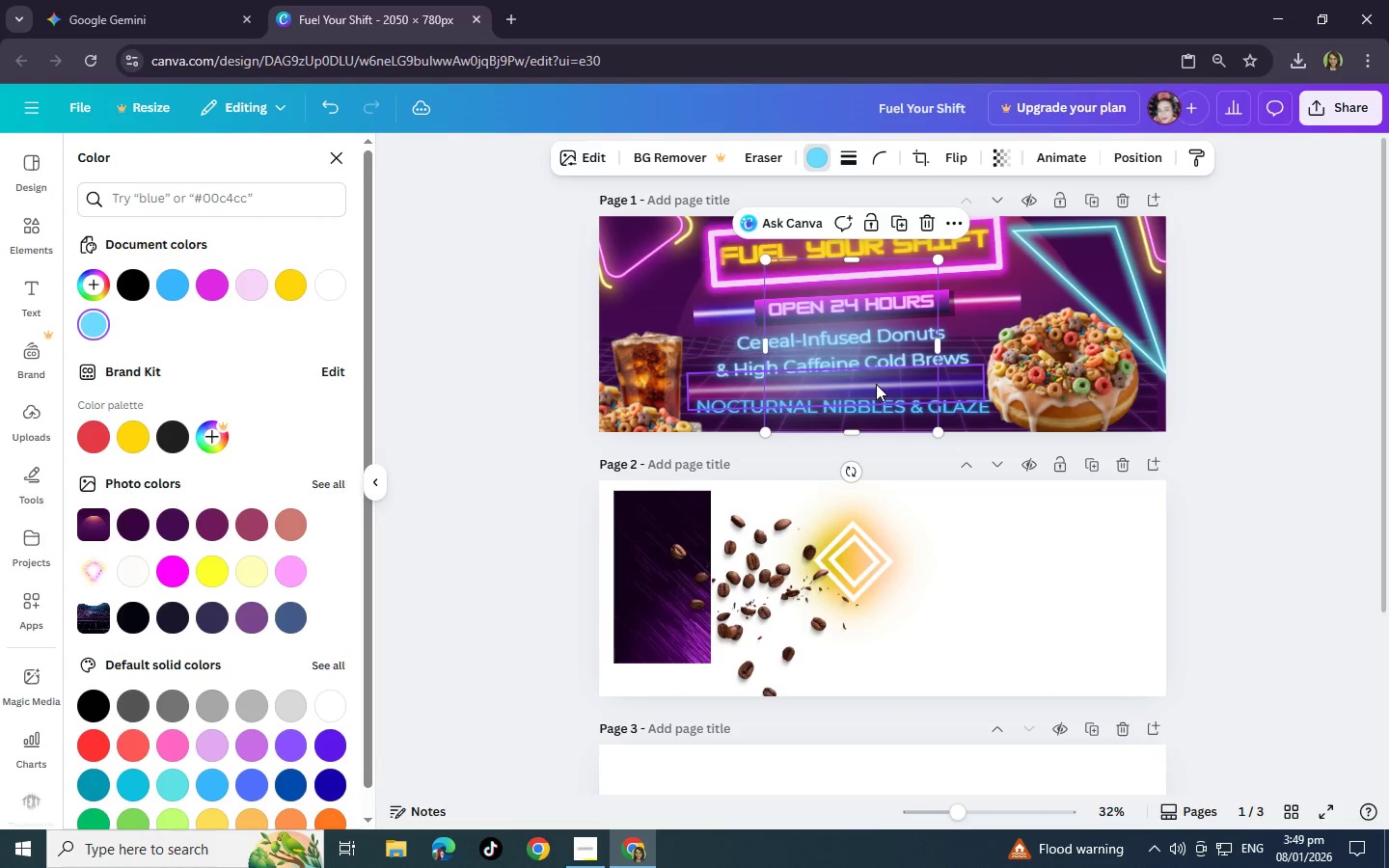 
key(Control+BracketLeft)
 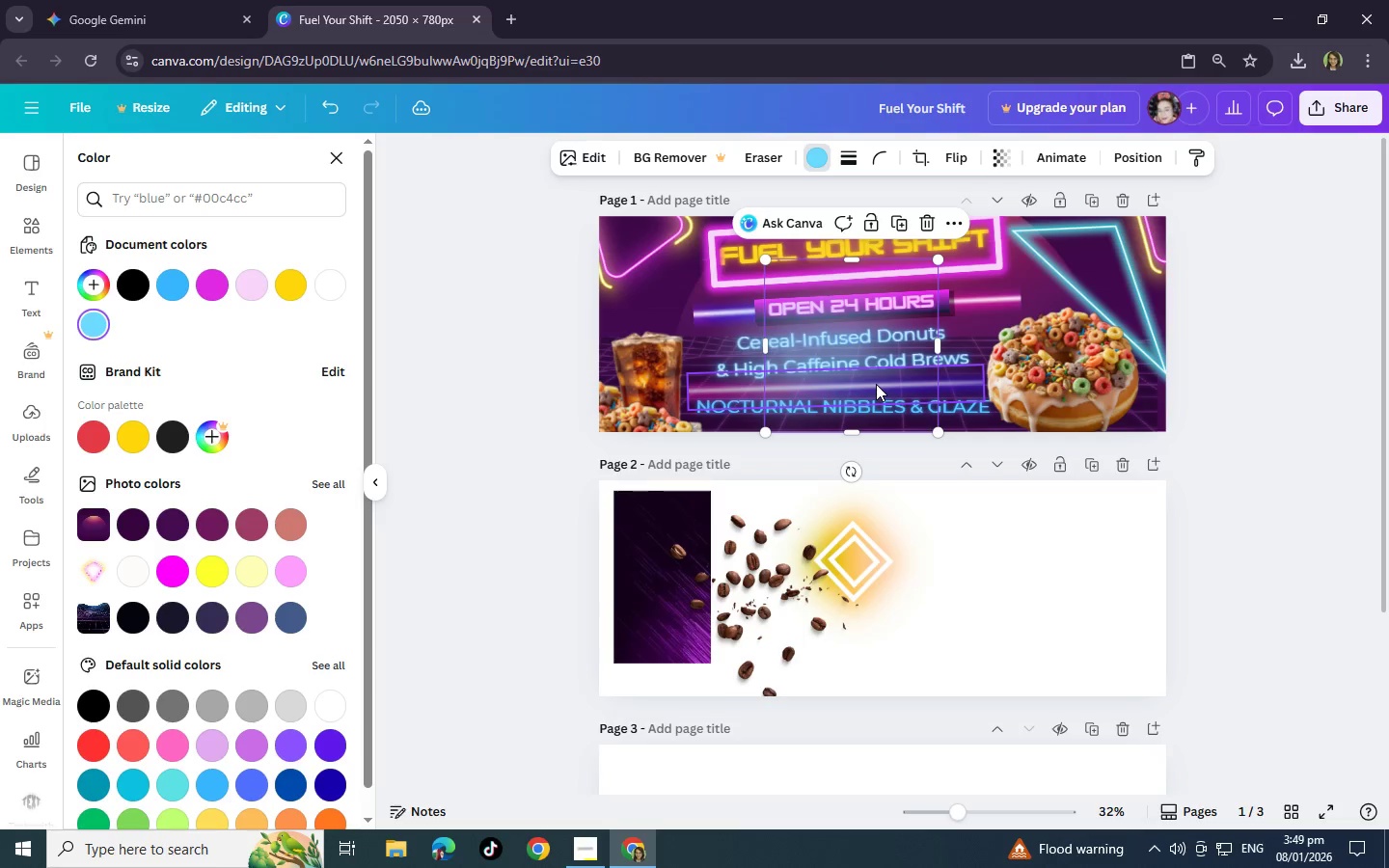 
key(Control+BracketLeft)
 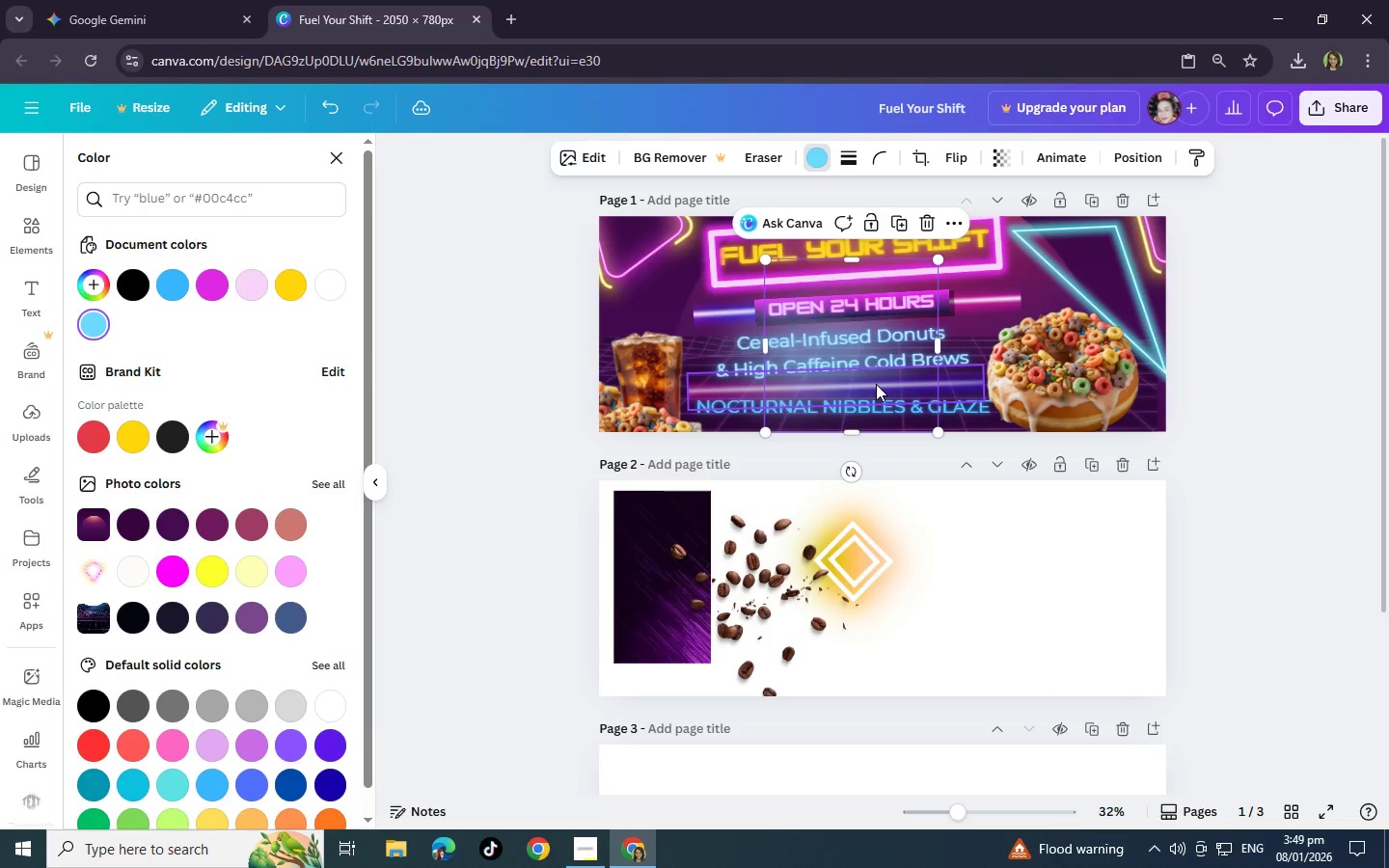 
key(Control+BracketLeft)
 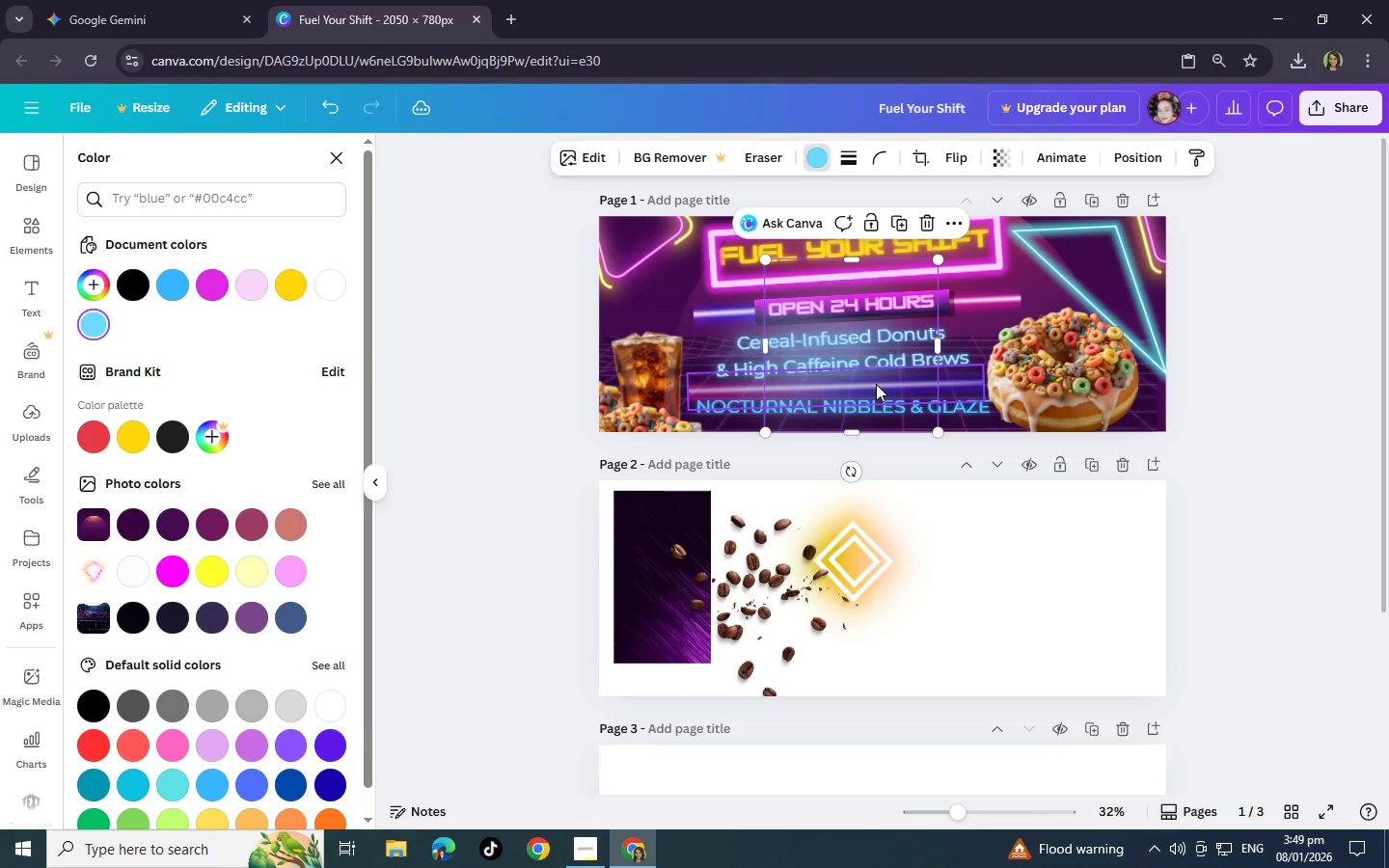 
key(Control+BracketLeft)
 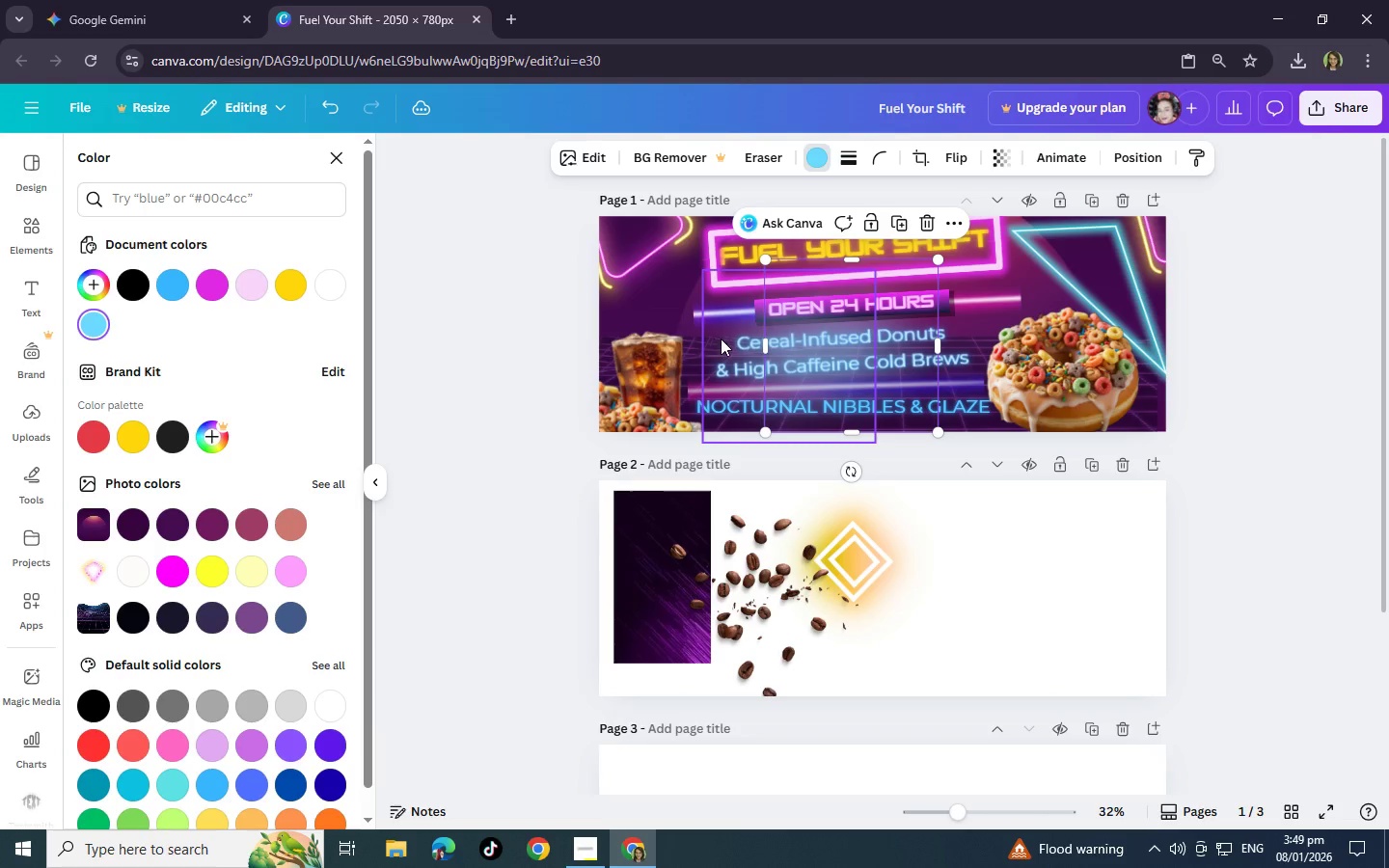 
left_click([737, 339])
 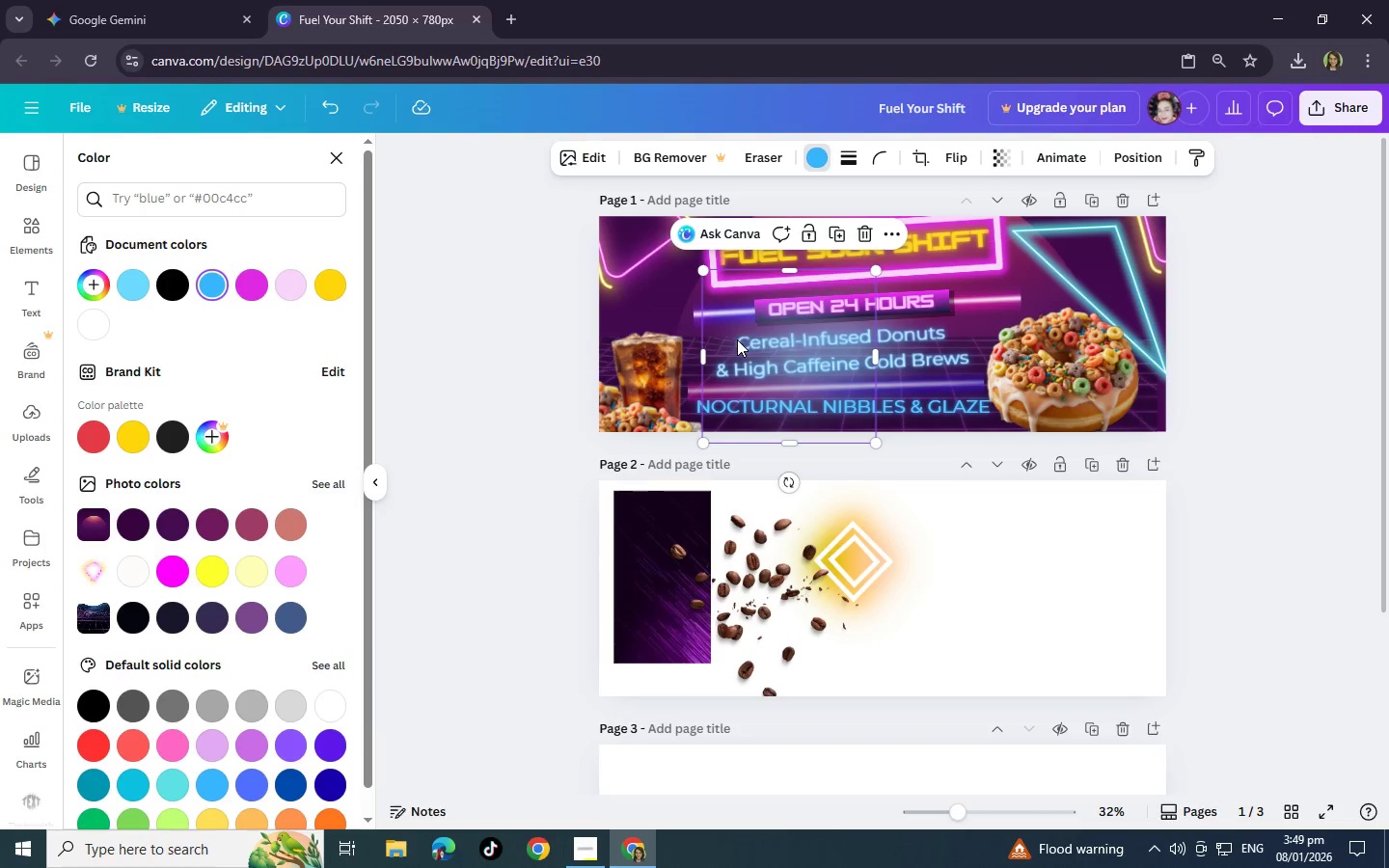 
key(Control+BracketLeft)
 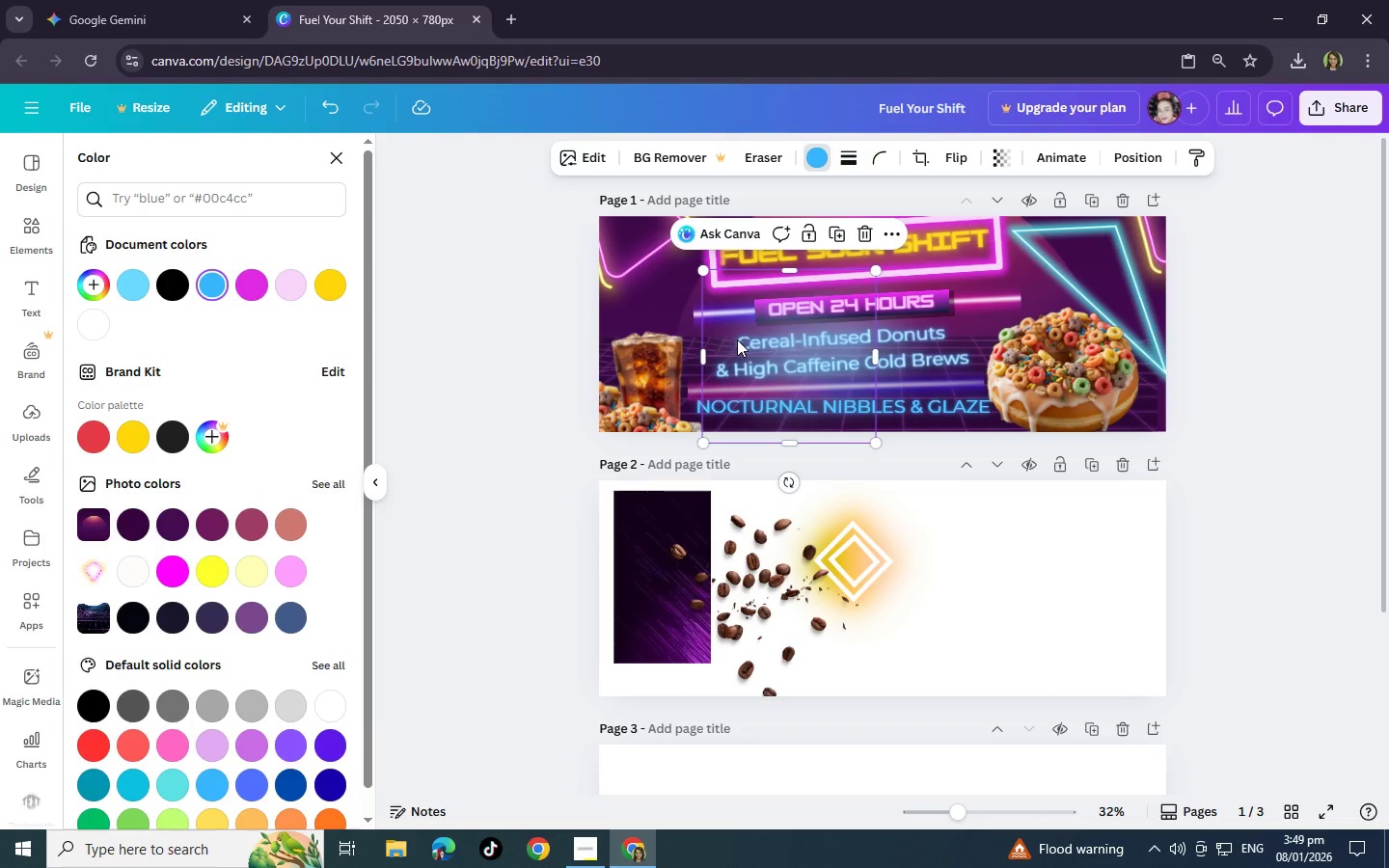 
key(Control+BracketLeft)
 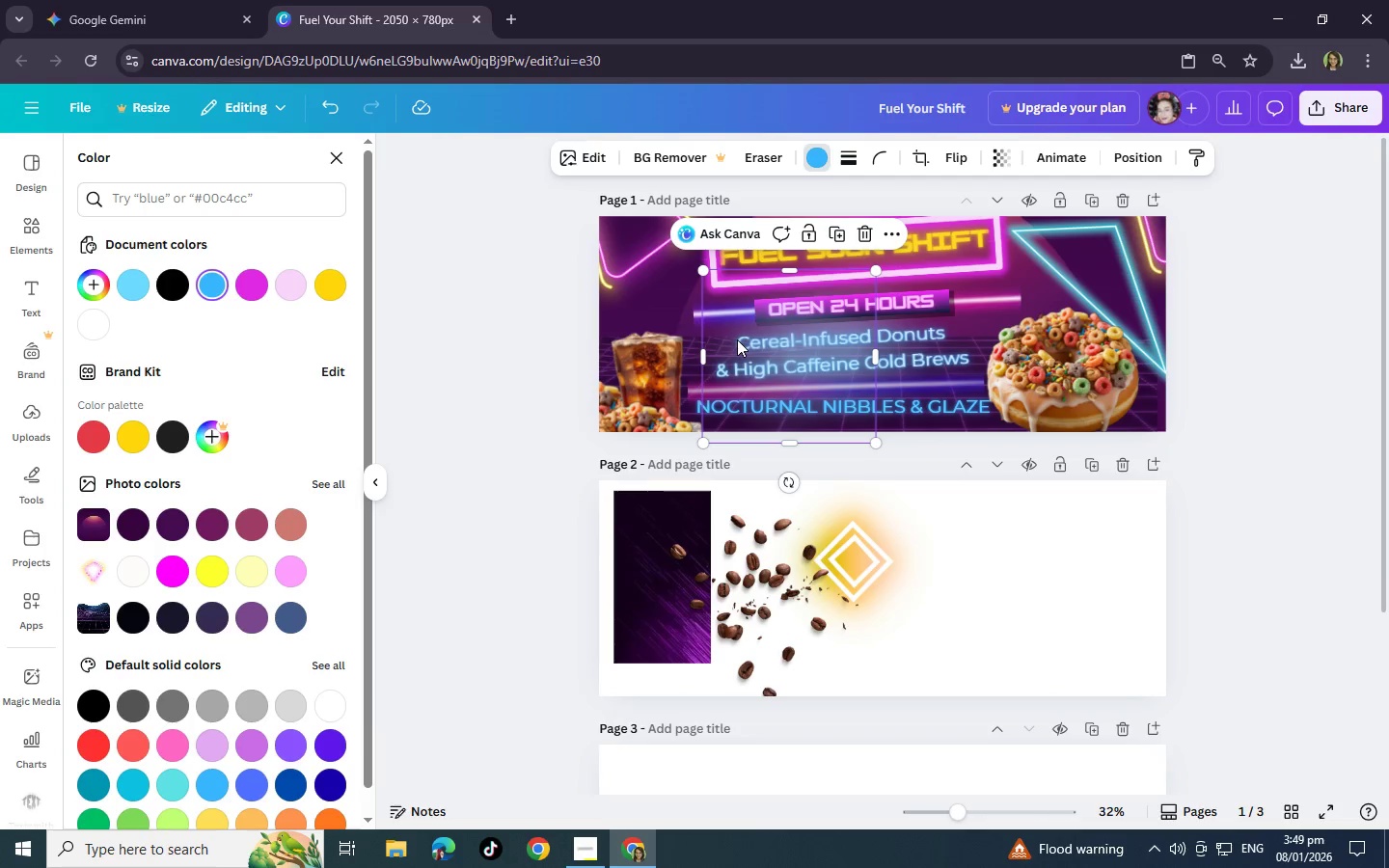 
key(Control+BracketLeft)
 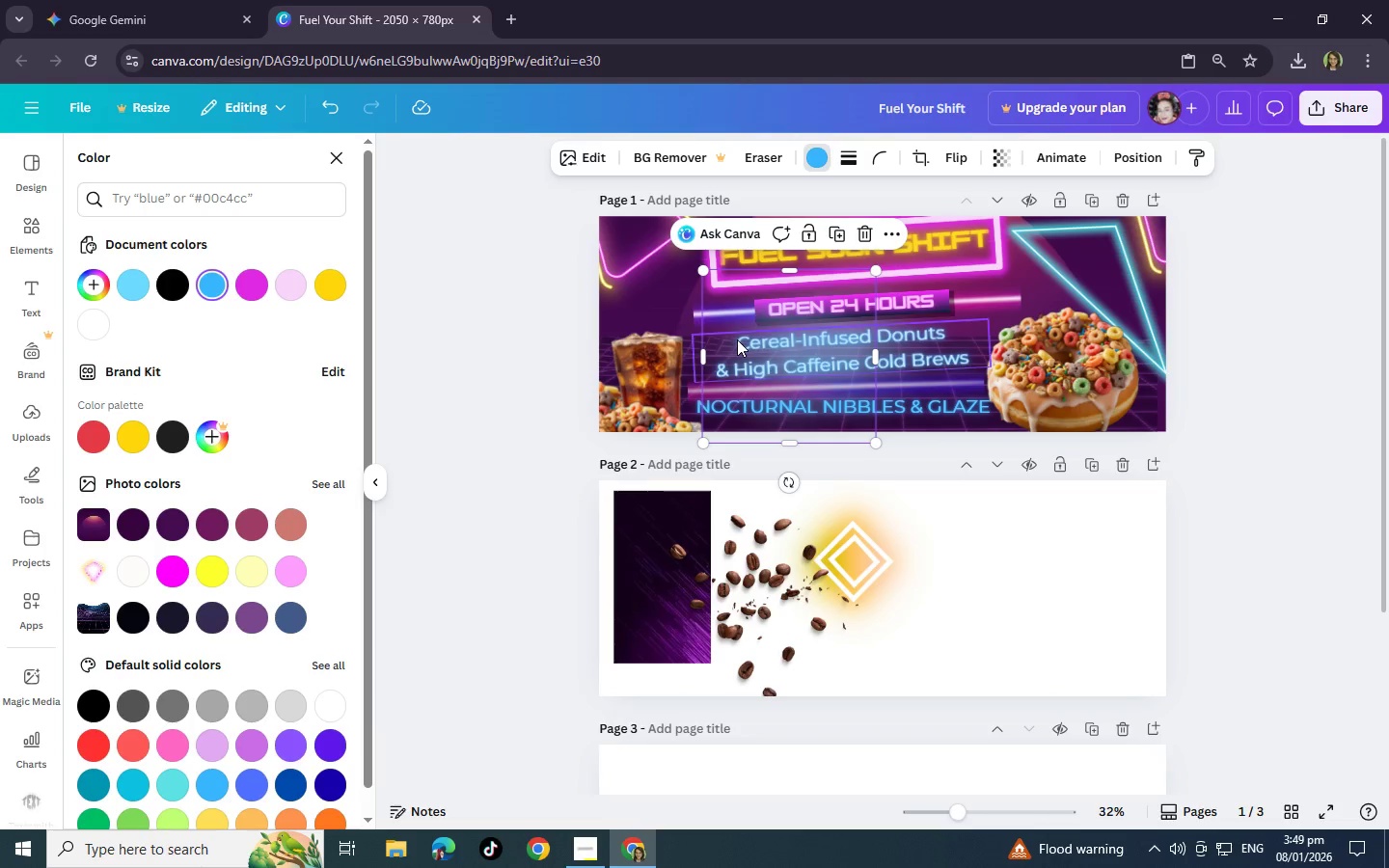 
key(Control+BracketLeft)
 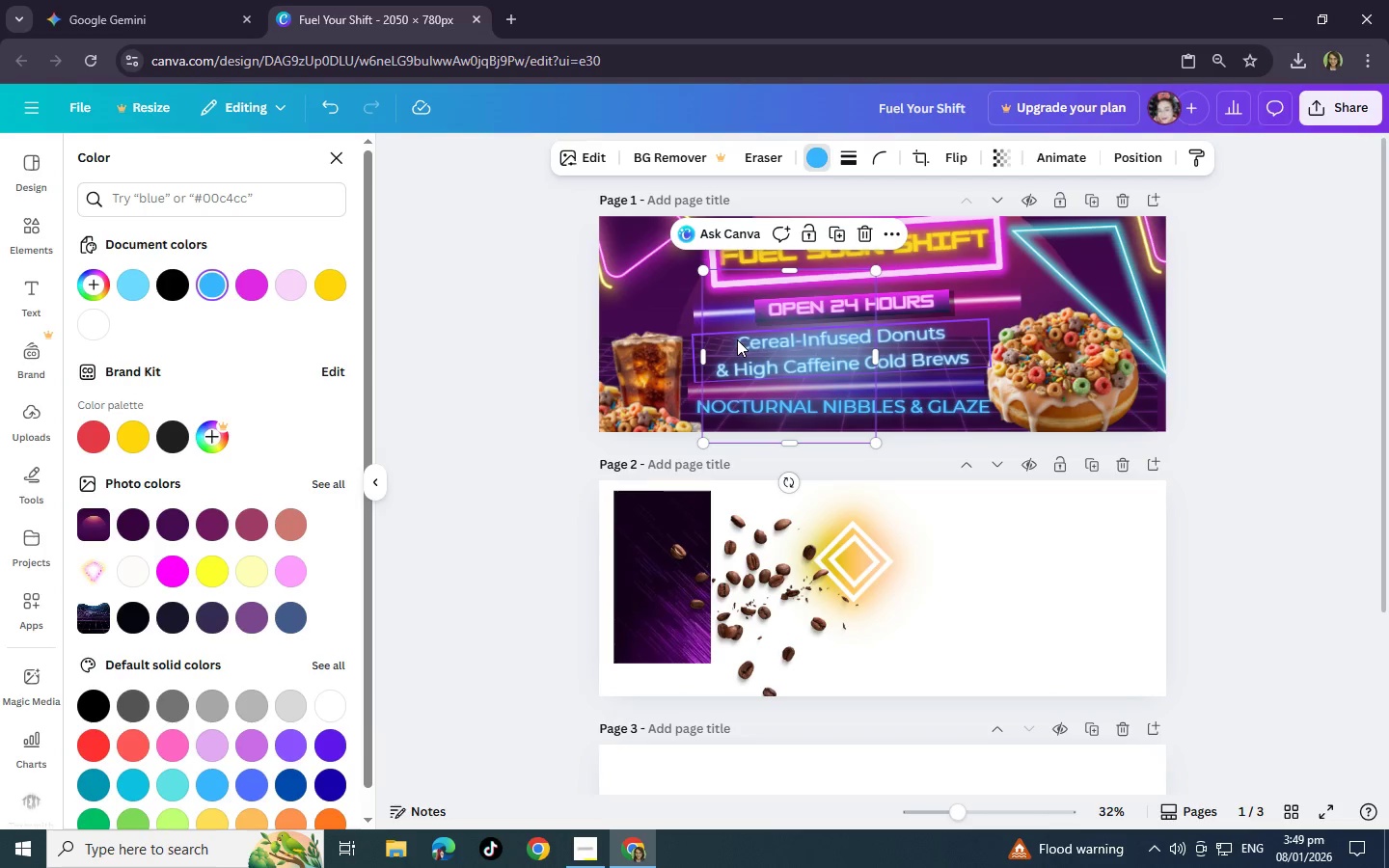 
key(Control+BracketLeft)
 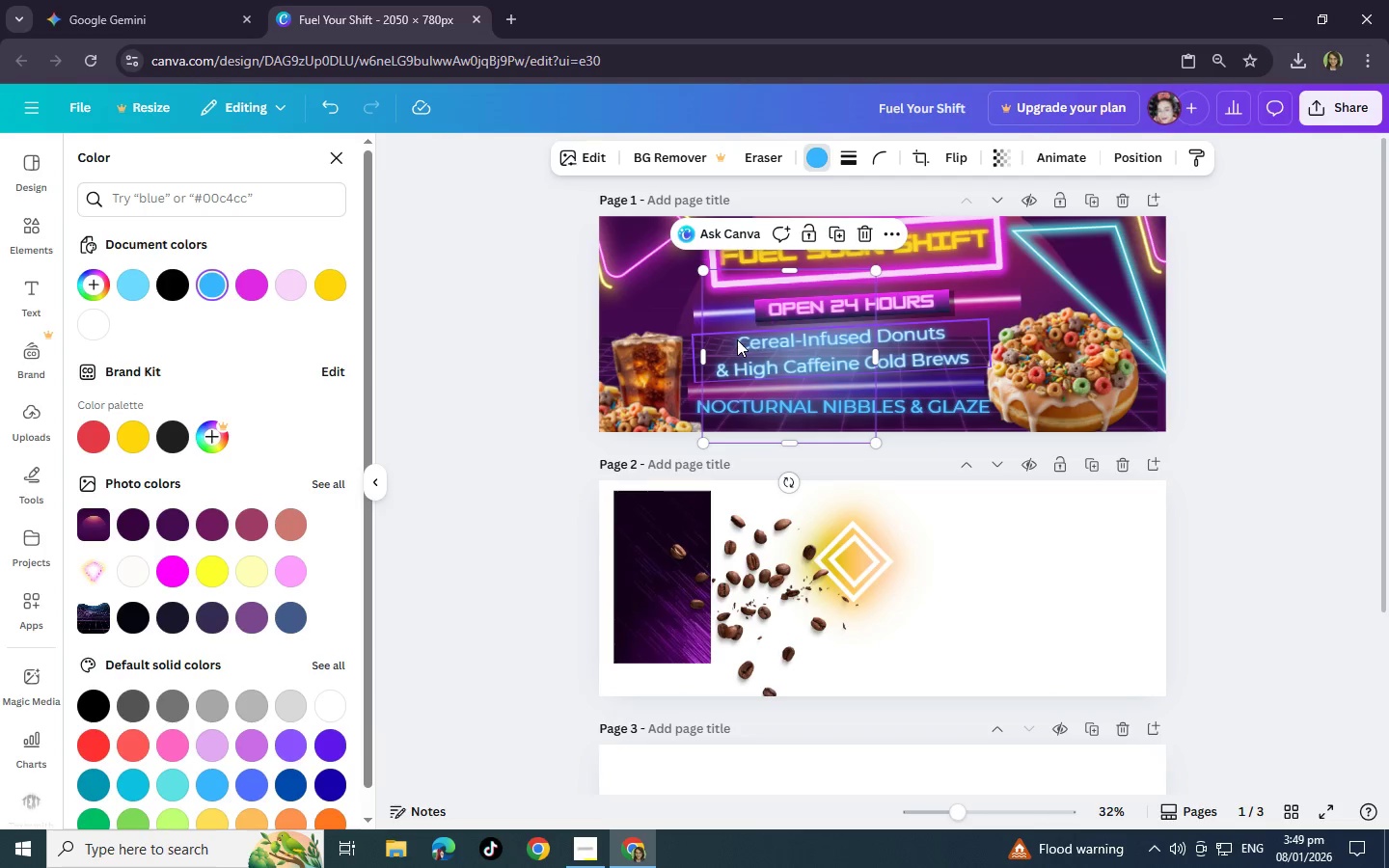 
key(Control+BracketLeft)
 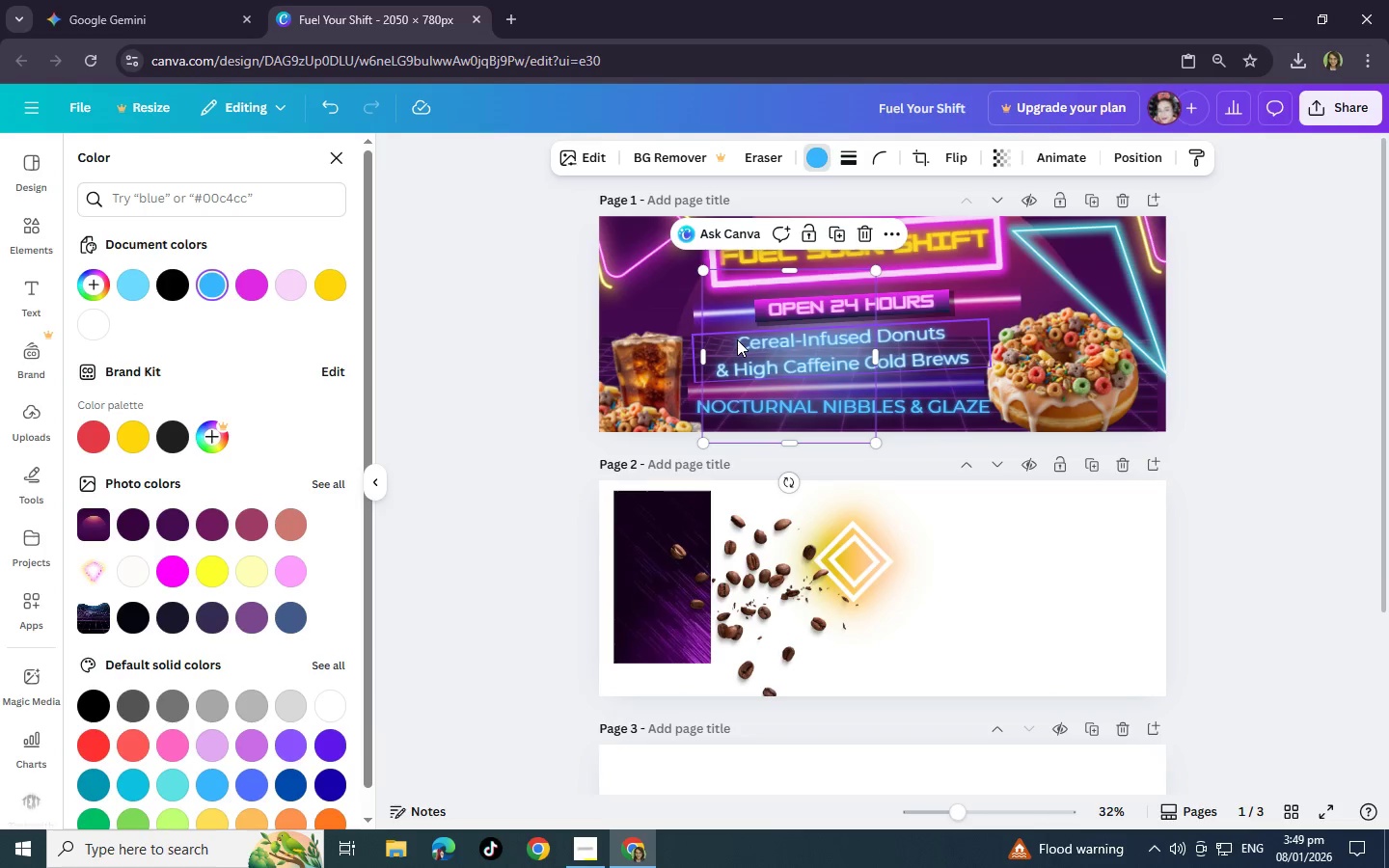 
key(Control+BracketLeft)
 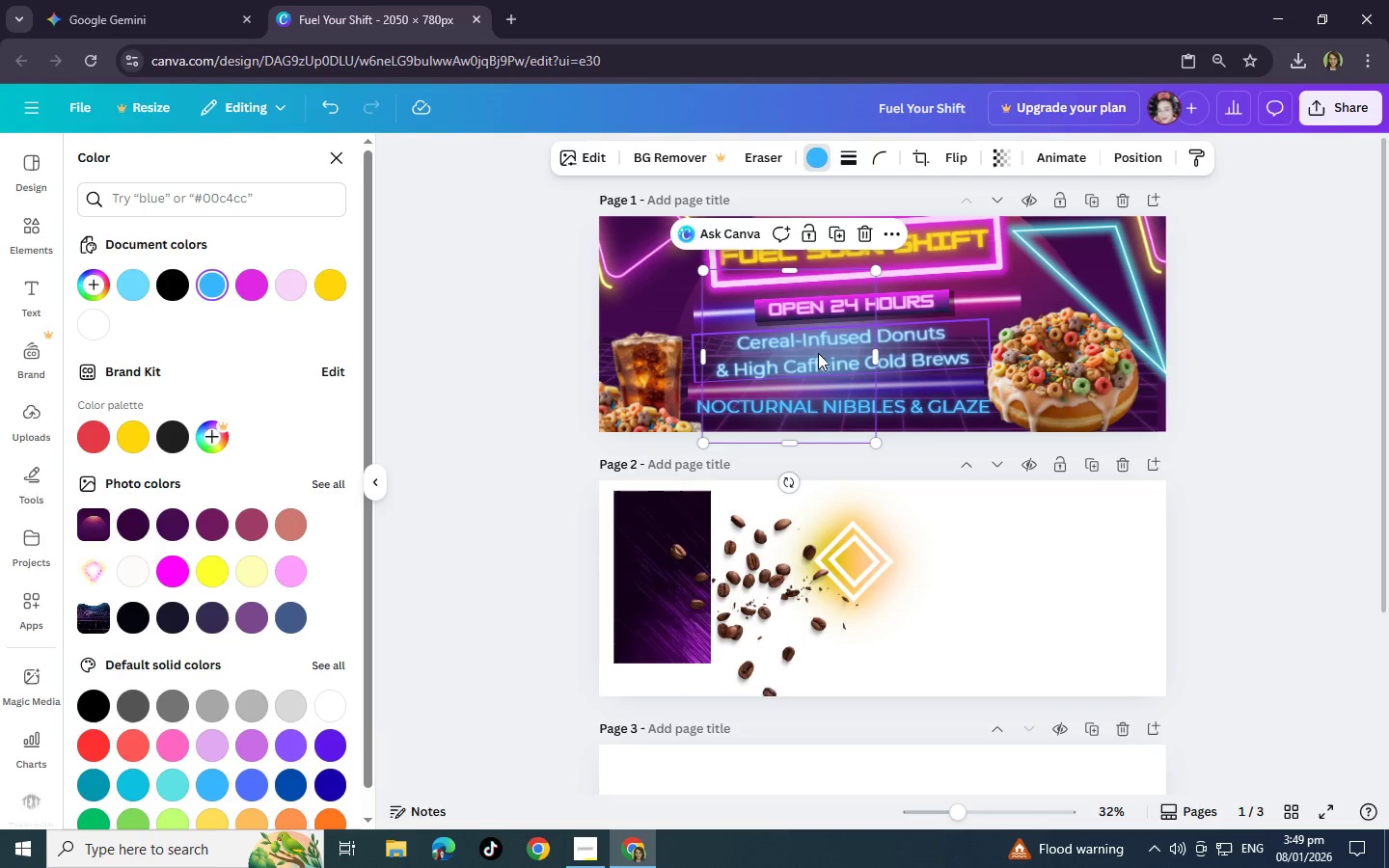 
key(Control+V)
 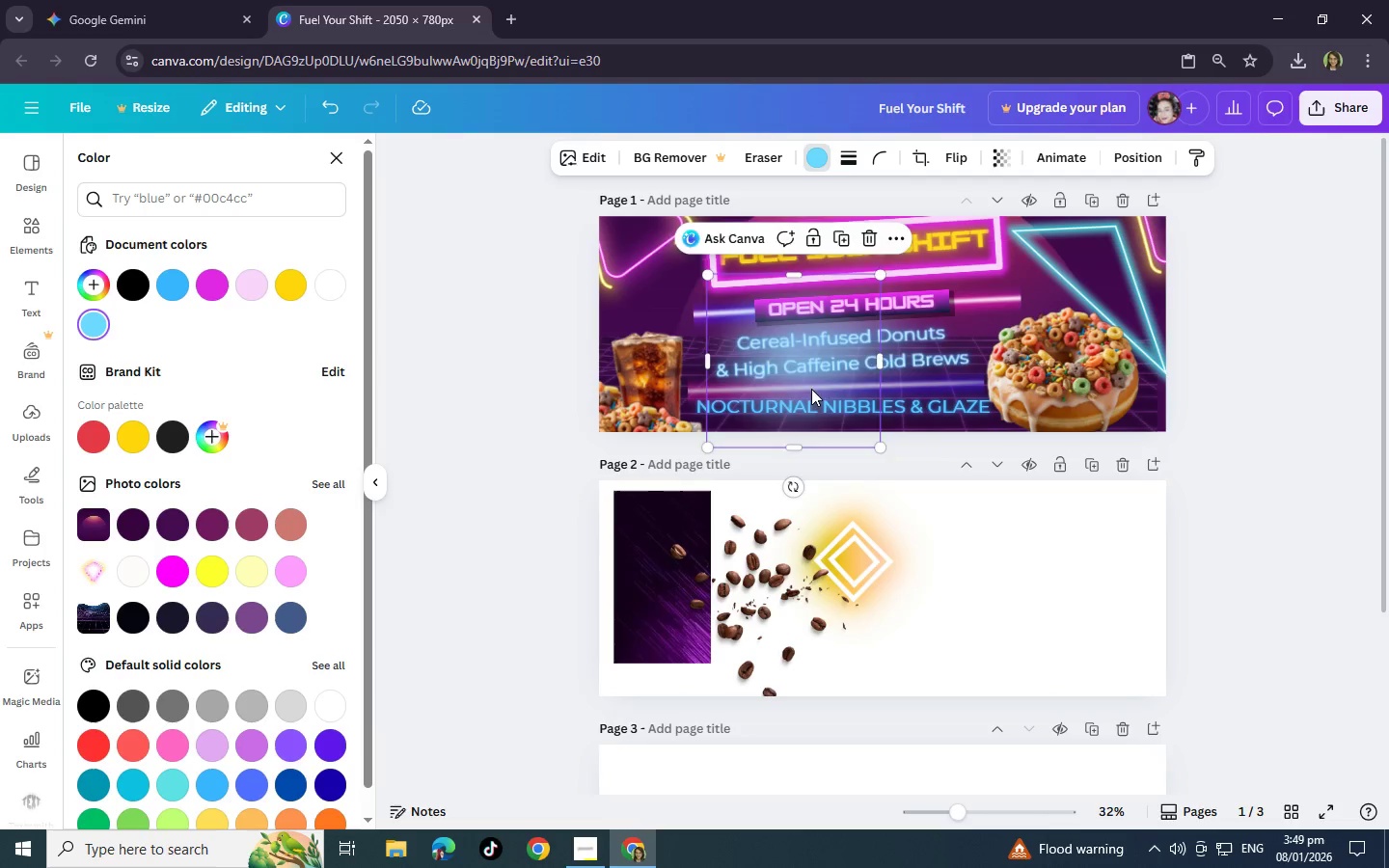 
left_click_drag(start_coordinate=[799, 391], to_coordinate=[918, 365])
 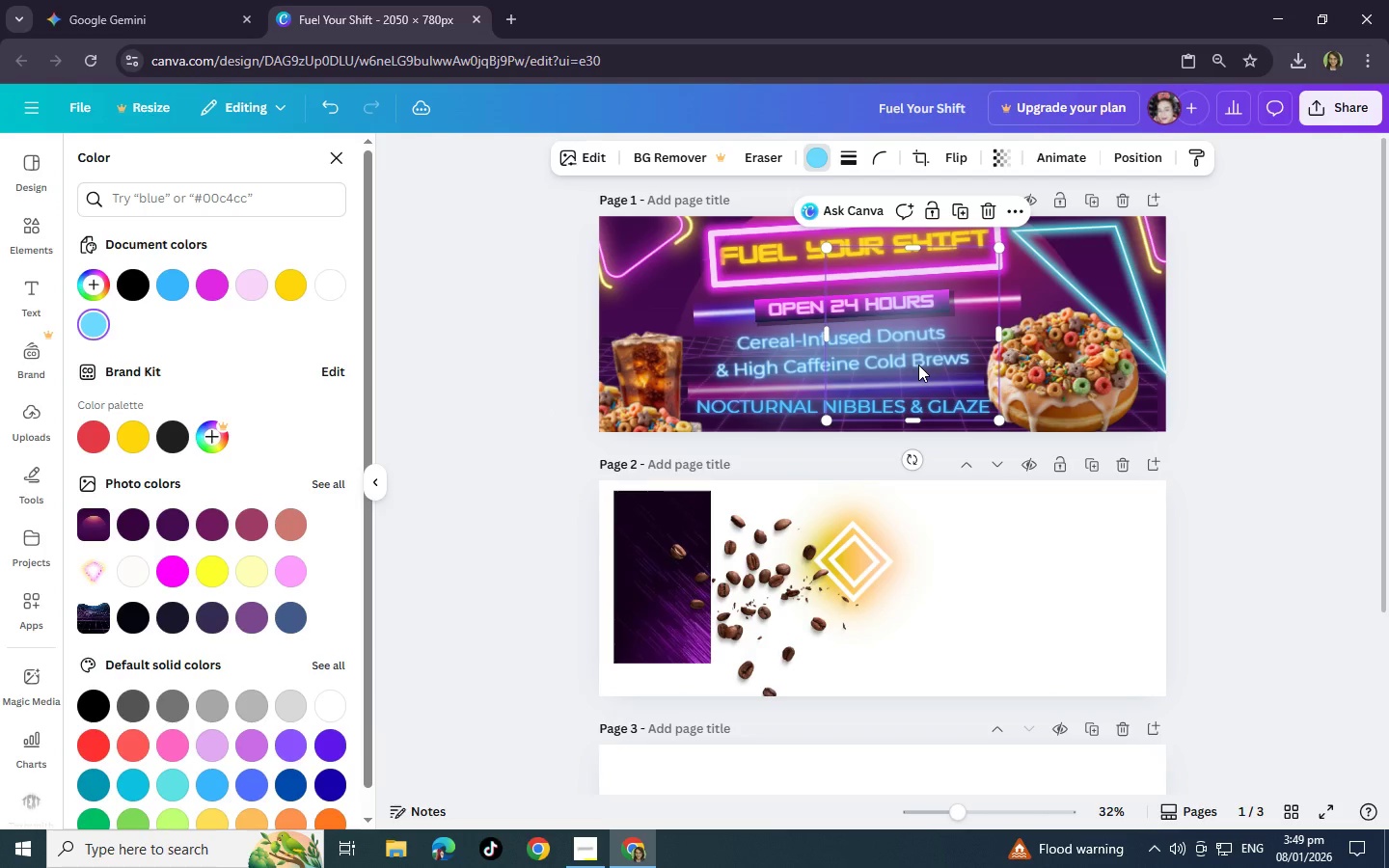 
key(Control+BracketLeft)
 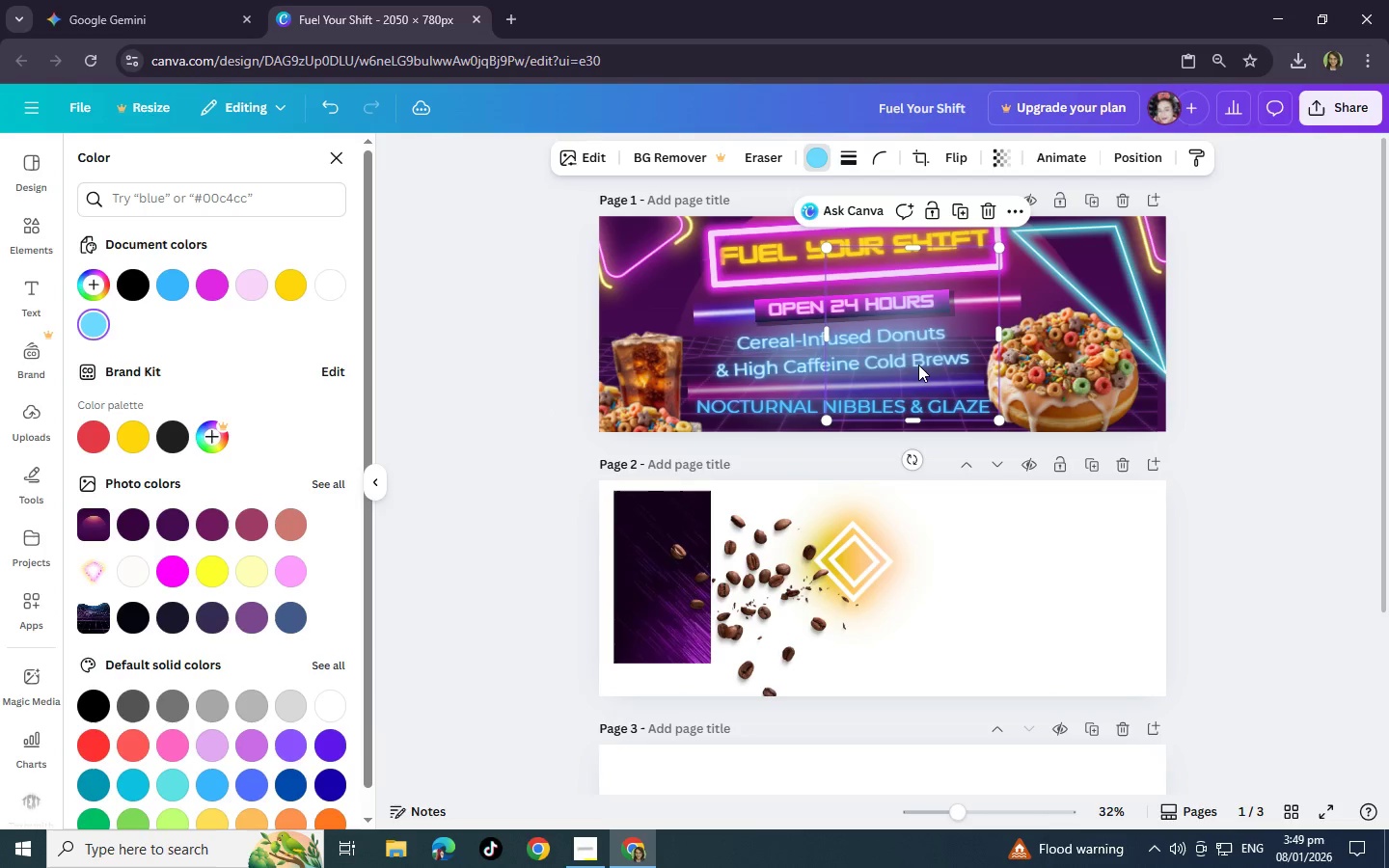 
key(Control+BracketLeft)
 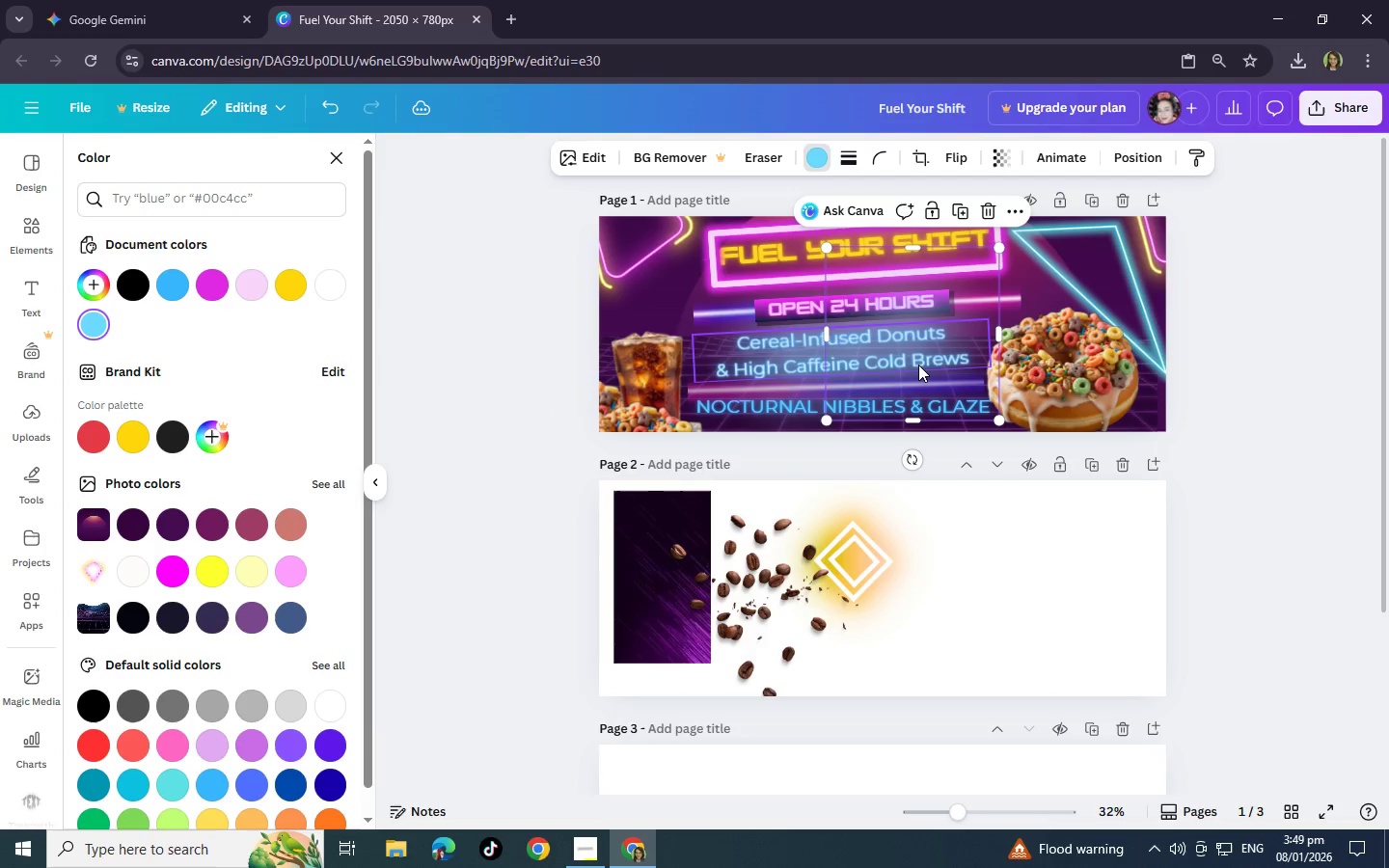 
key(Control+BracketLeft)
 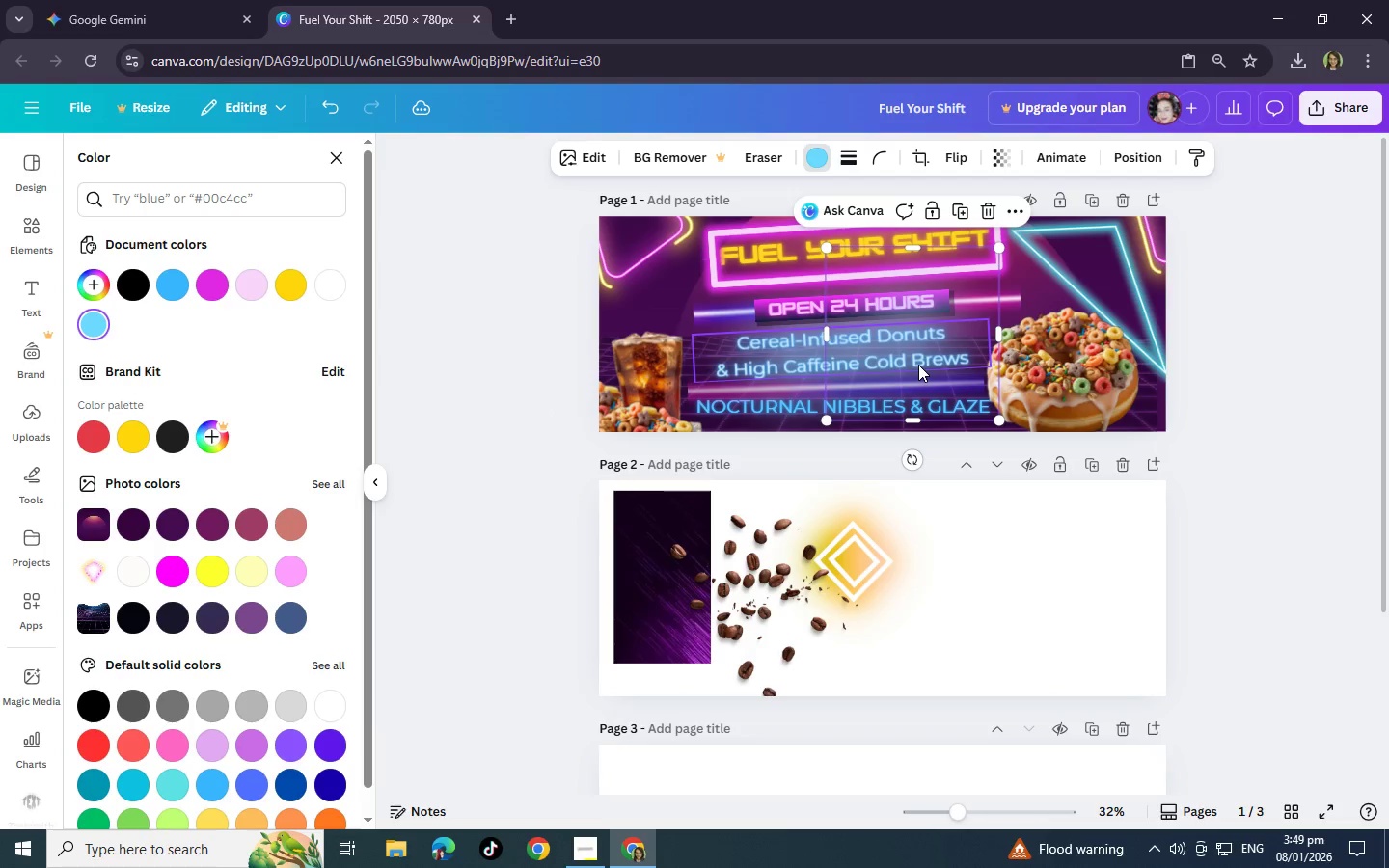 
key(Control+BracketLeft)
 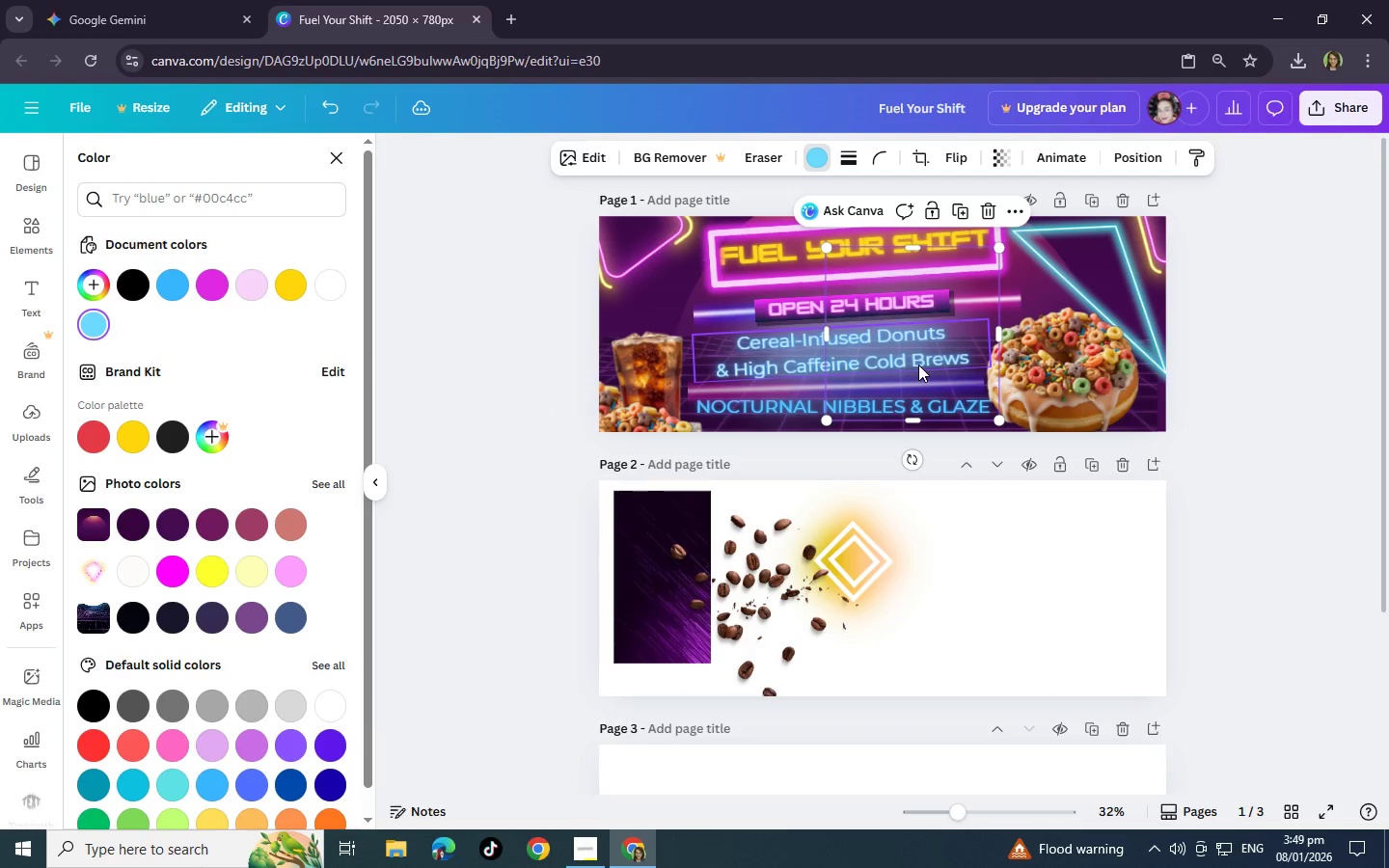 
key(Control+BracketLeft)
 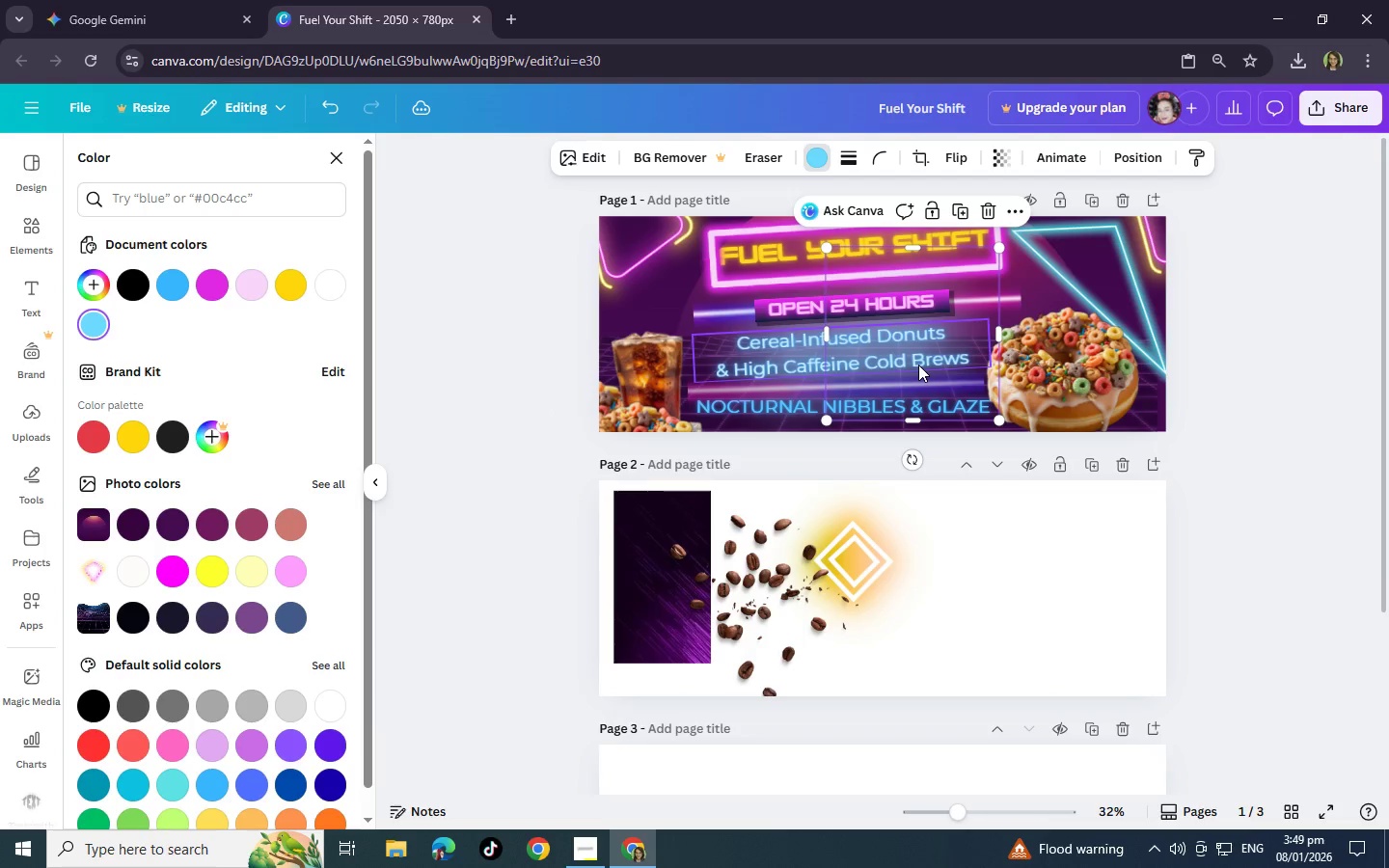 
key(Control+BracketLeft)
 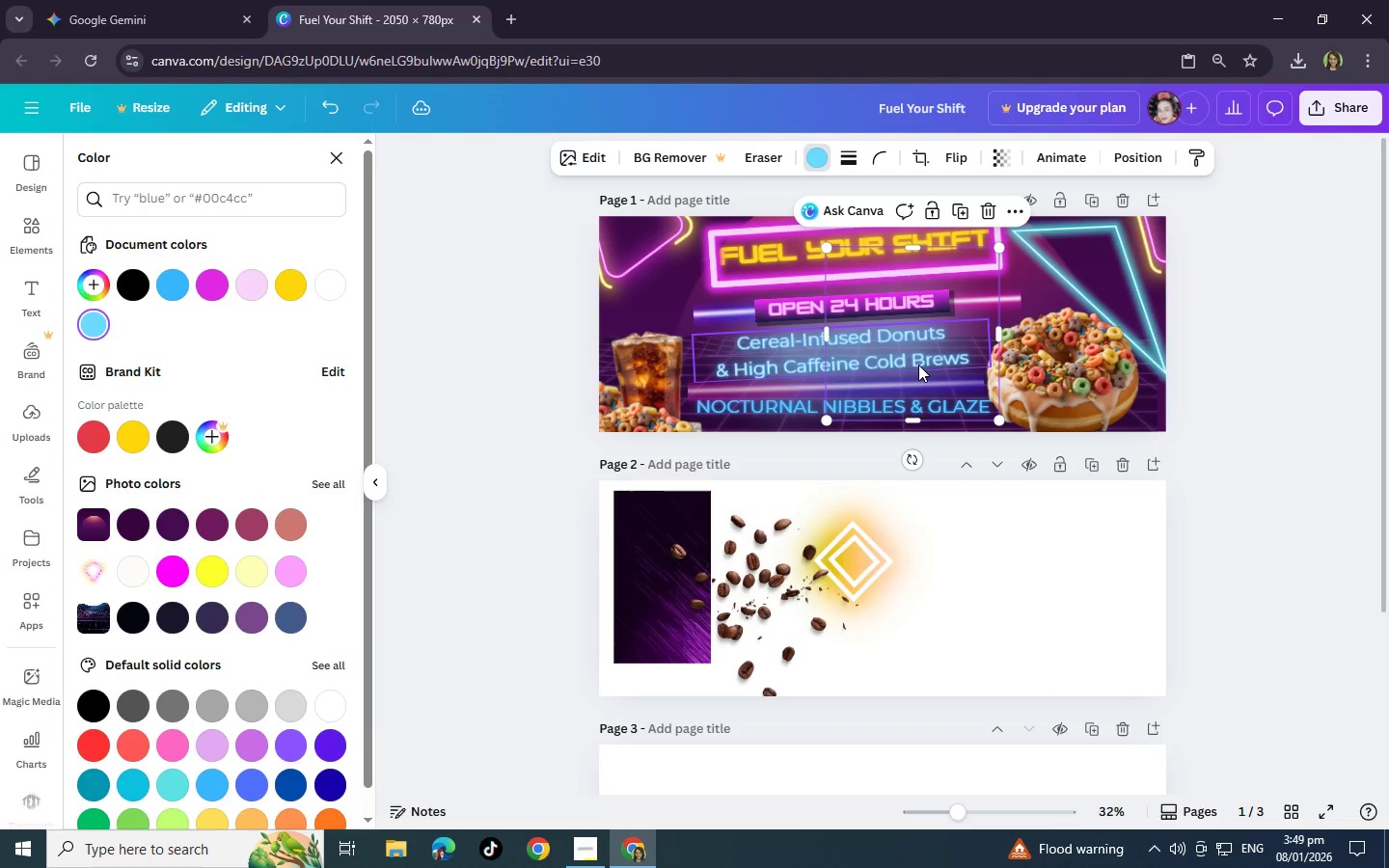 
key(Control+BracketLeft)
 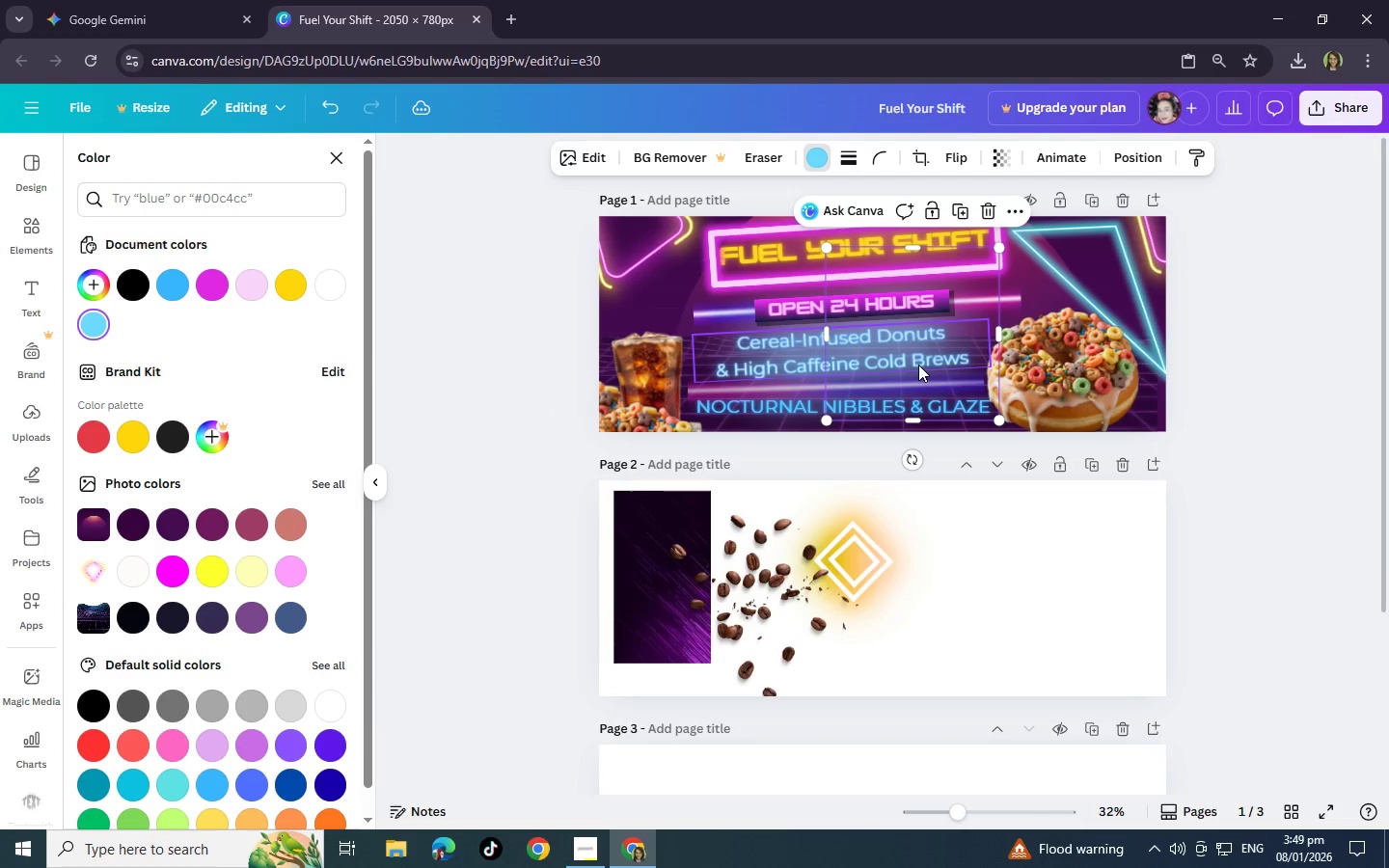 
key(Control+BracketLeft)
 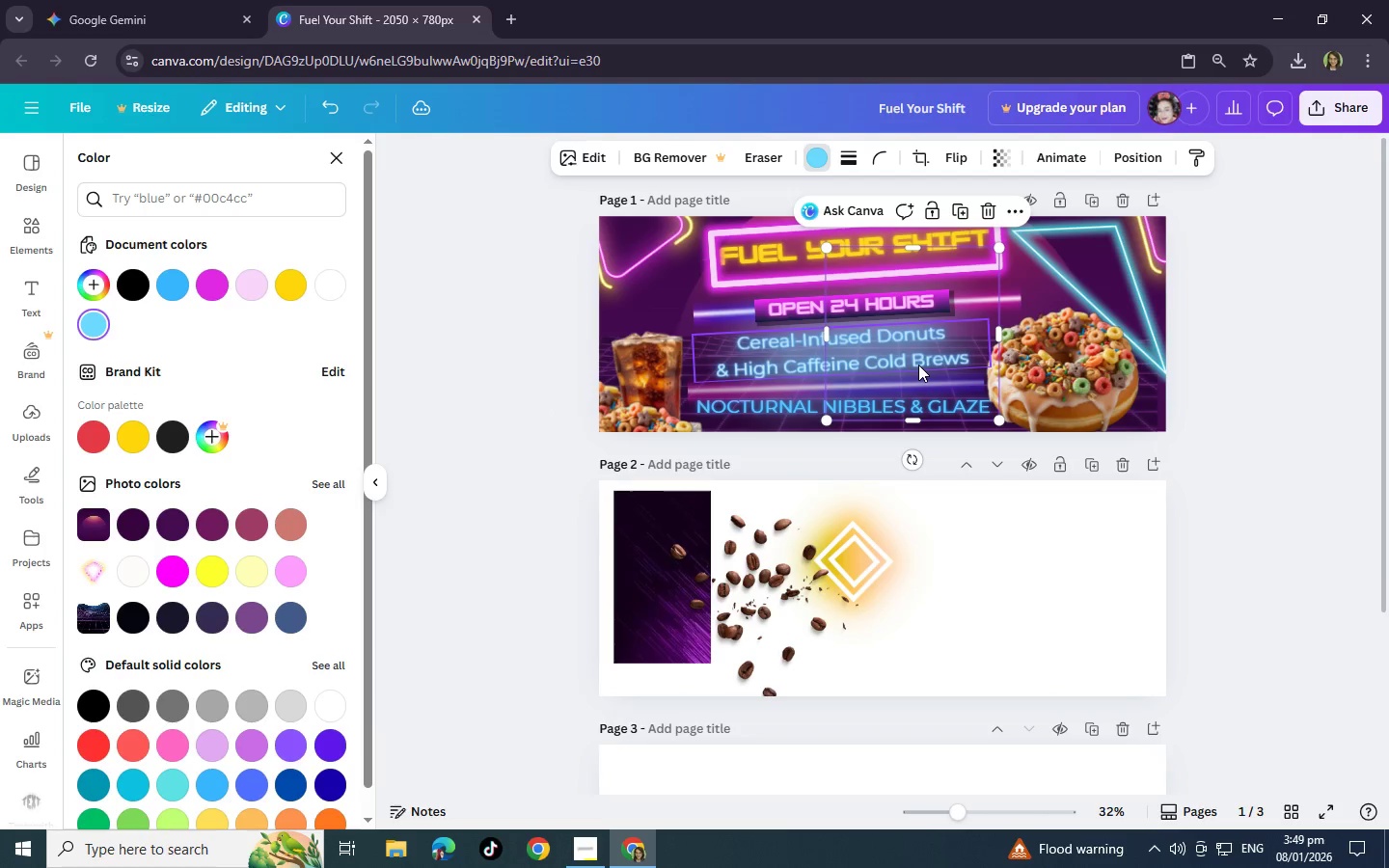 
key(Control+BracketLeft)
 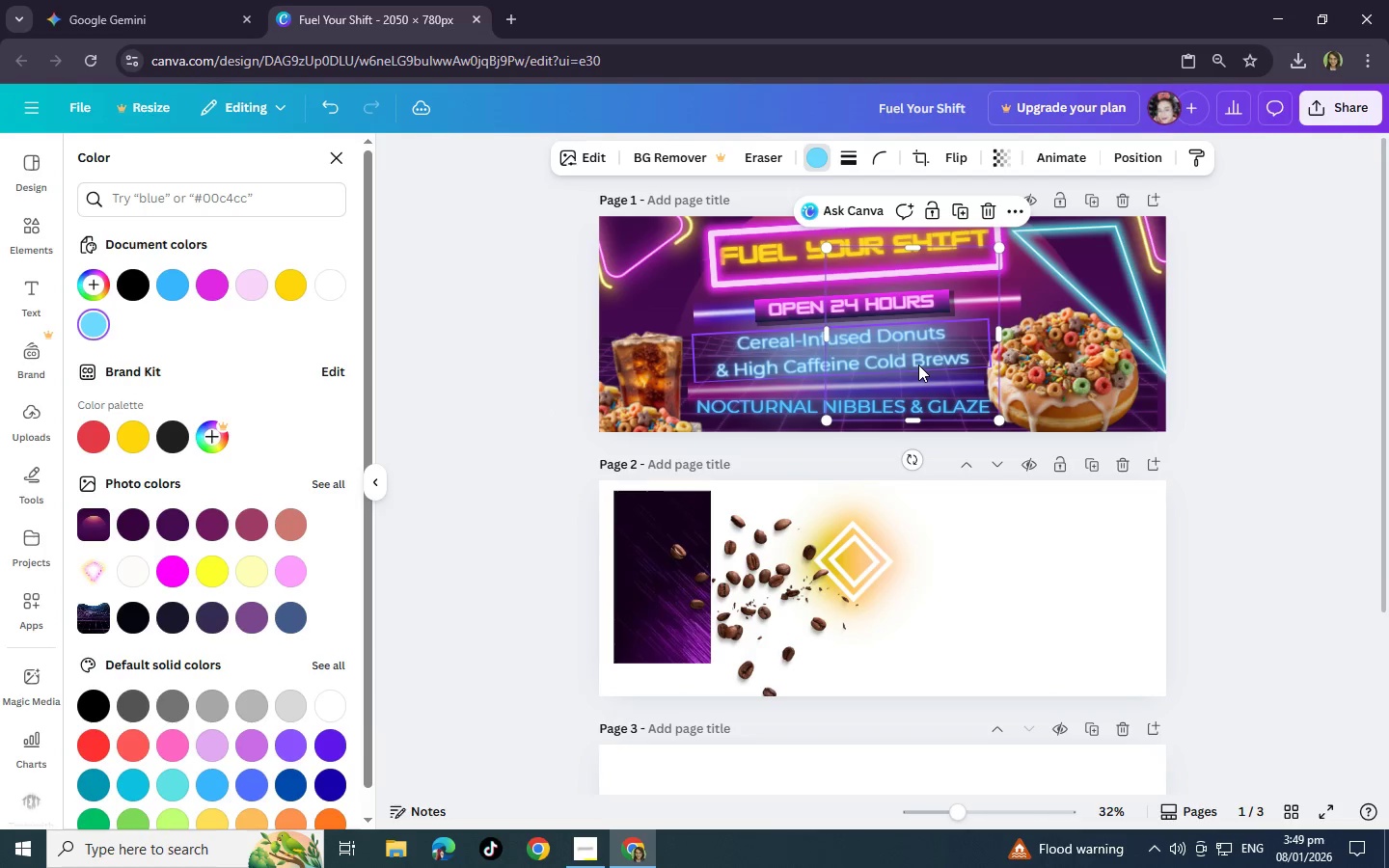 
key(Control+BracketLeft)
 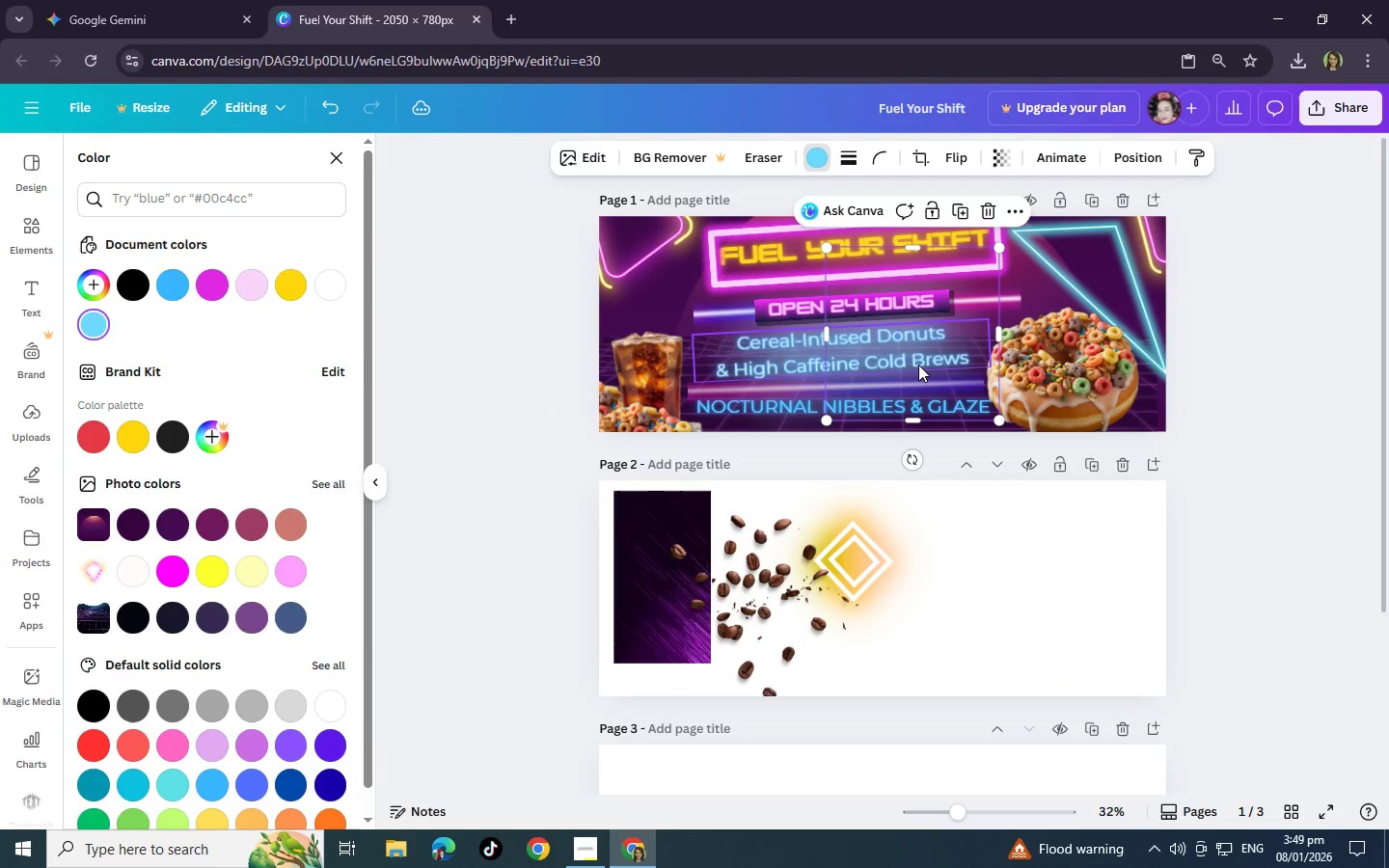 
key(Control+BracketLeft)
 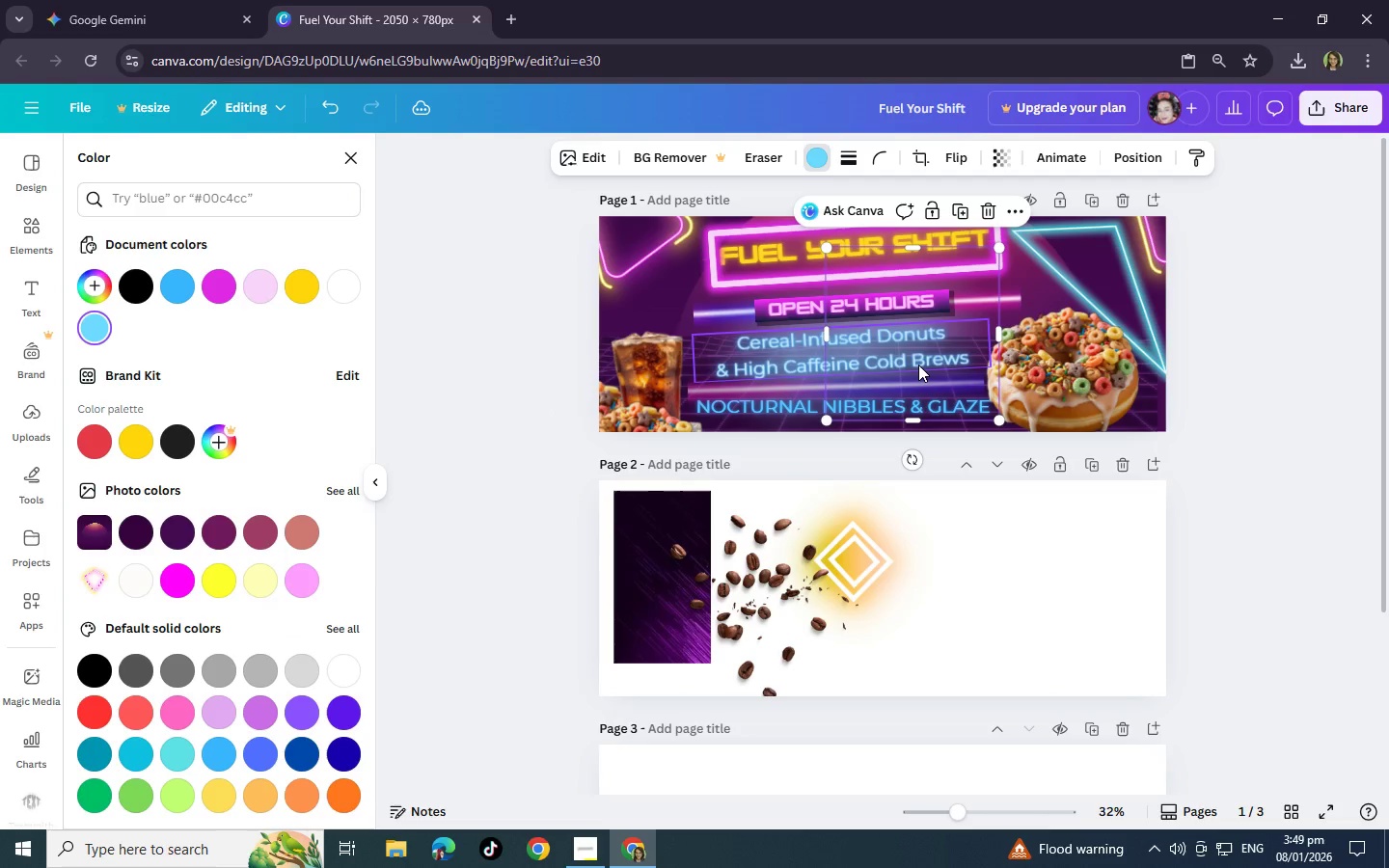 
key(Control+BracketLeft)
 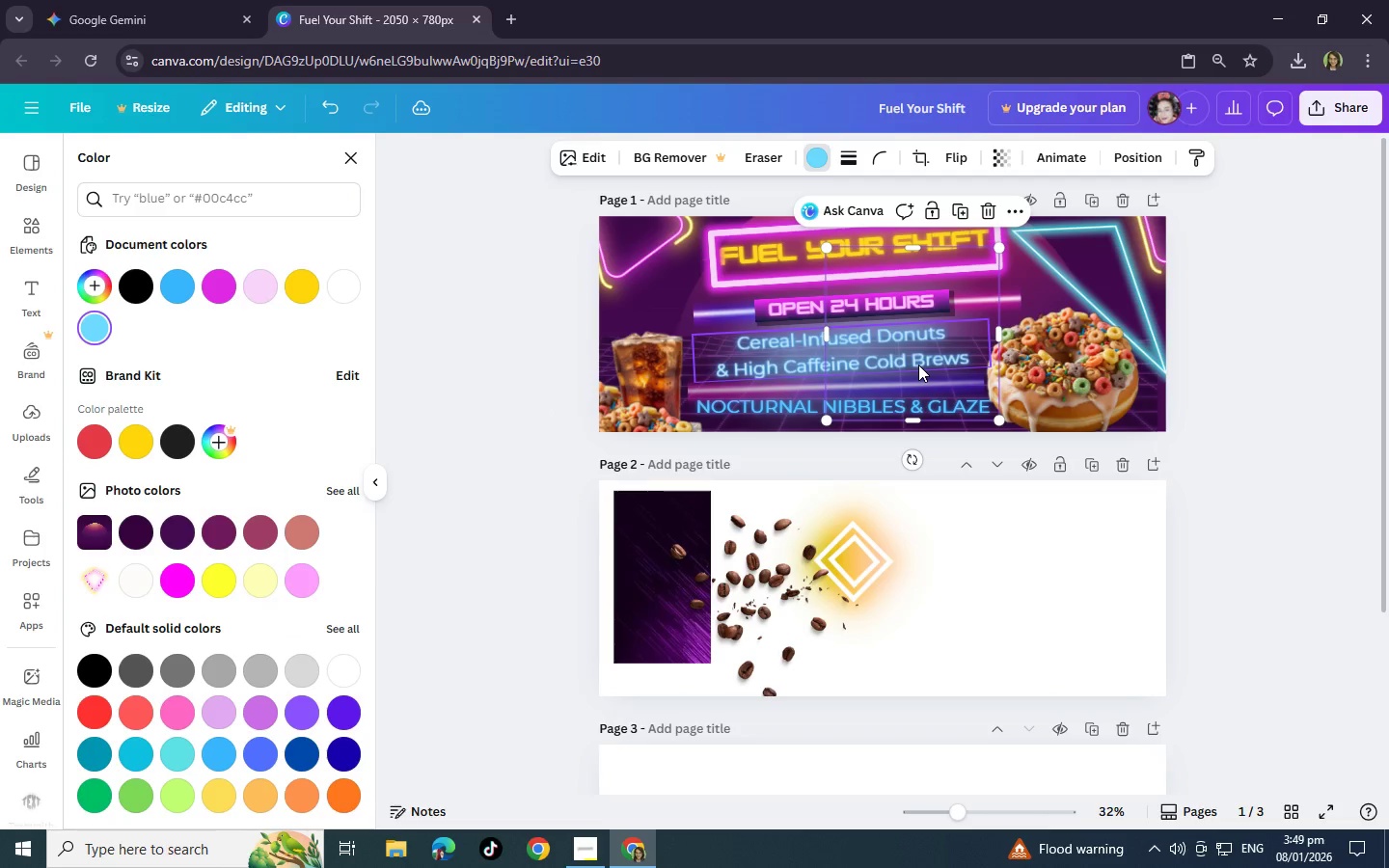 
key(Control+BracketLeft)
 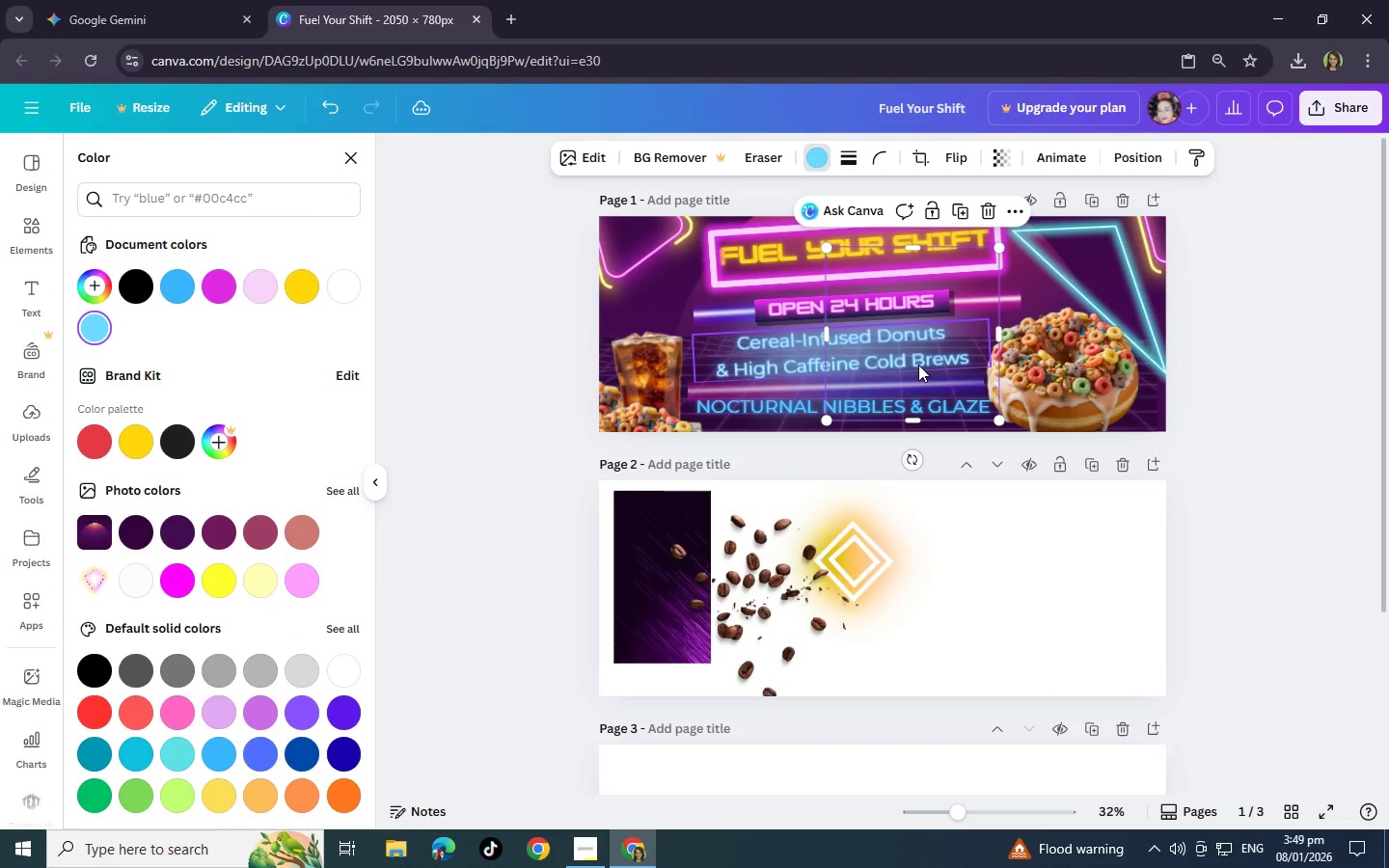 
key(Control+BracketLeft)
 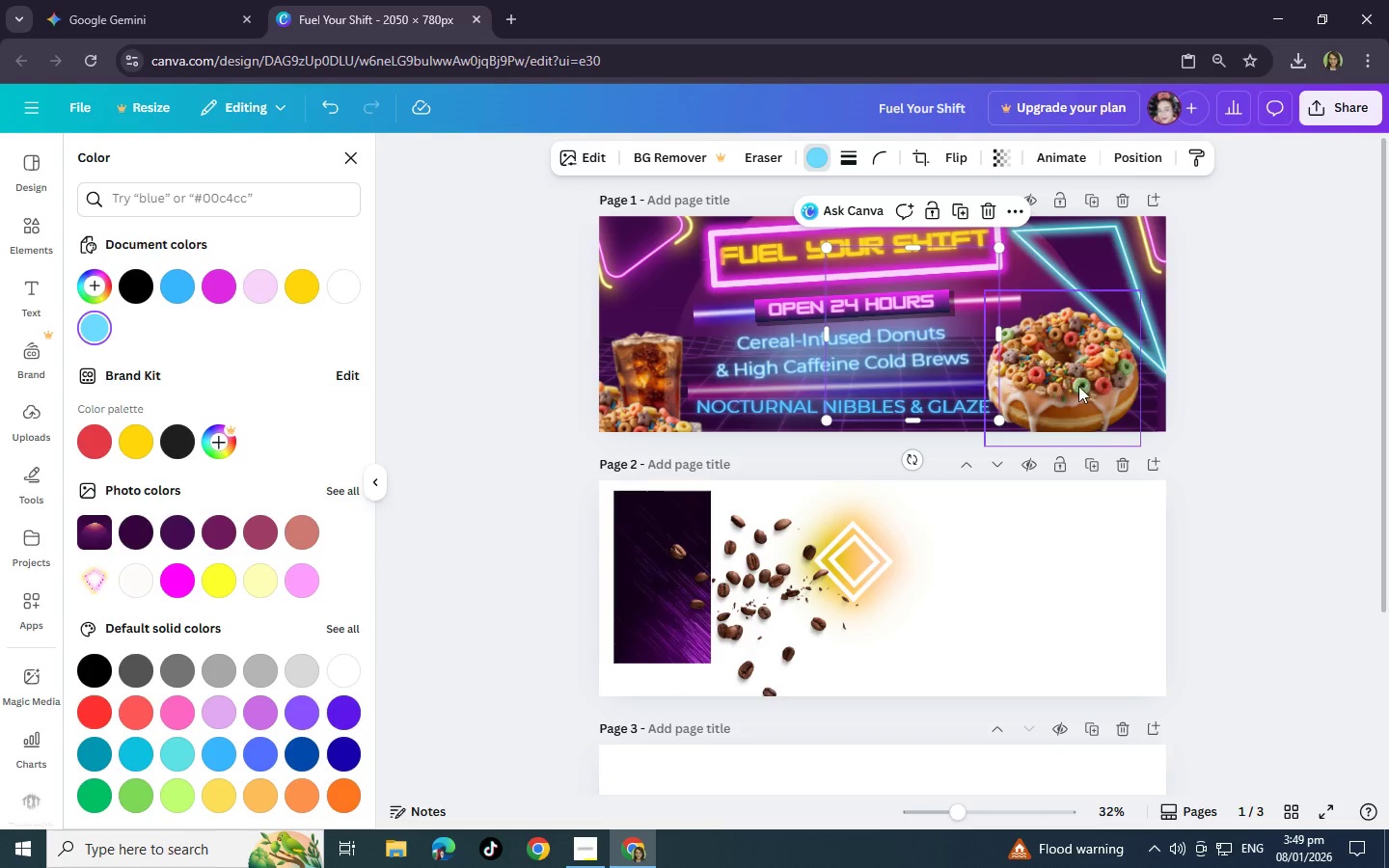 
left_click([1082, 386])
 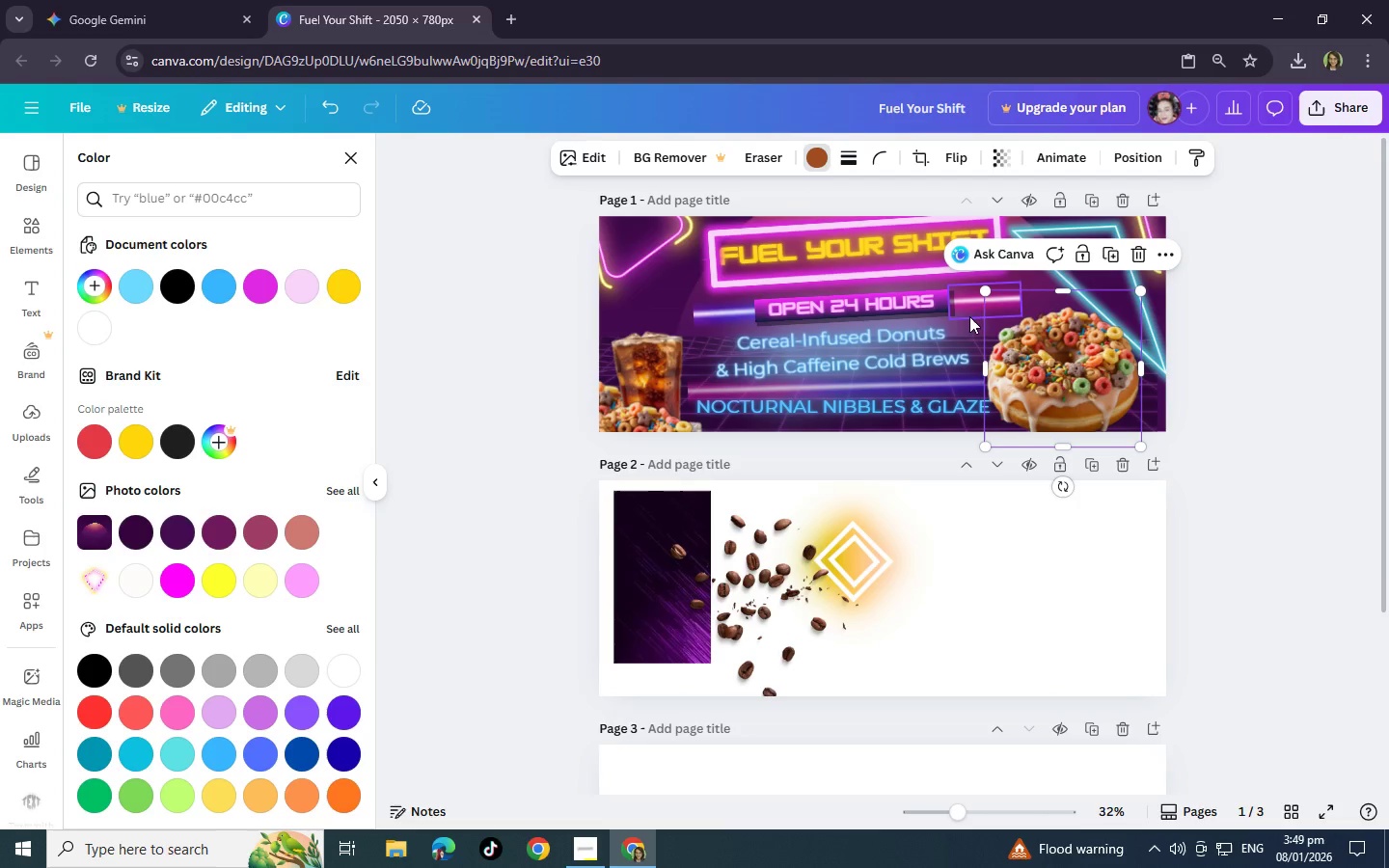 
wait(10.12)
 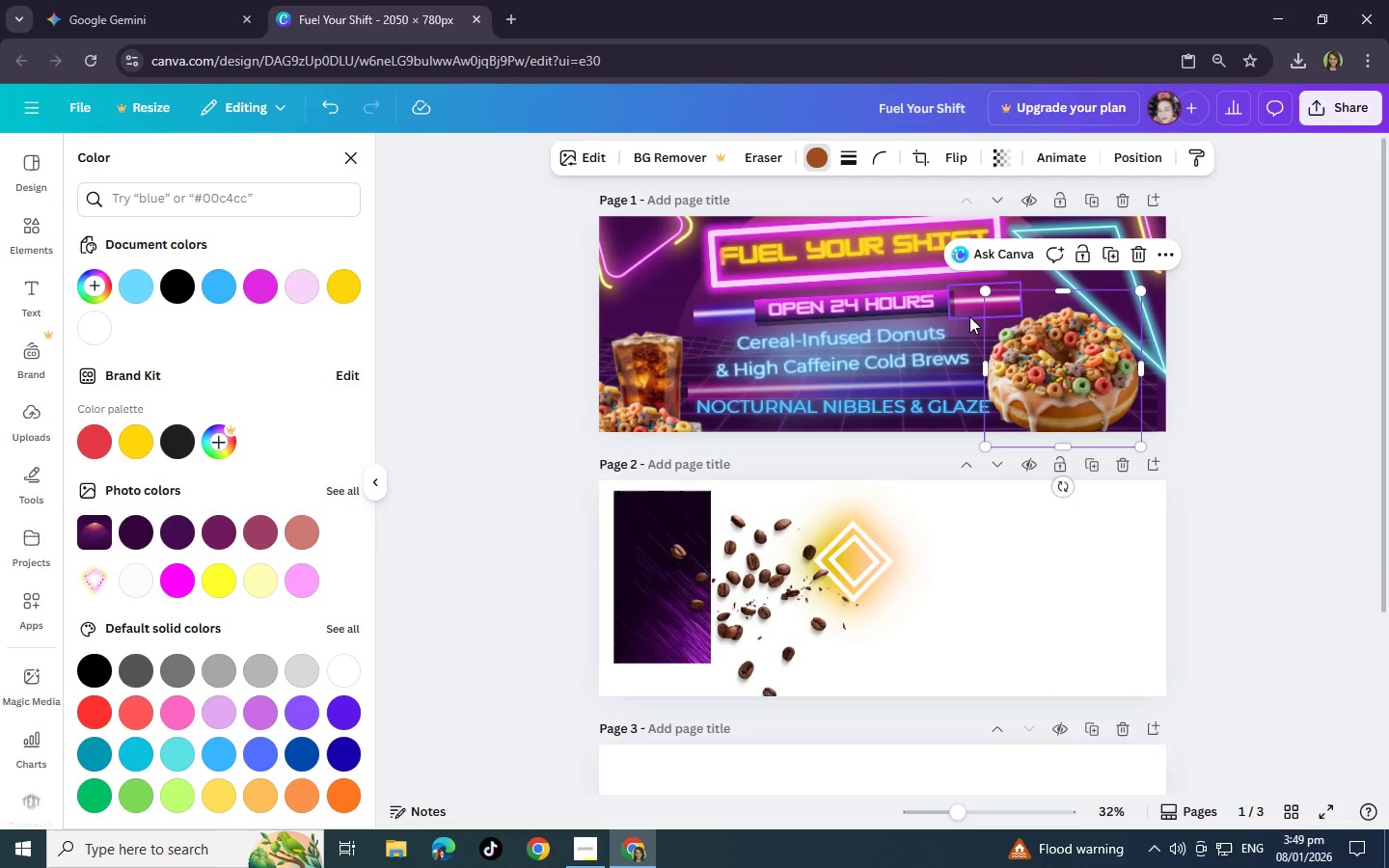 
left_click([1151, 153])
 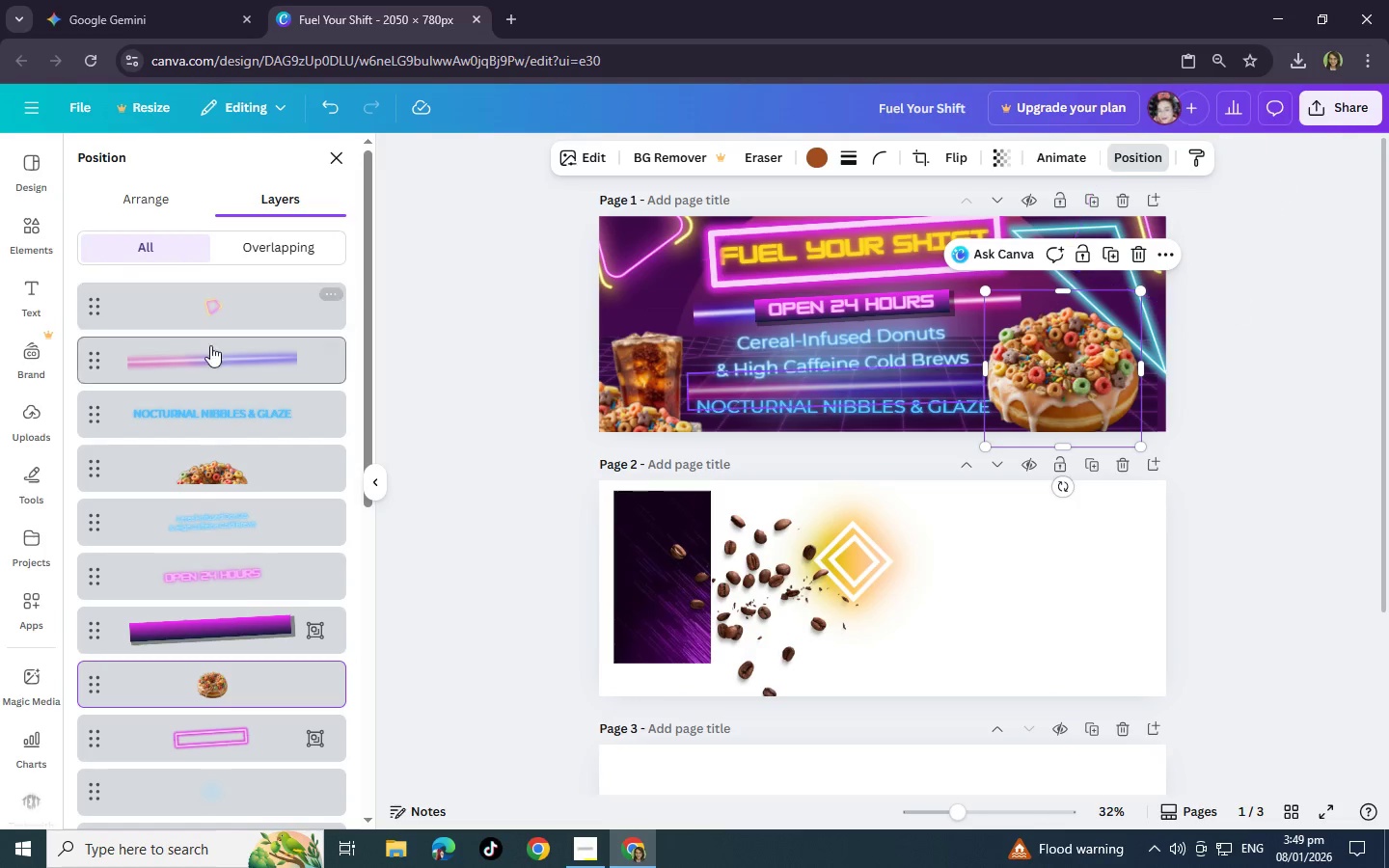 
scroll: coordinate [236, 534], scroll_direction: down, amount: 6.0
 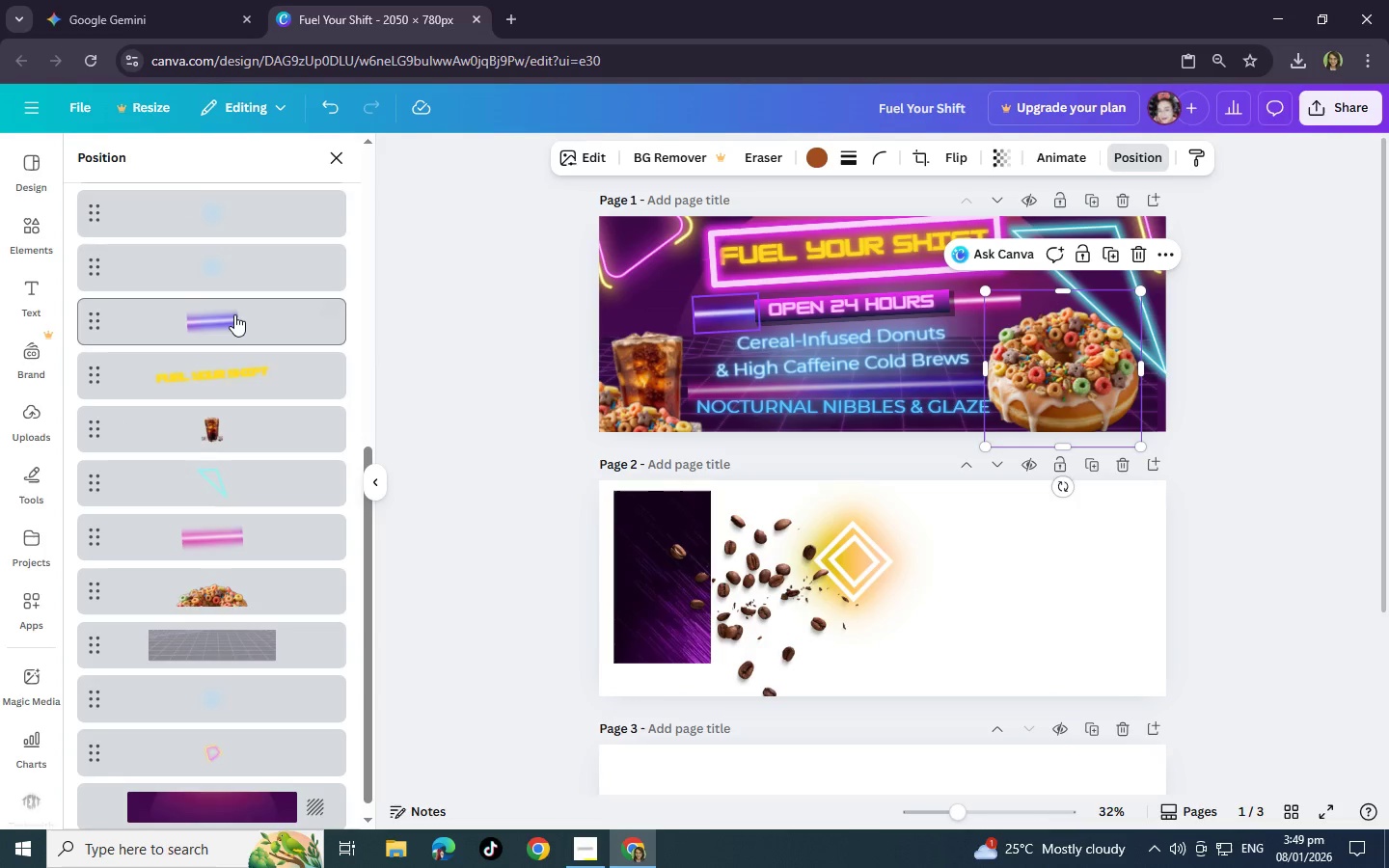 
scroll: coordinate [234, 314], scroll_direction: up, amount: 1.0
 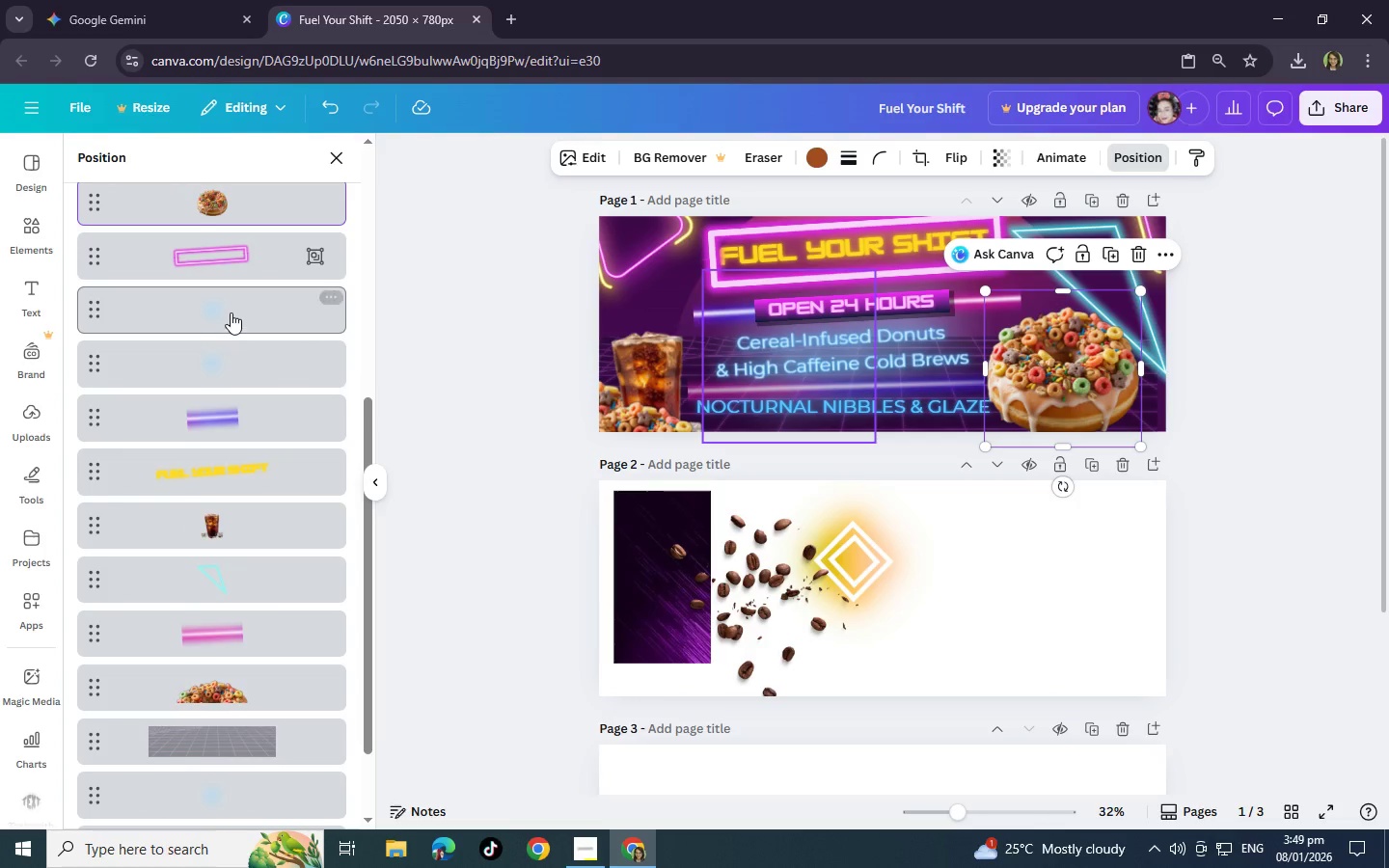 
left_click([231, 312])
 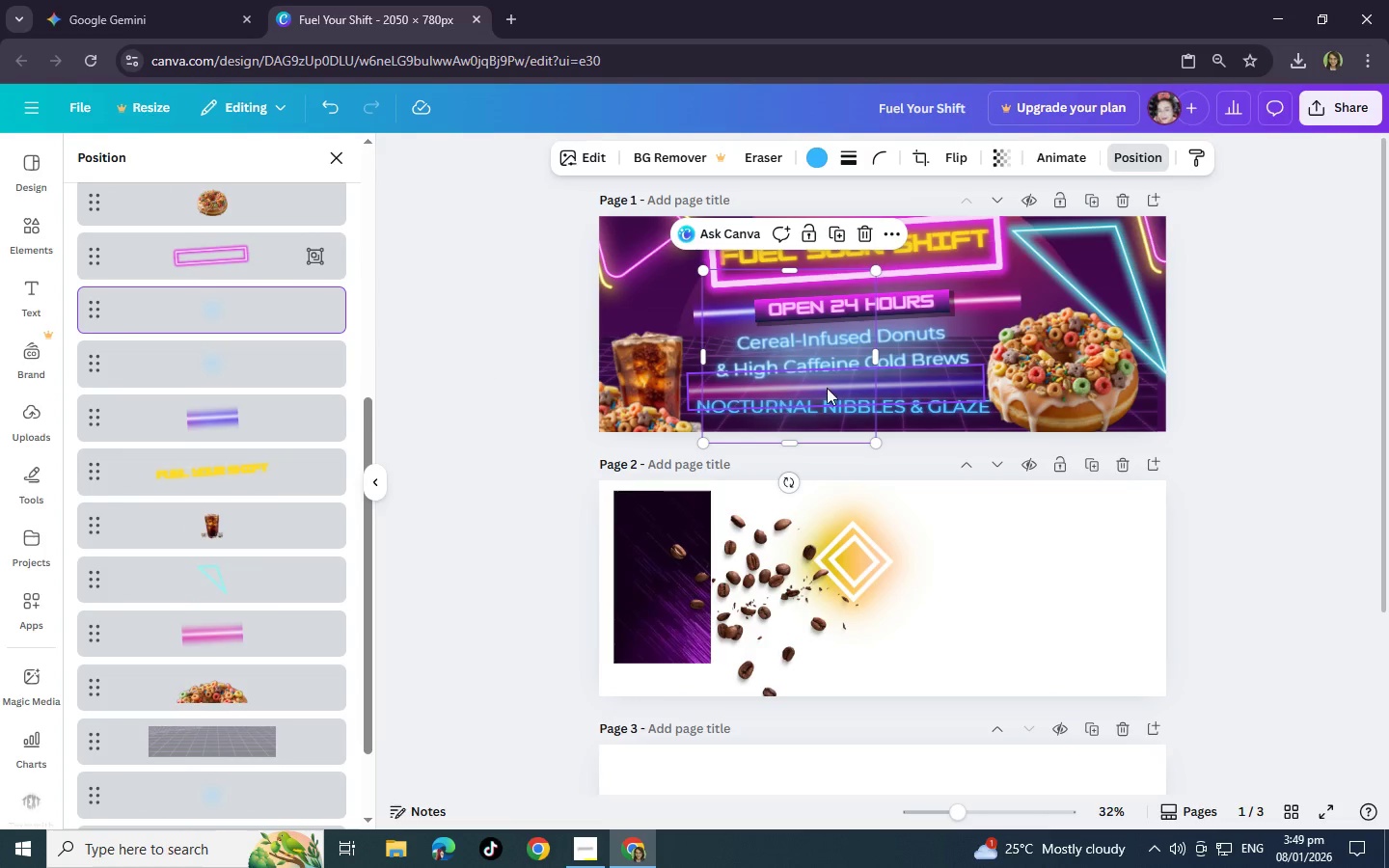 
left_click_drag(start_coordinate=[813, 389], to_coordinate=[776, 393])
 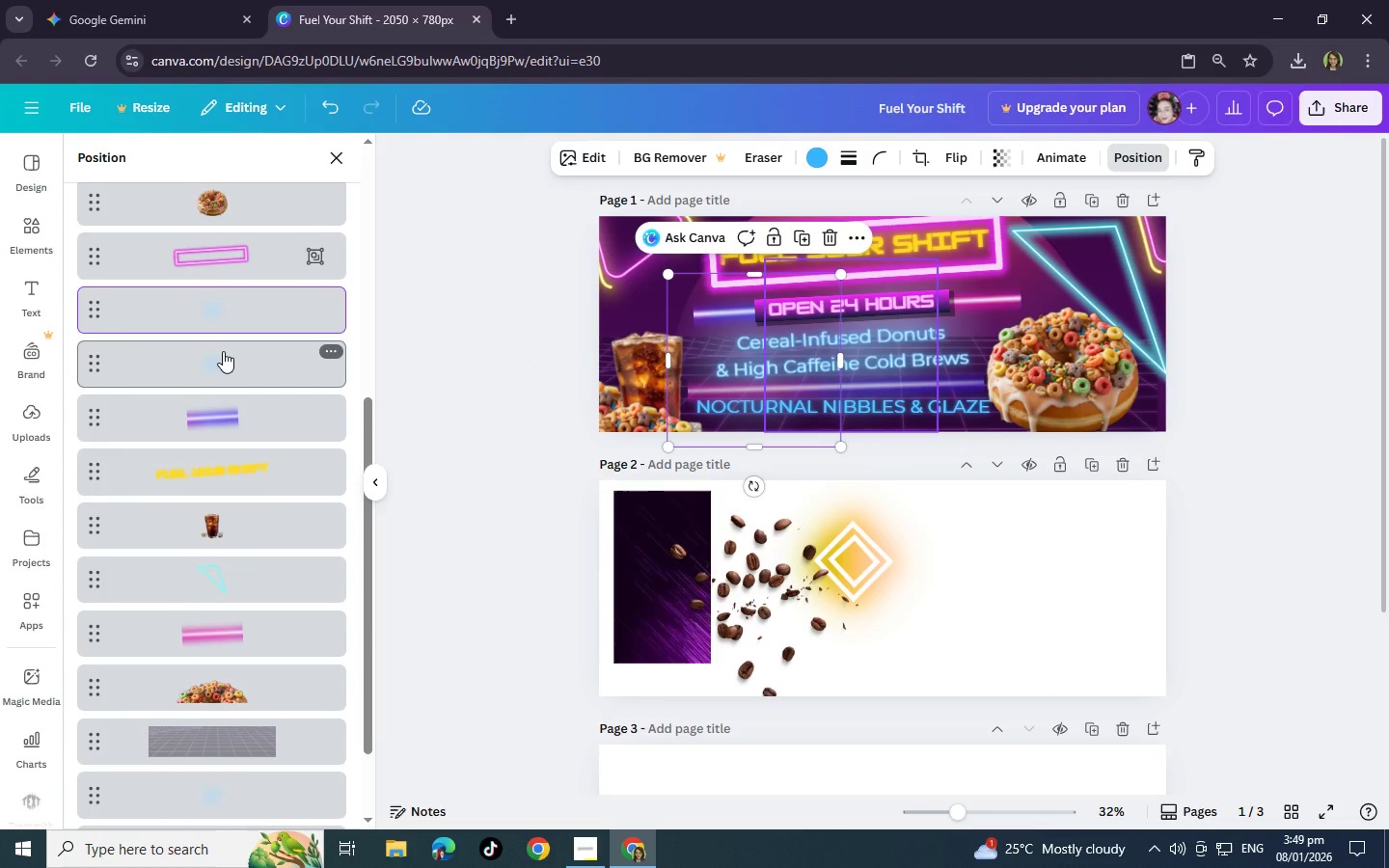 
left_click([223, 351])
 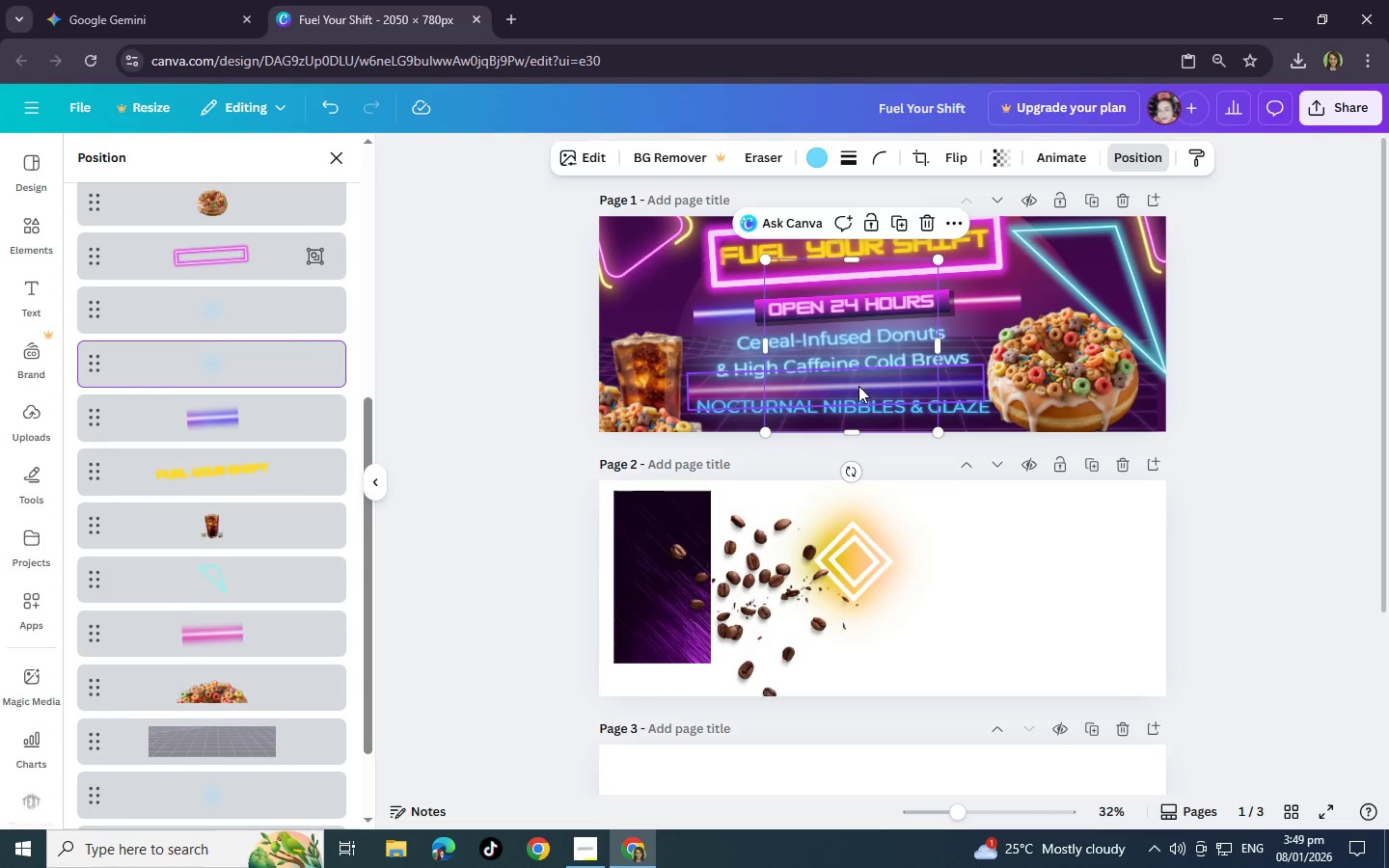 
left_click_drag(start_coordinate=[858, 387], to_coordinate=[836, 387])
 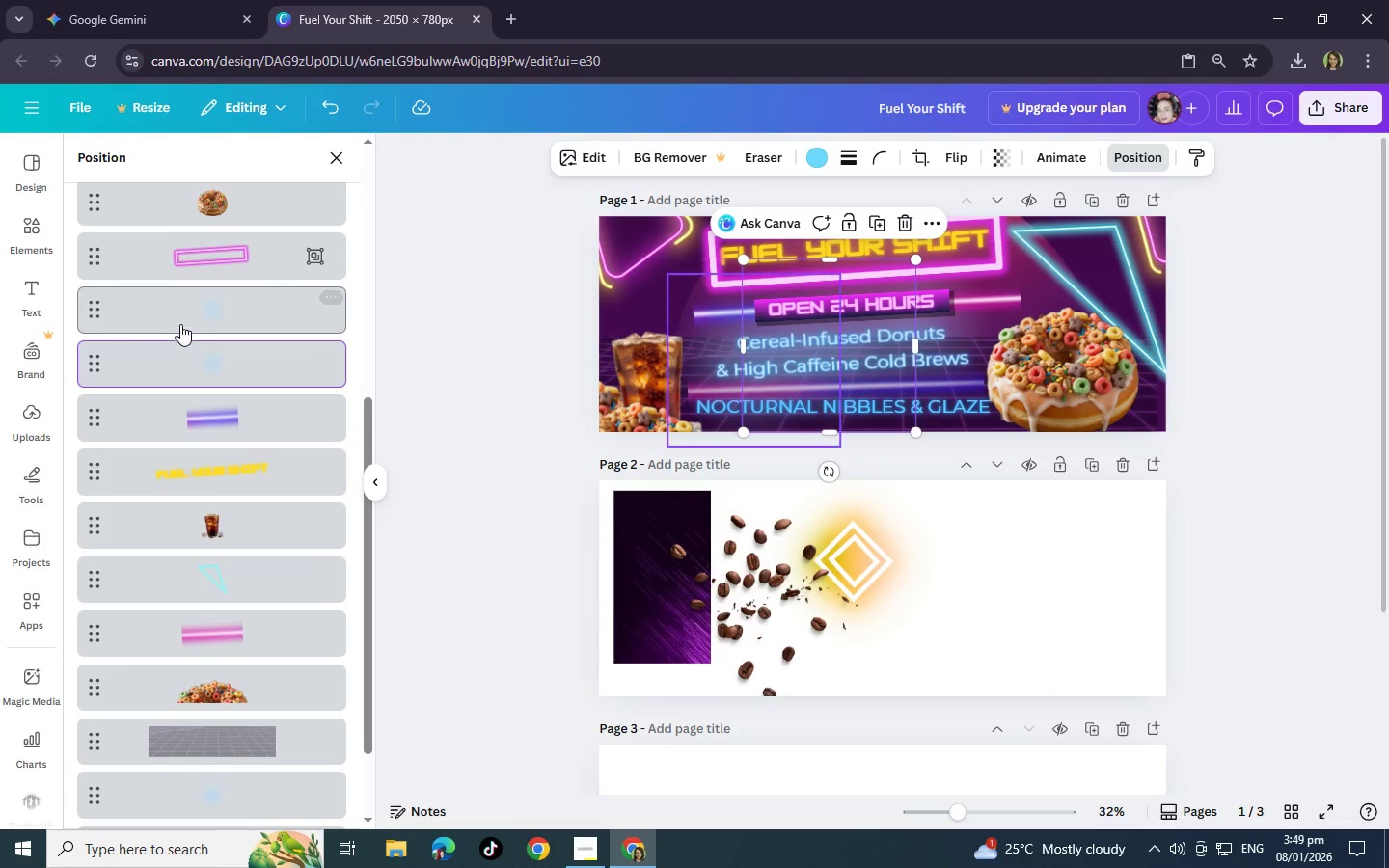 
double_click([180, 324])
 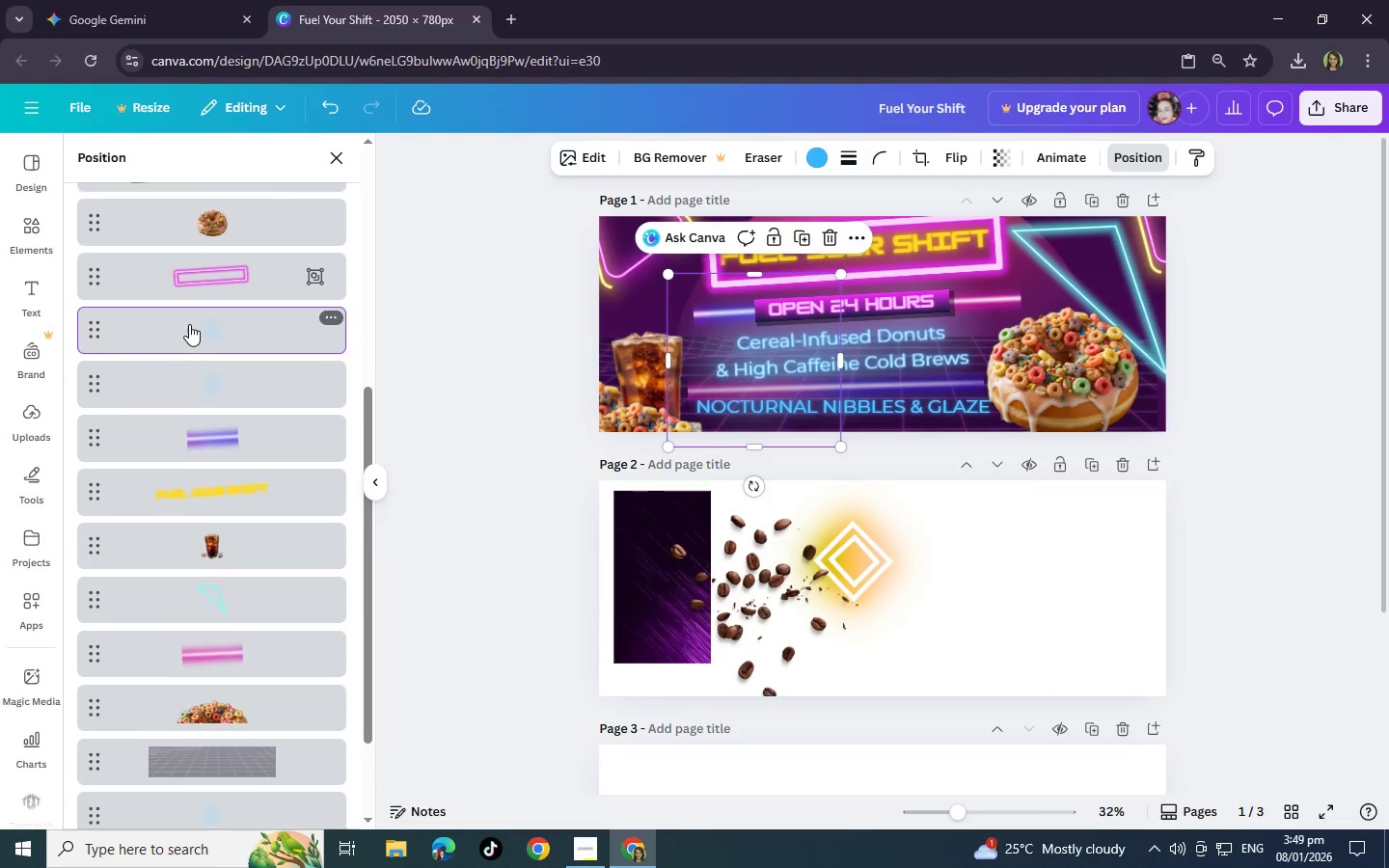 
scroll: coordinate [189, 324], scroll_direction: up, amount: 2.0
 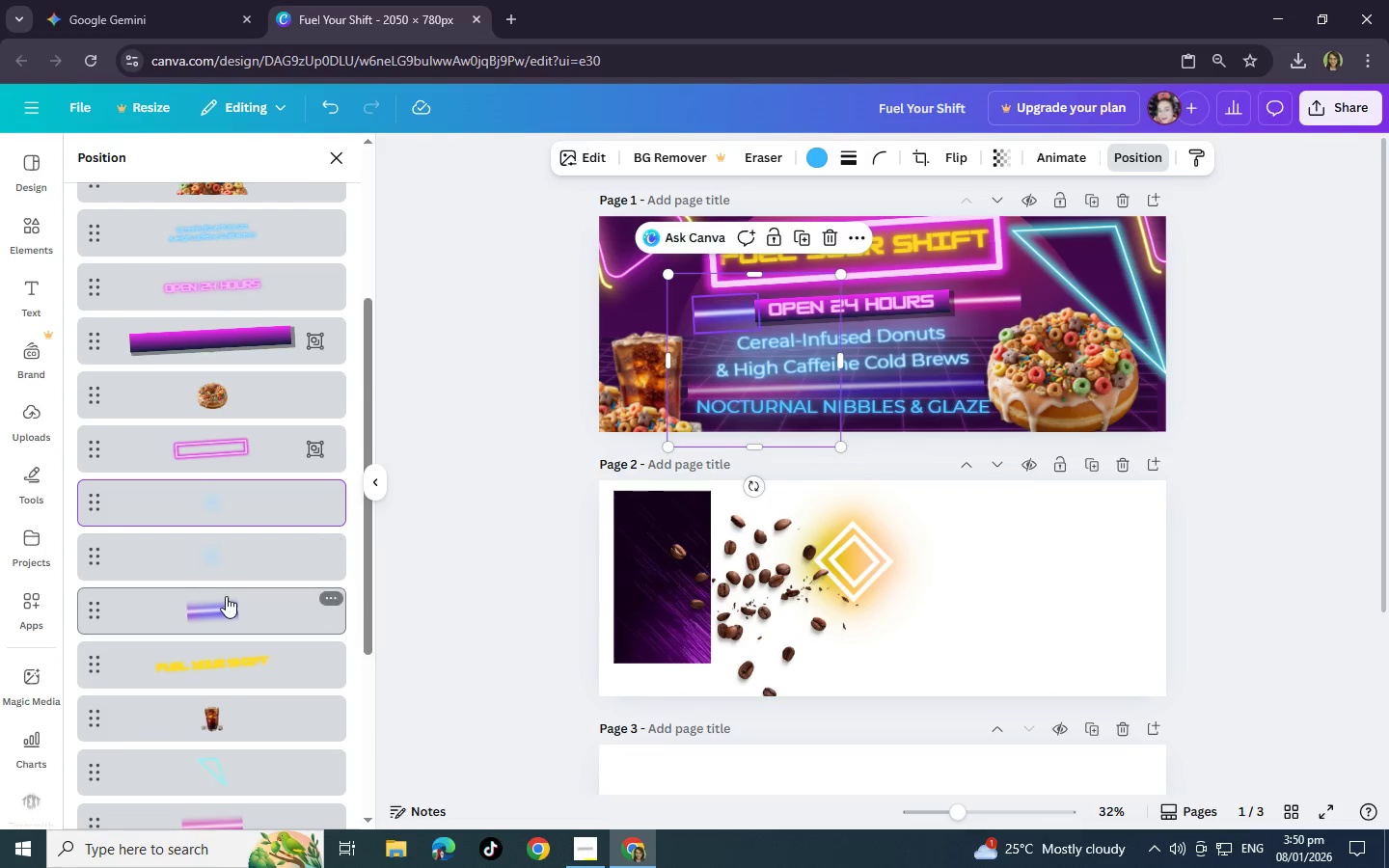 
scroll: coordinate [232, 532], scroll_direction: down, amount: 5.0
 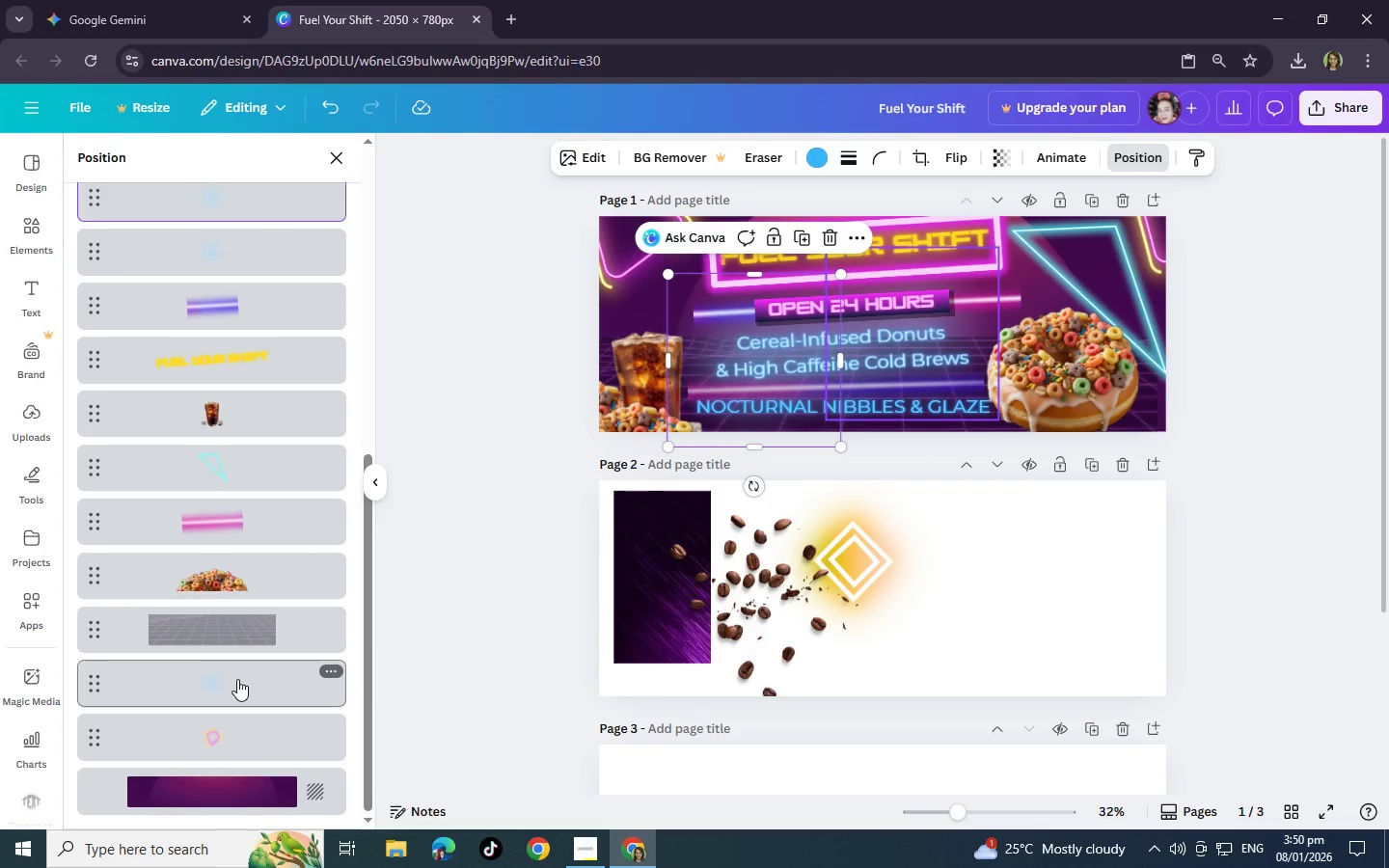 
left_click([237, 679])
 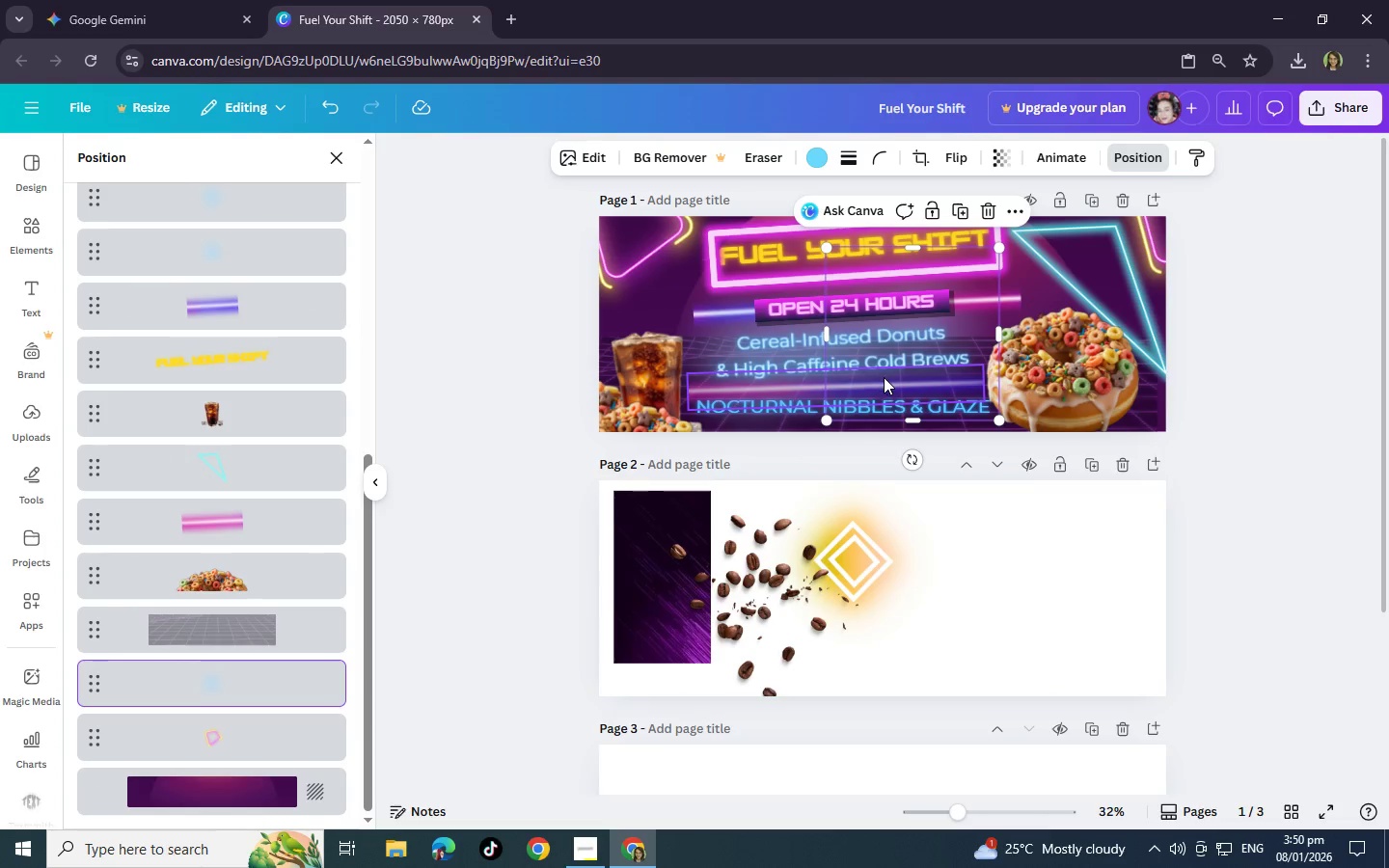 
left_click_drag(start_coordinate=[884, 377], to_coordinate=[882, 395])
 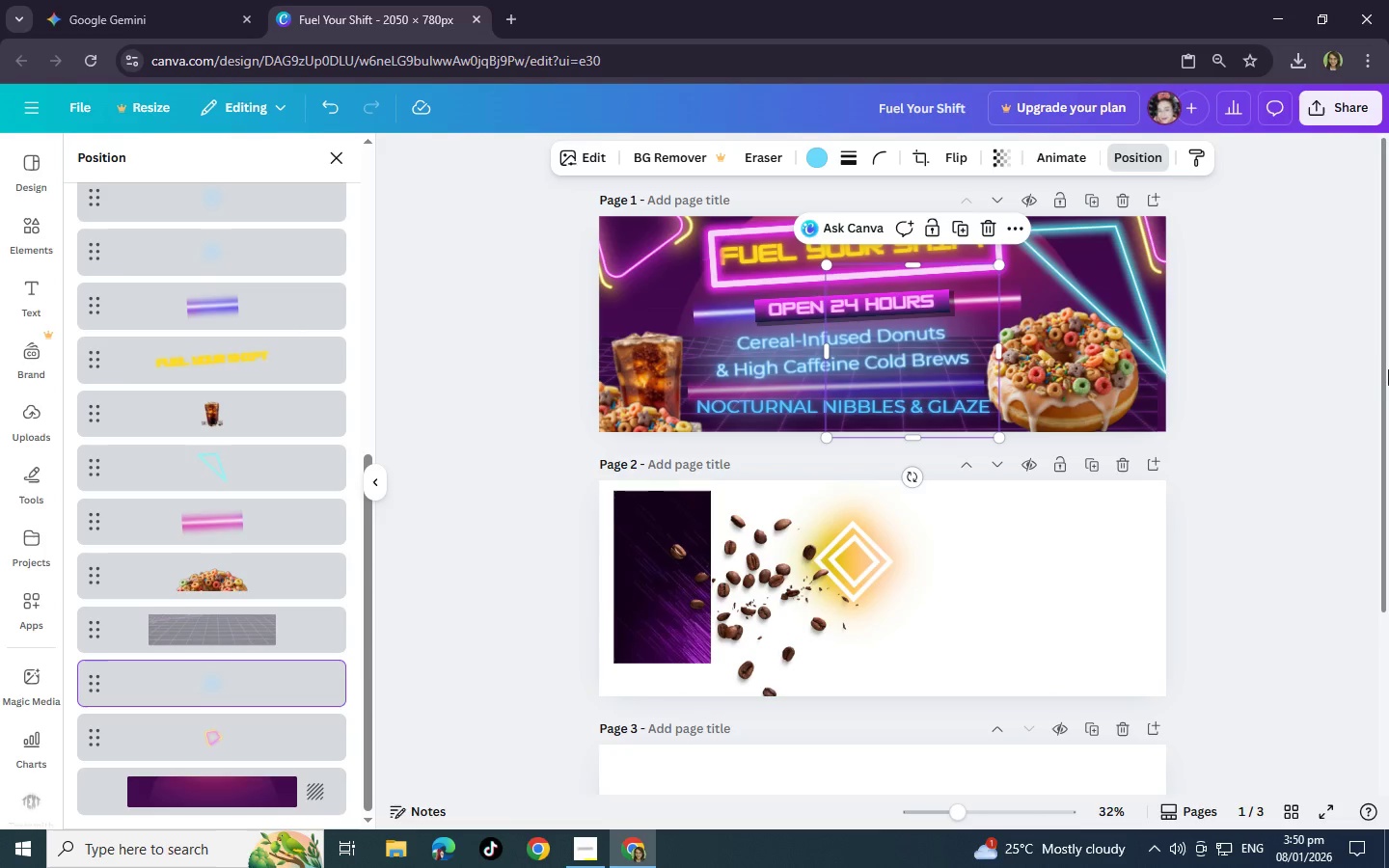 
left_click([1388, 369])
 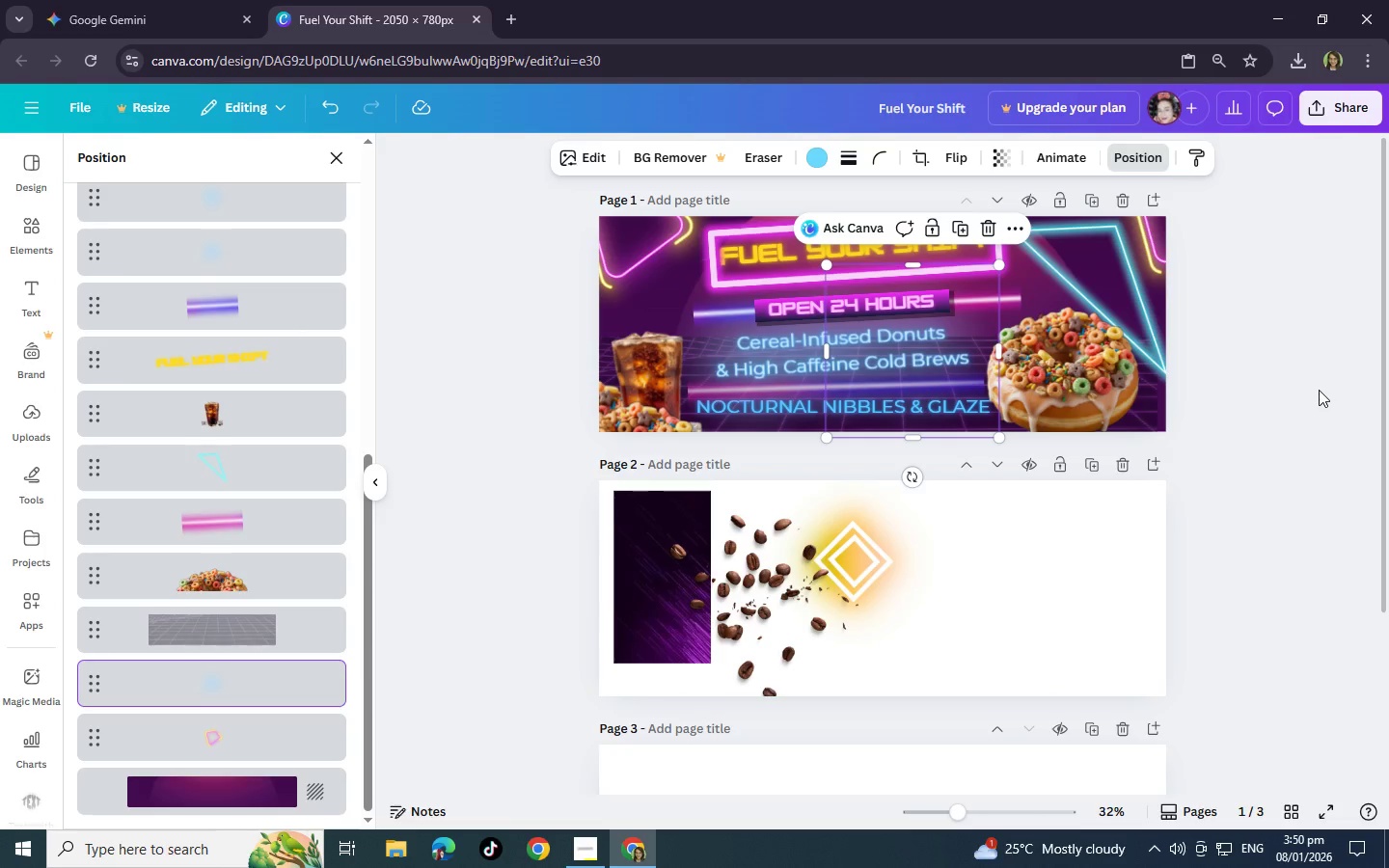 
left_click([1317, 390])
 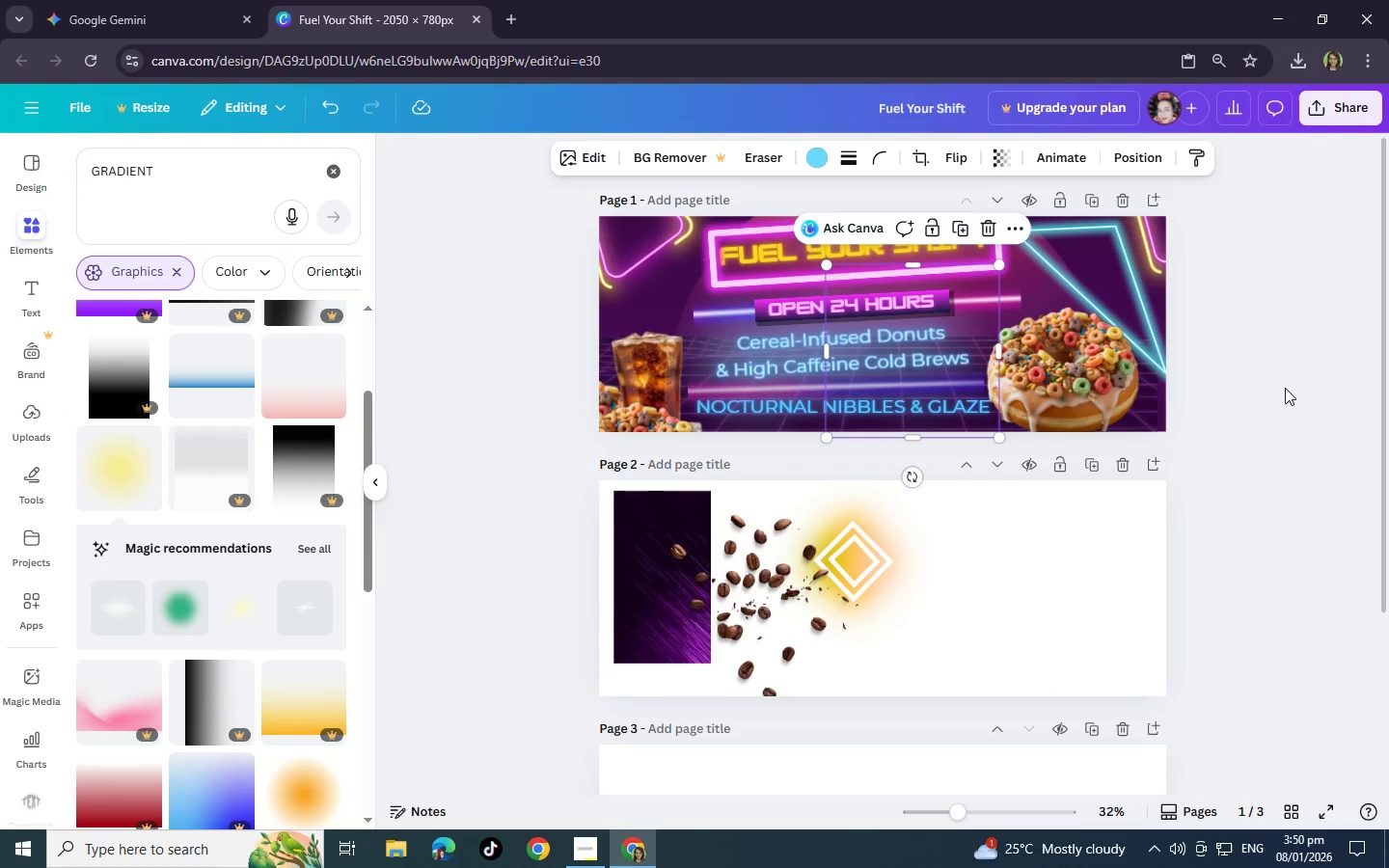 
left_click([1286, 429])
 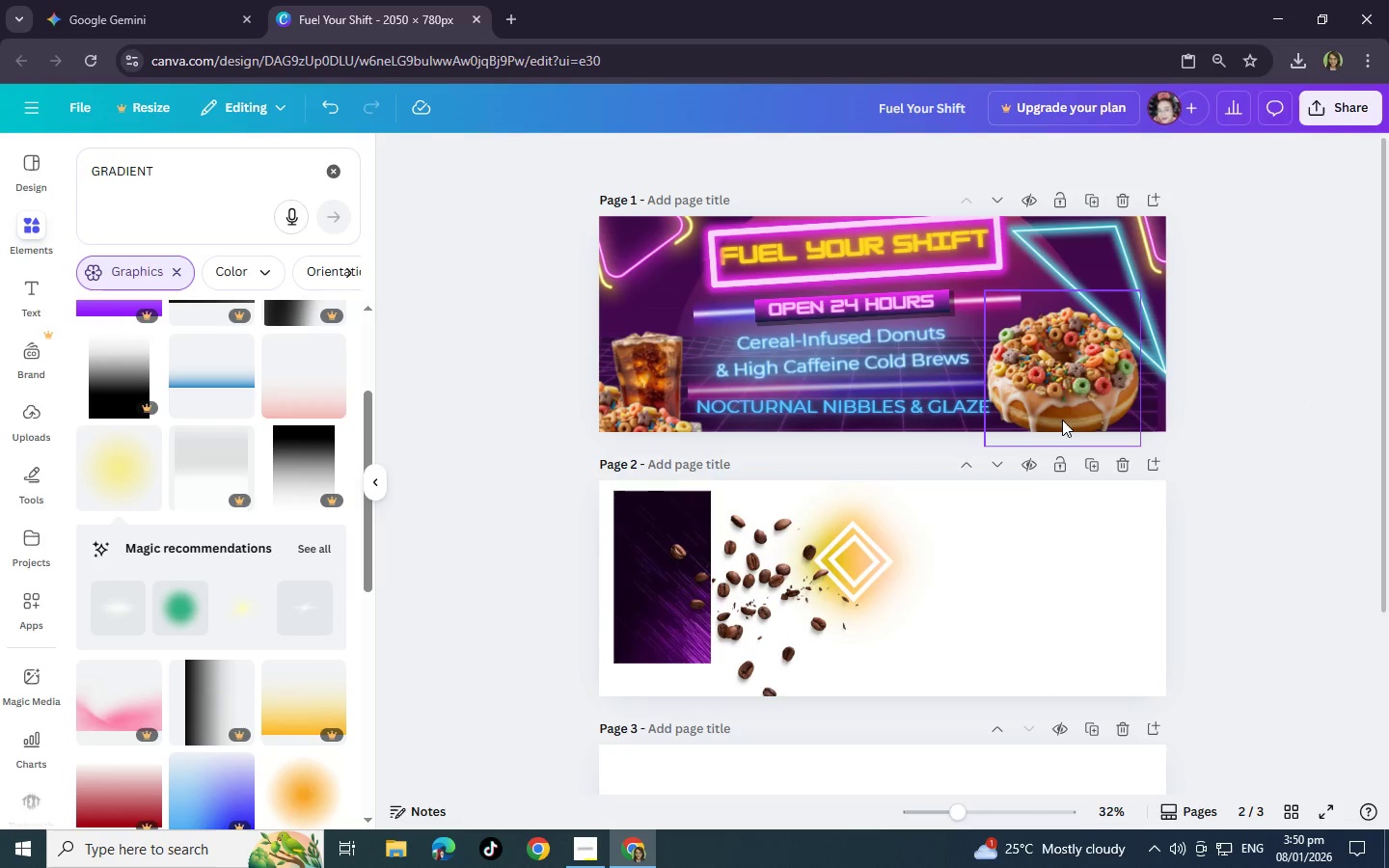 
scroll: coordinate [1155, 477], scroll_direction: up, amount: 7.0
 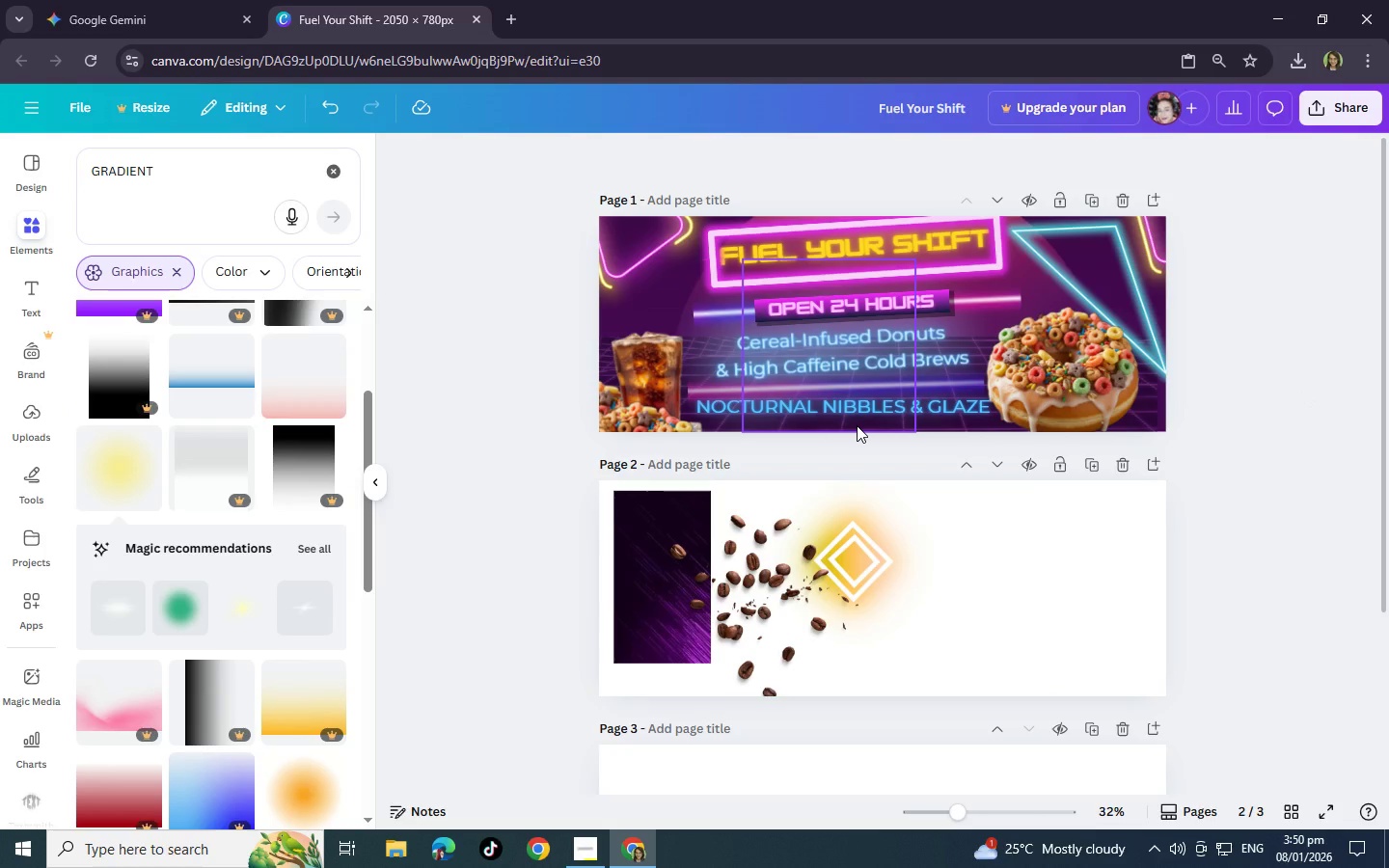 
wait(8.11)
 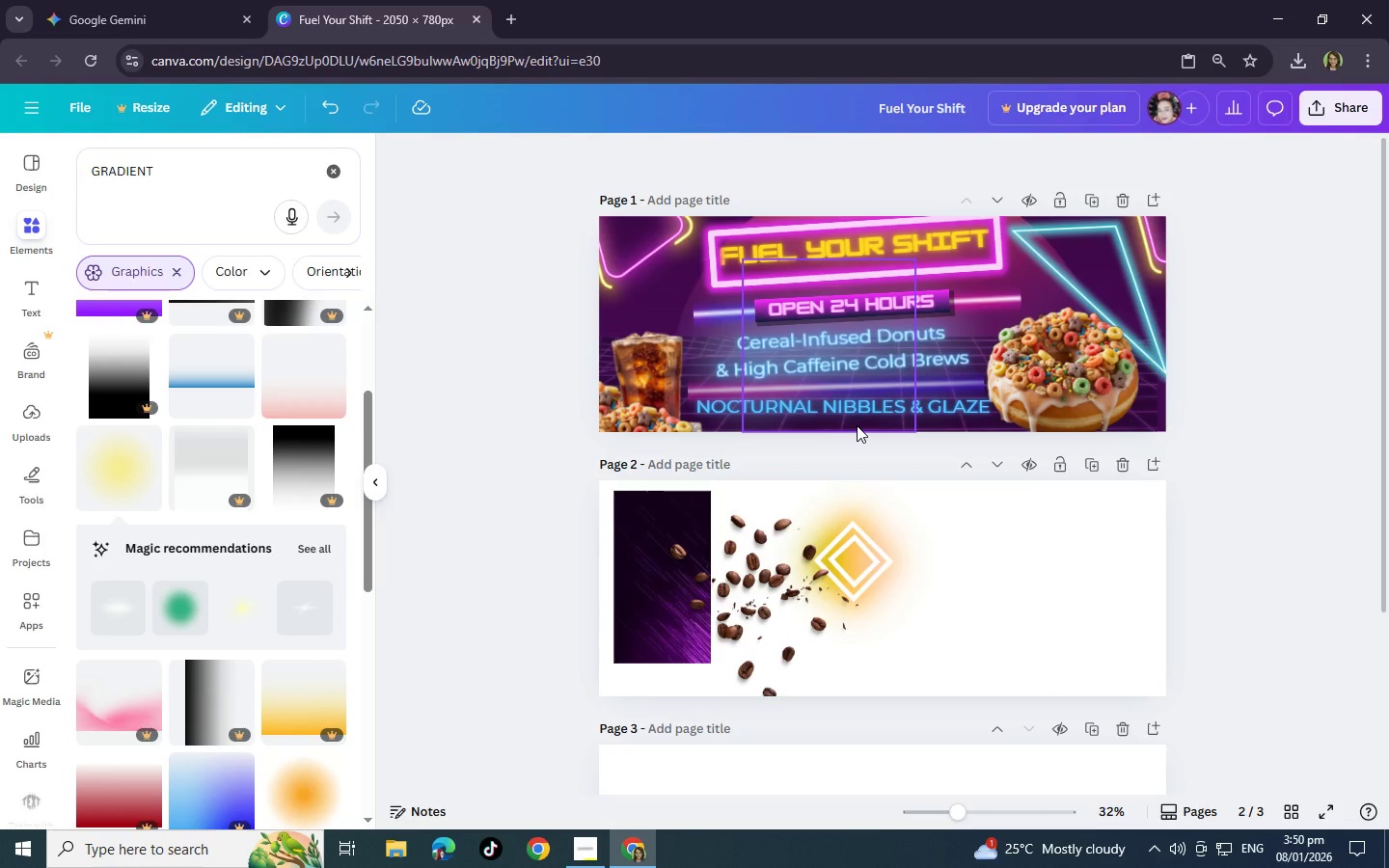 
scroll: coordinate [1301, 470], scroll_direction: up, amount: 5.0
 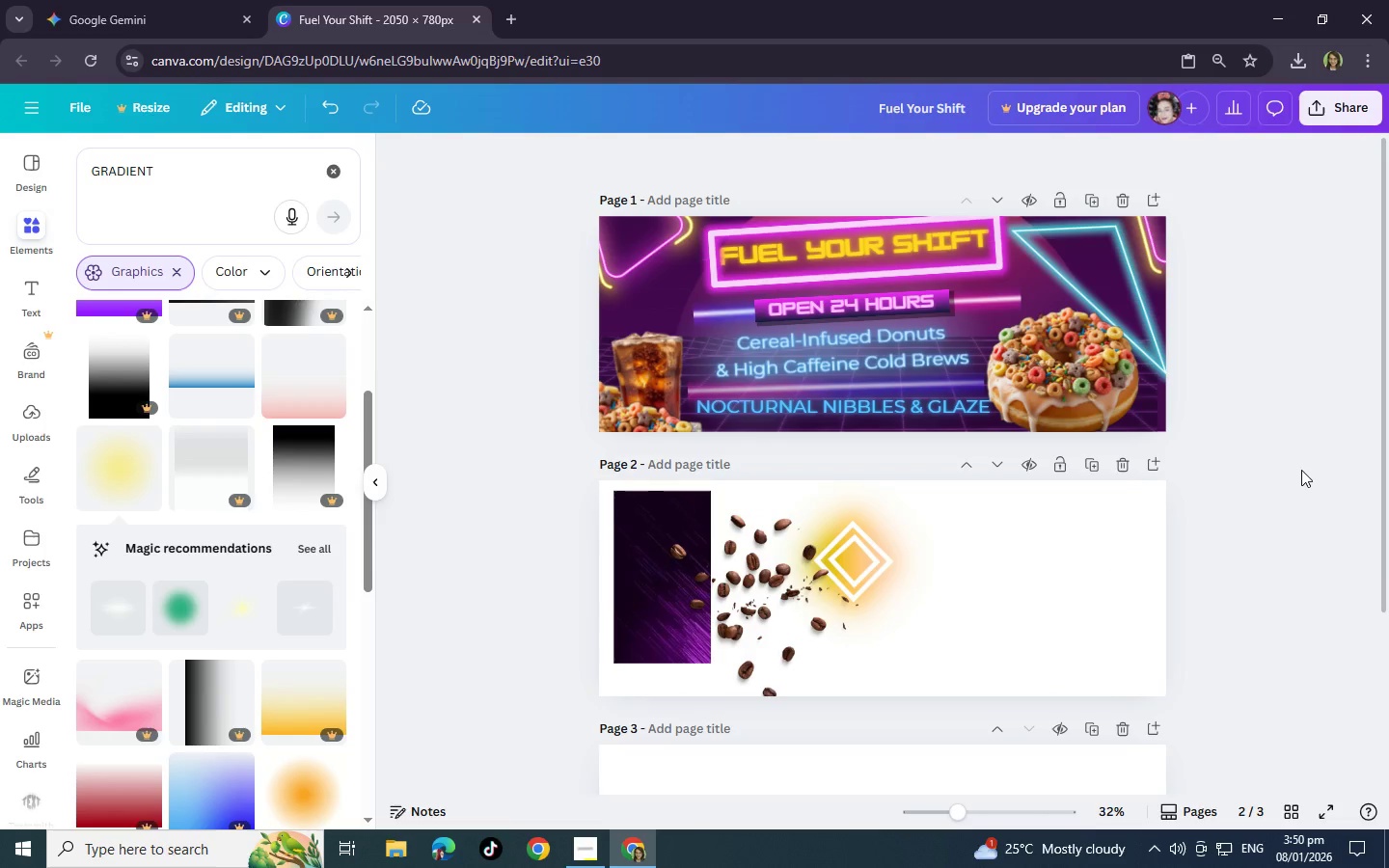 
left_click([799, 570])
 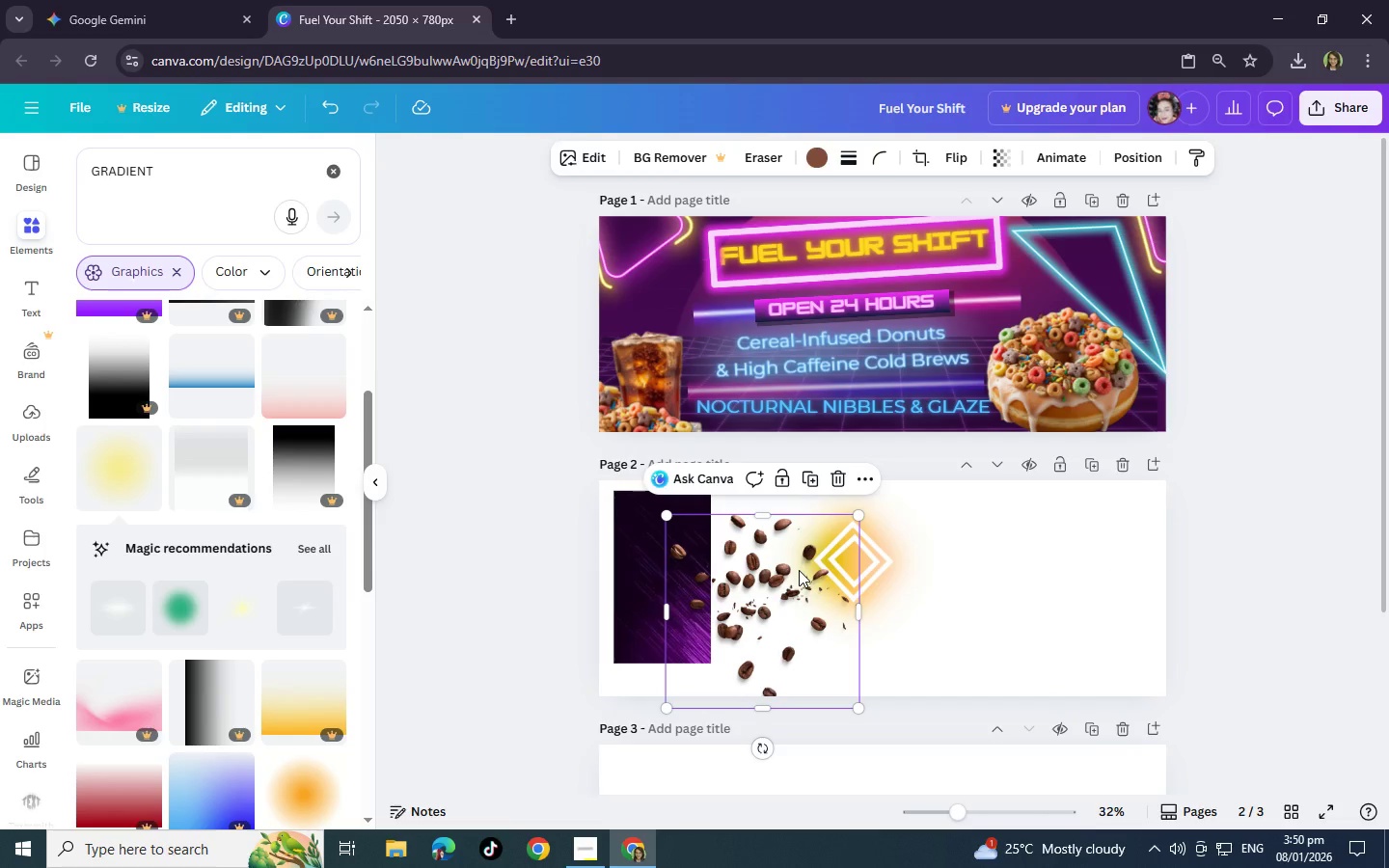 
key(Backspace)
 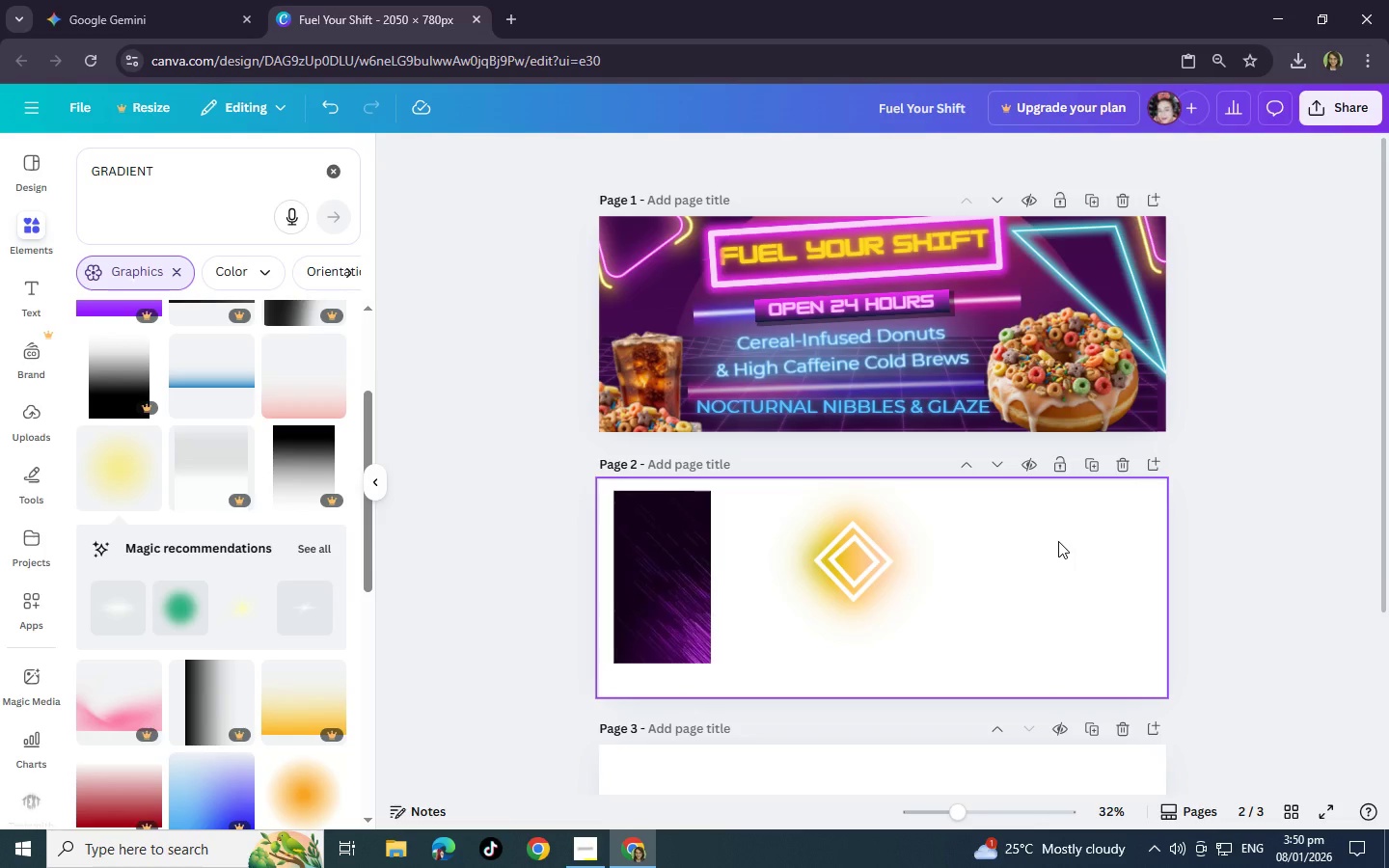 
wait(10.0)
 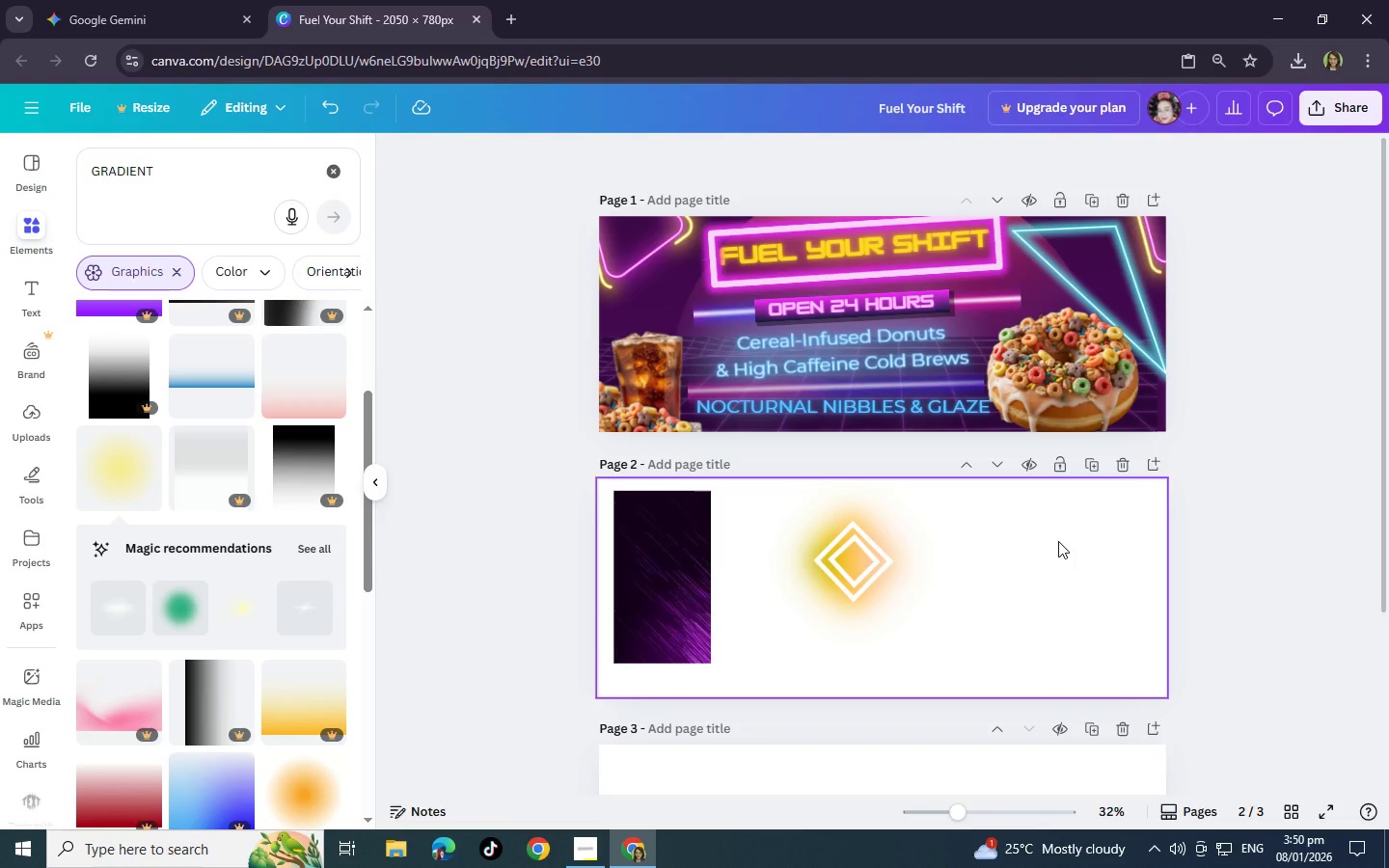 
scroll: coordinate [955, 541], scroll_direction: up, amount: 1.0
 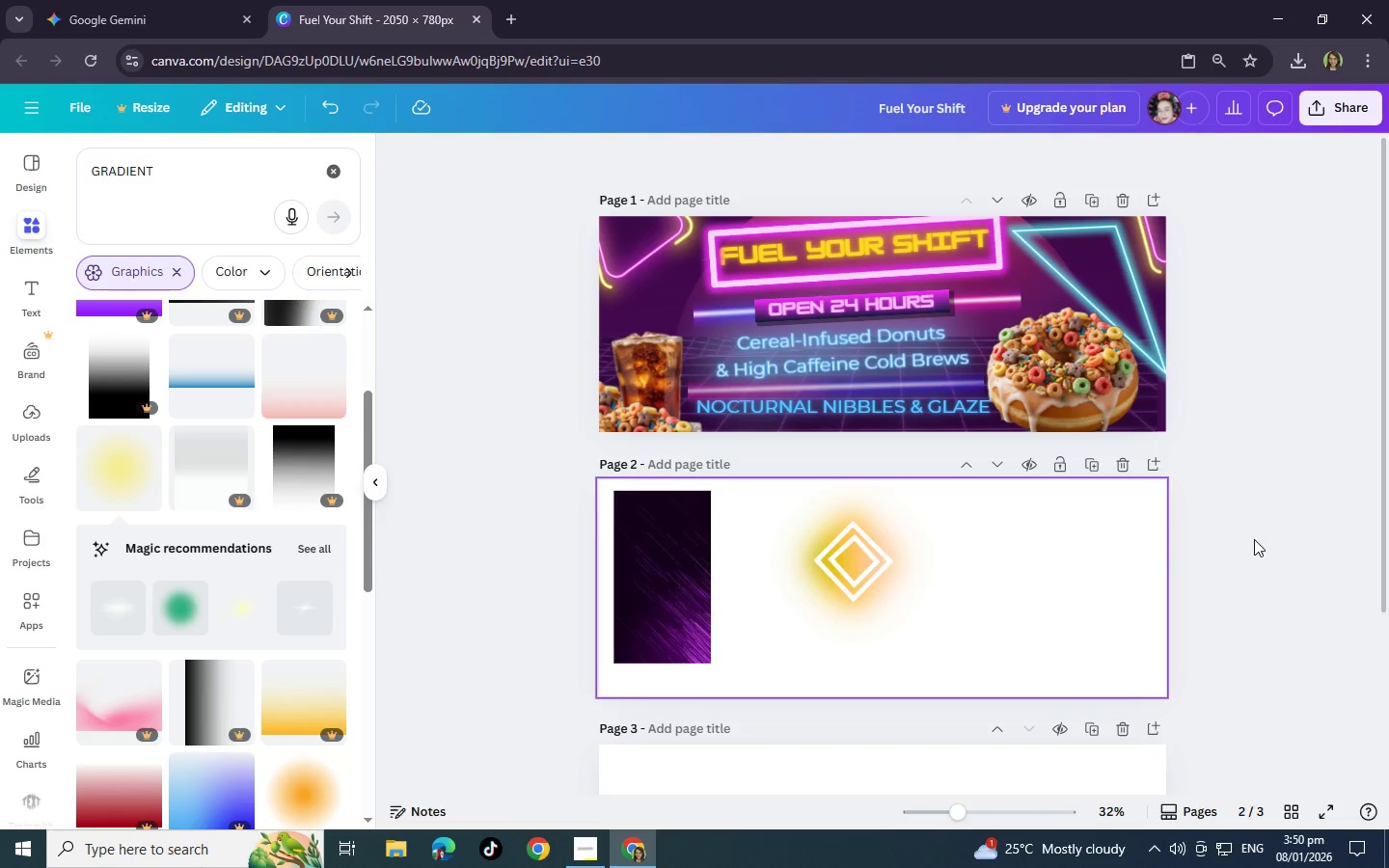 
hold_key(key=ControlLeft, duration=0.41)
scroll: coordinate [1258, 527], scroll_direction: up, amount: 3.0
 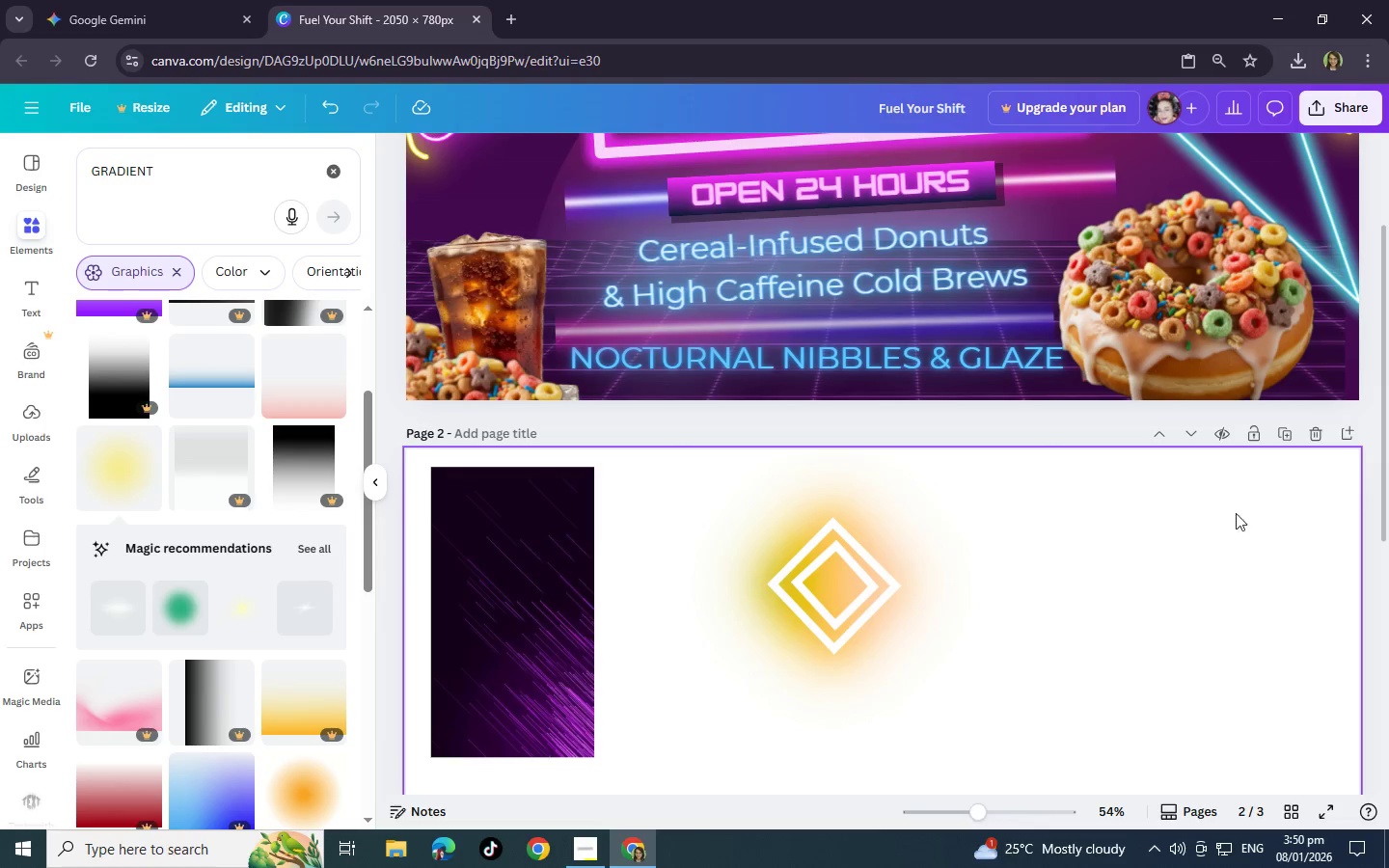 
hold_key(key=ControlLeft, duration=0.39)
scroll: coordinate [1074, 534], scroll_direction: down, amount: 1.0
 